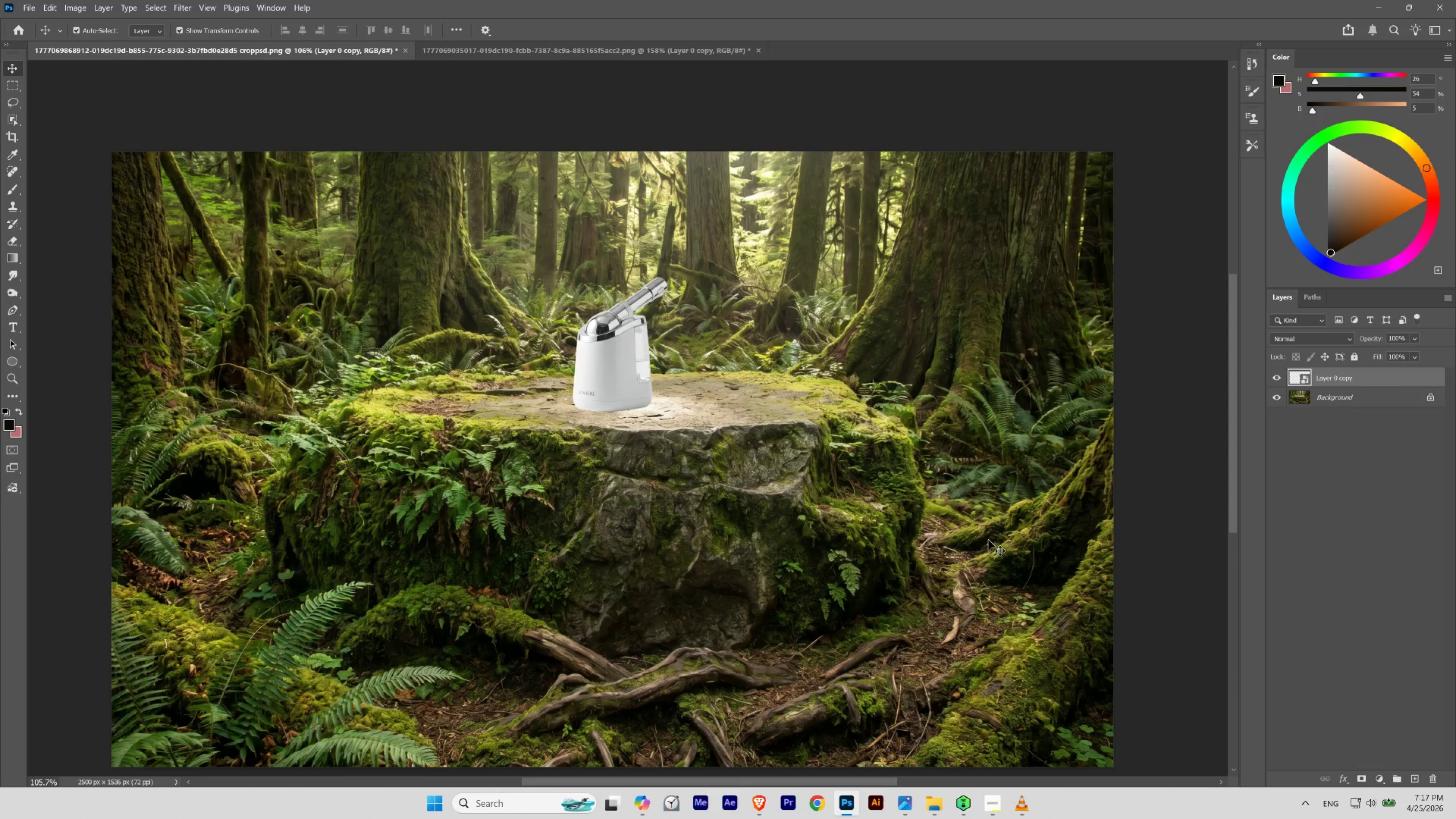 
key(ArrowLeft)
 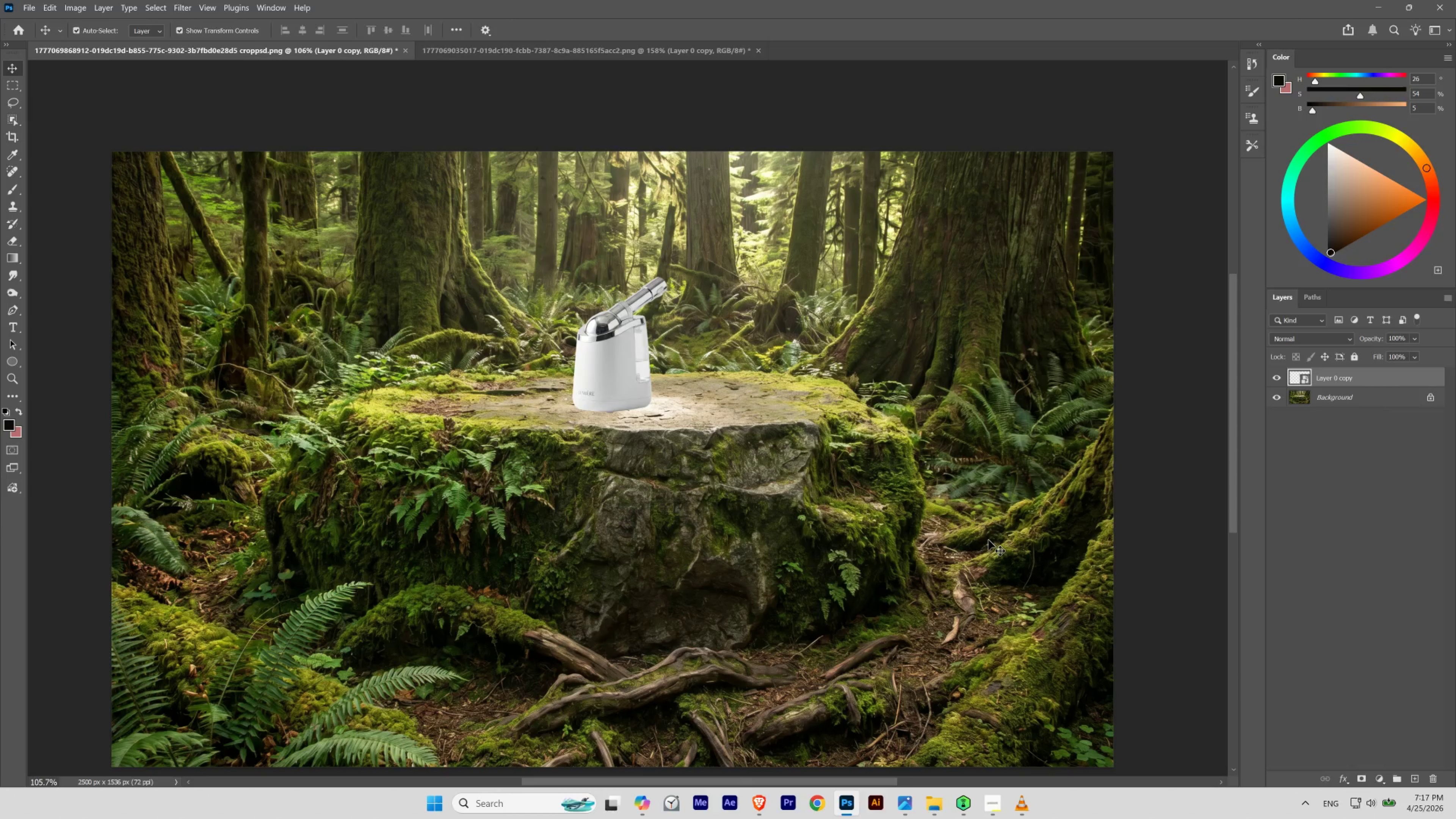 
key(ArrowRight)
 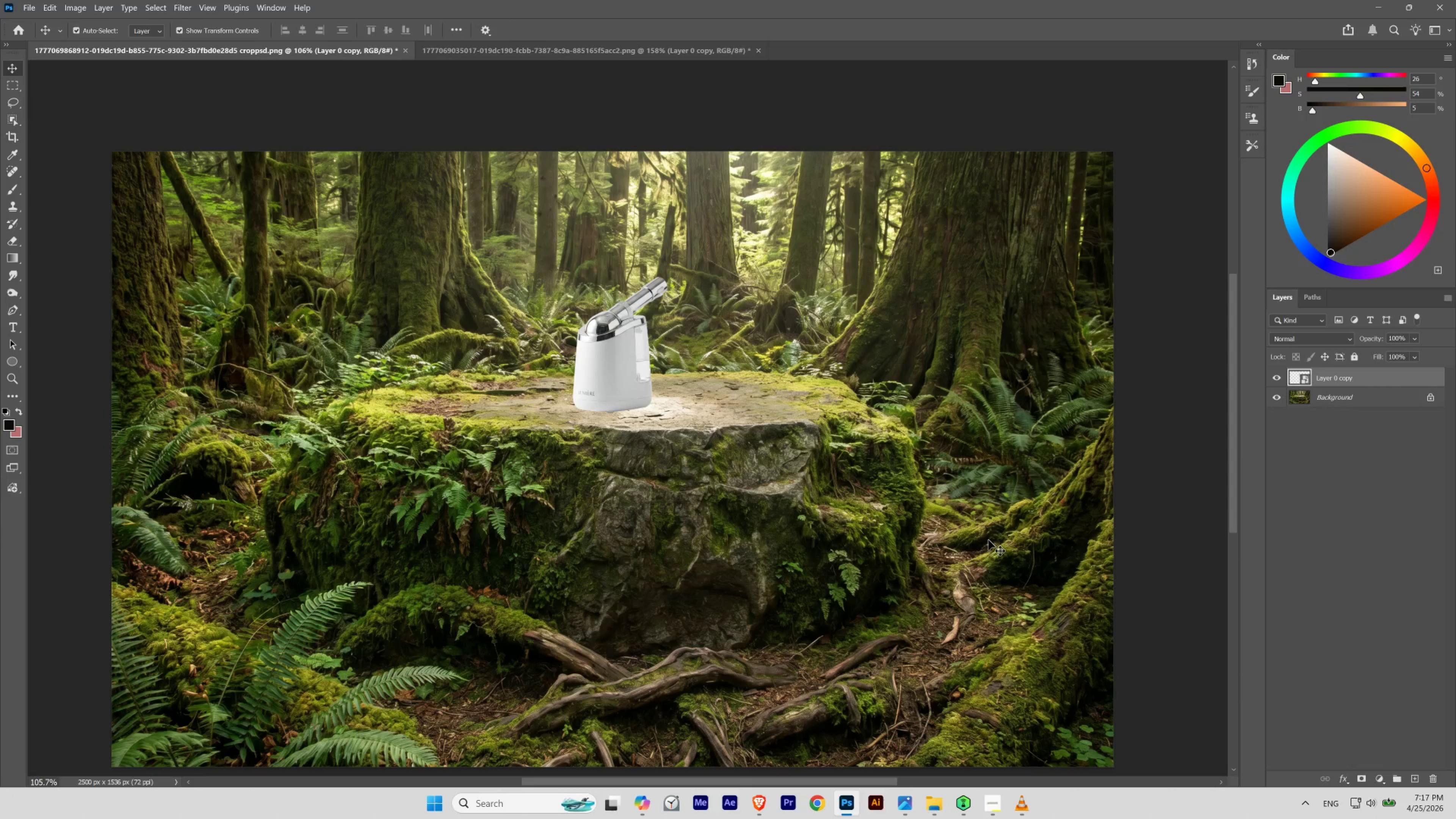 
key(ArrowLeft)
 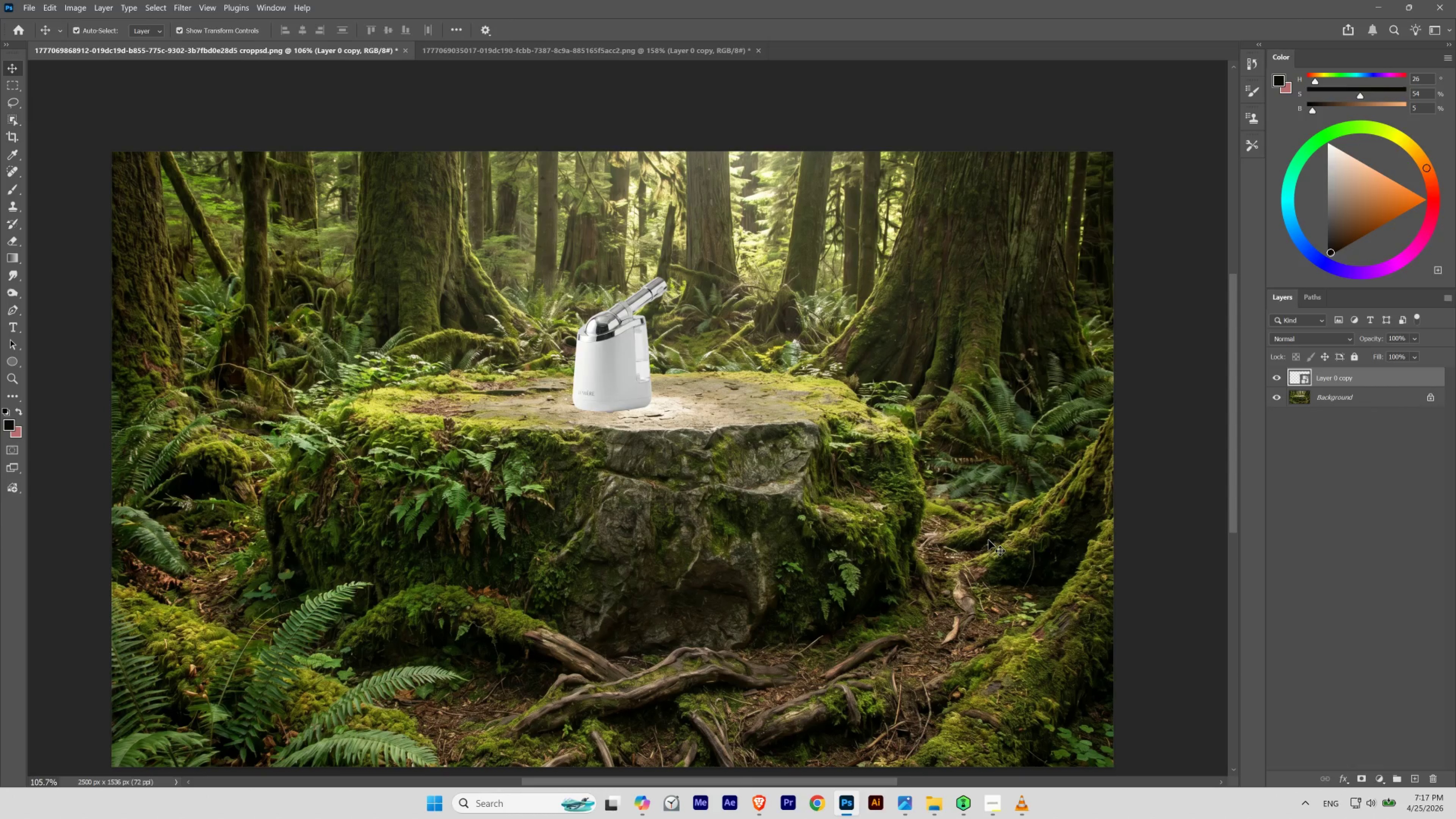 
key(ArrowLeft)
 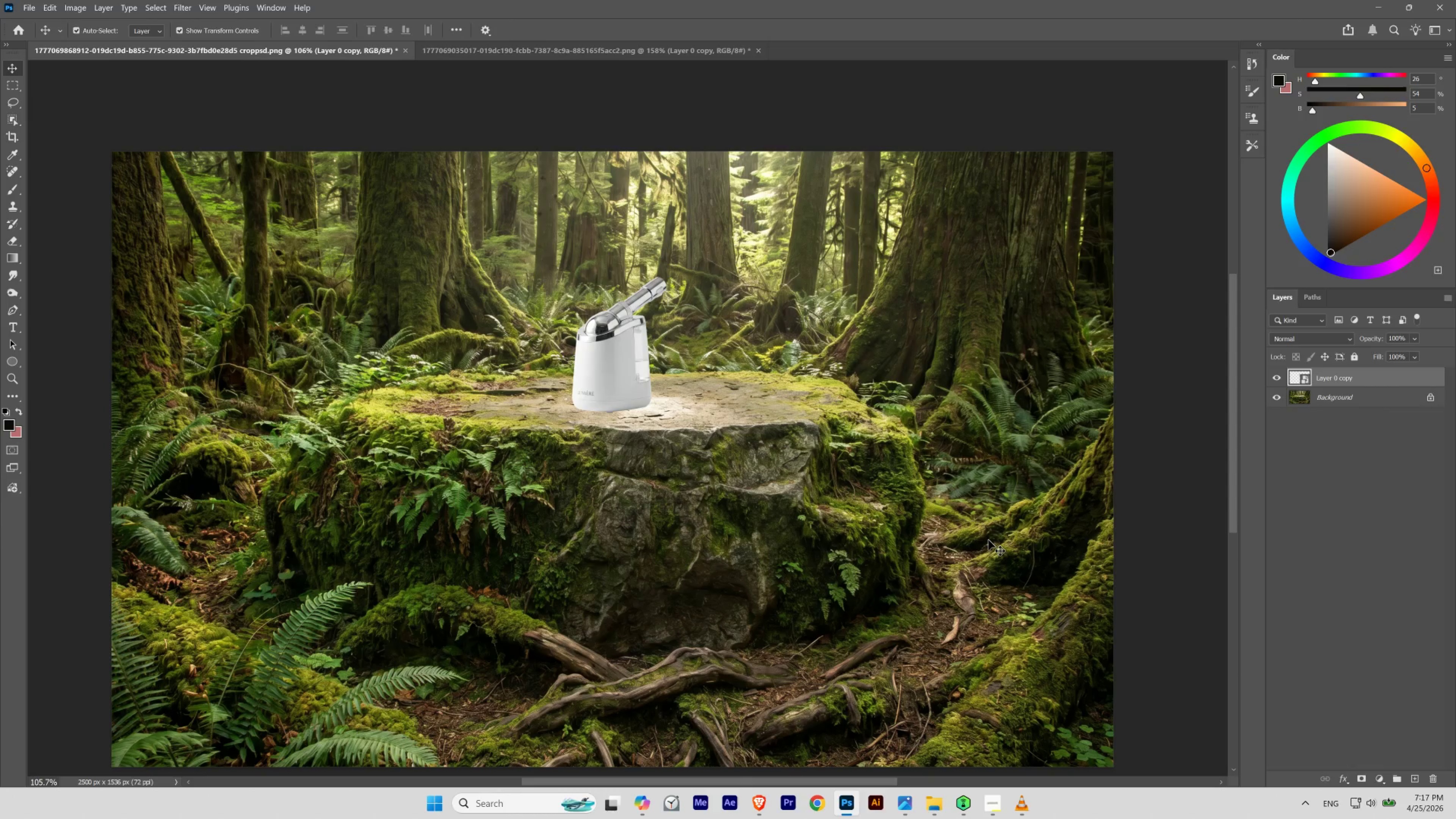 
key(ArrowRight)
 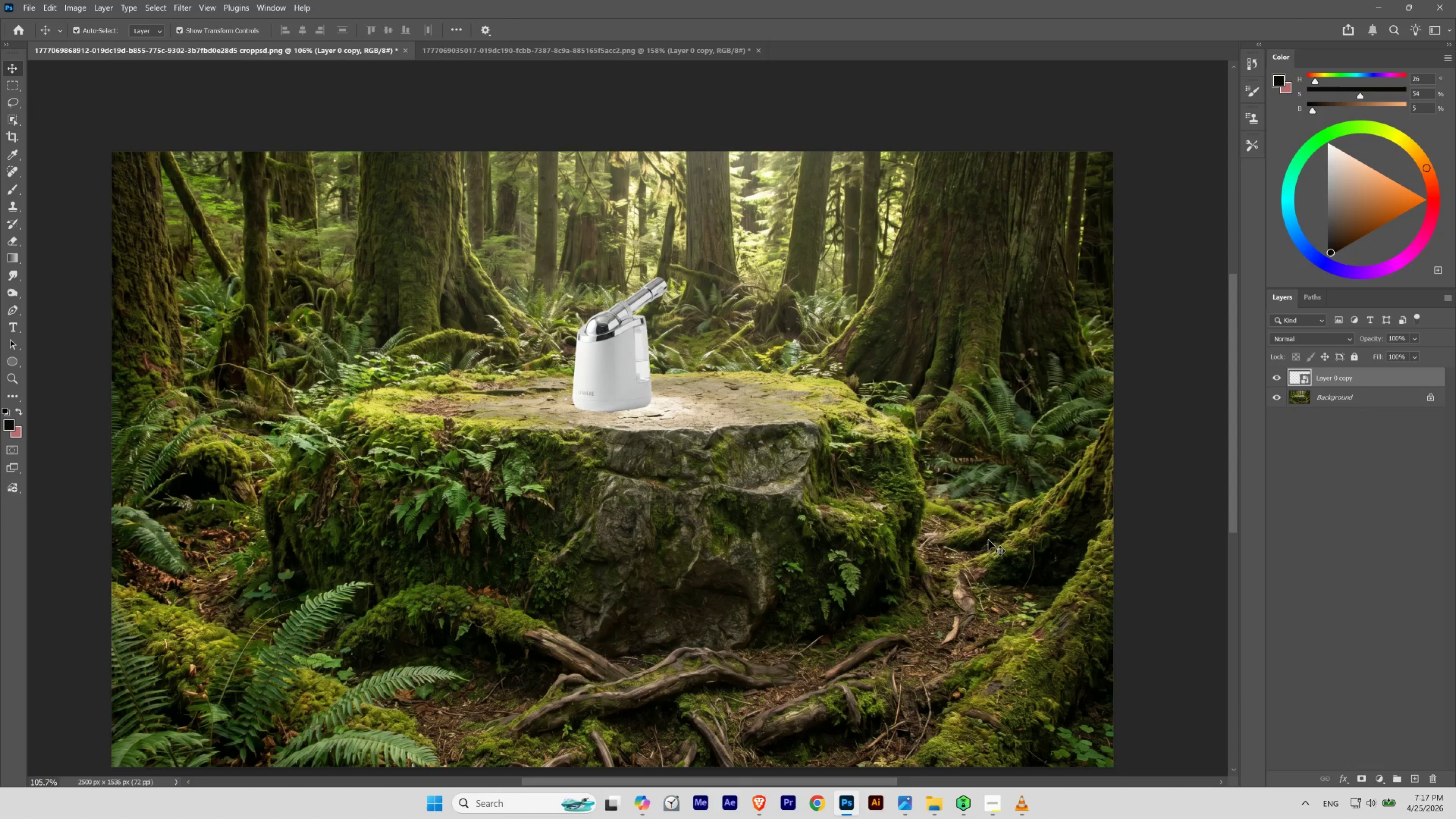 
key(ArrowRight)
 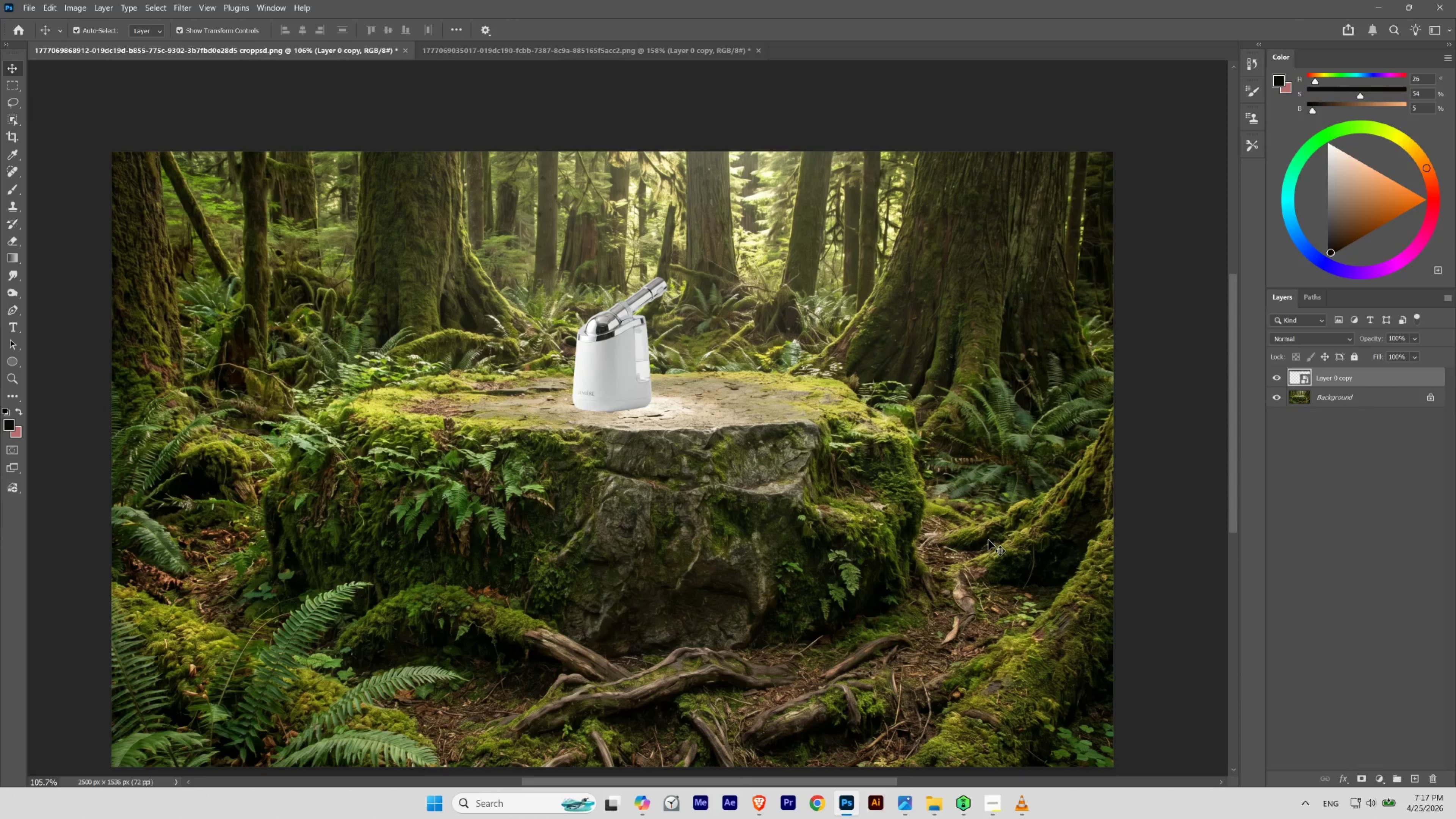 
key(ArrowLeft)
 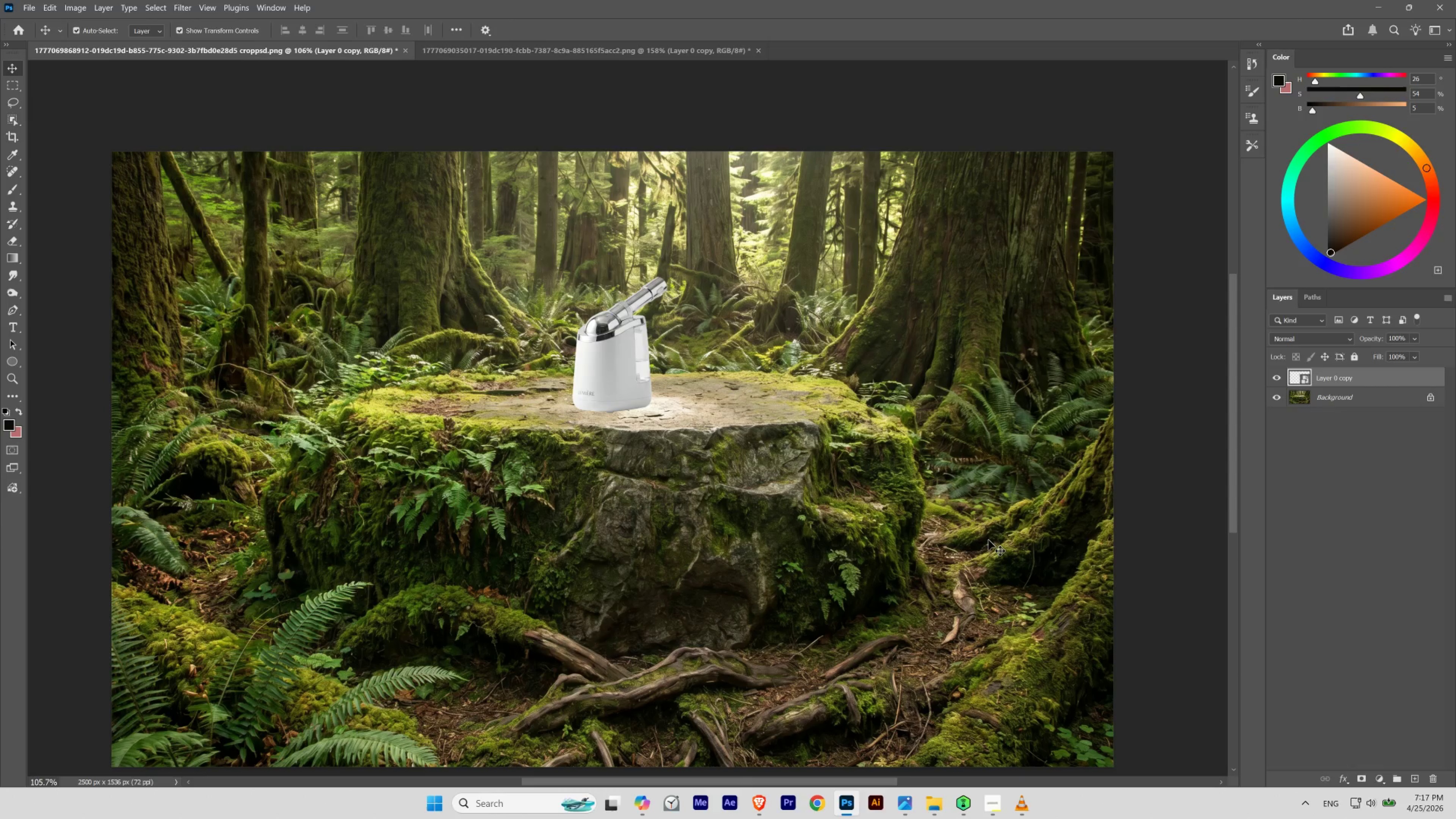 
key(Control+T)
 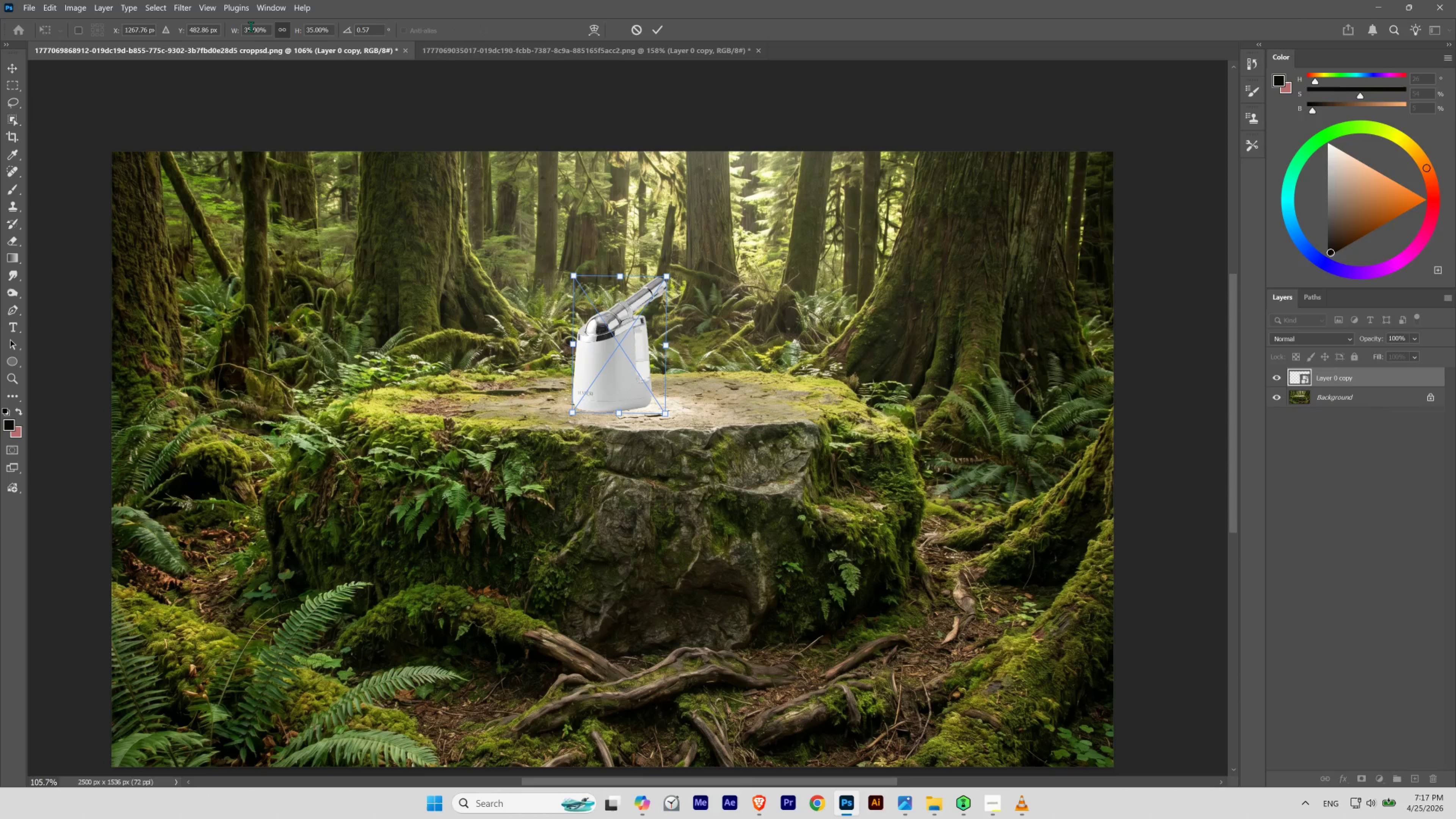 
double_click([252, 27])
 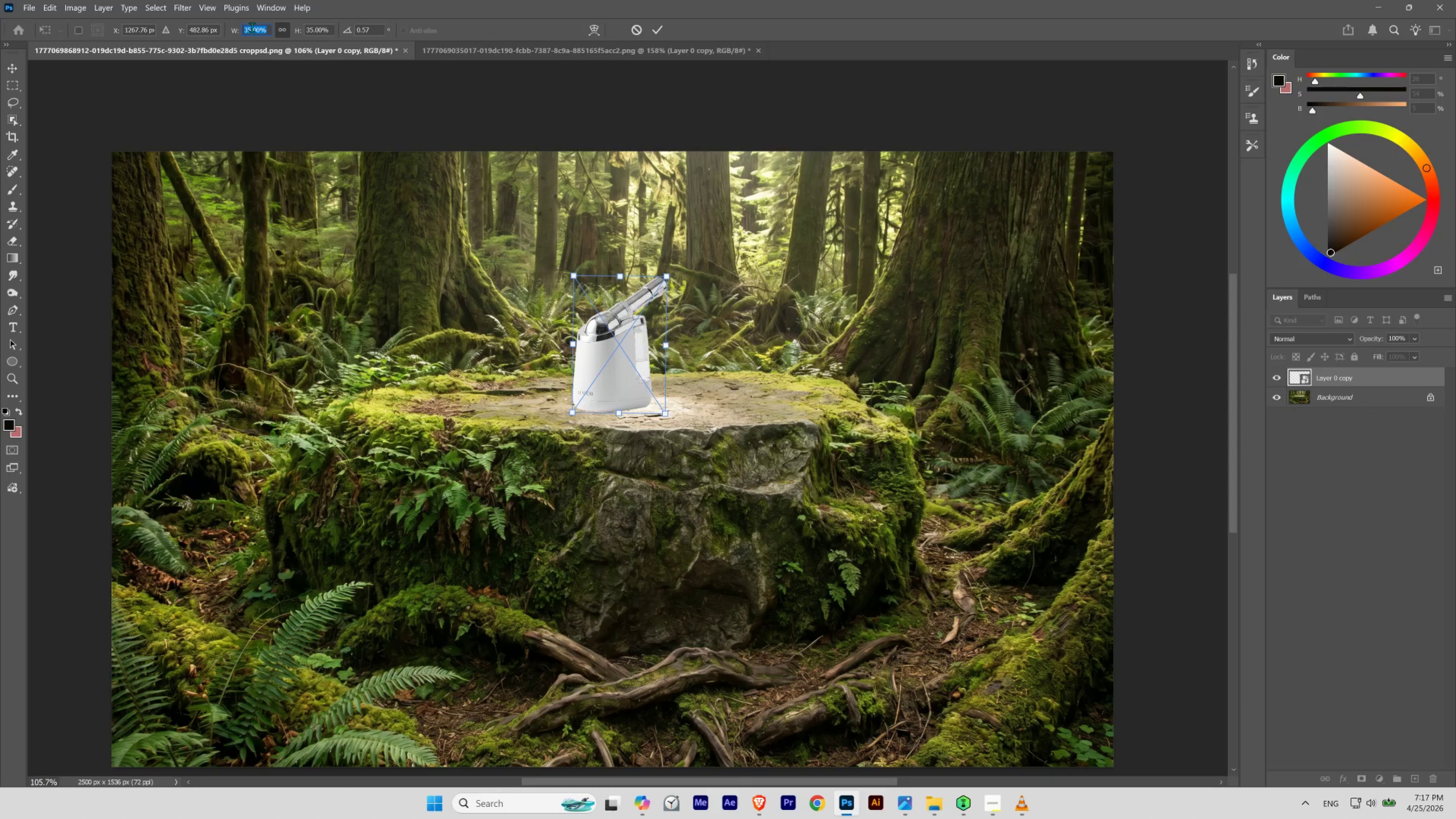 
scroll: coordinate [252, 27], scroll_direction: down, amount: 2.0
 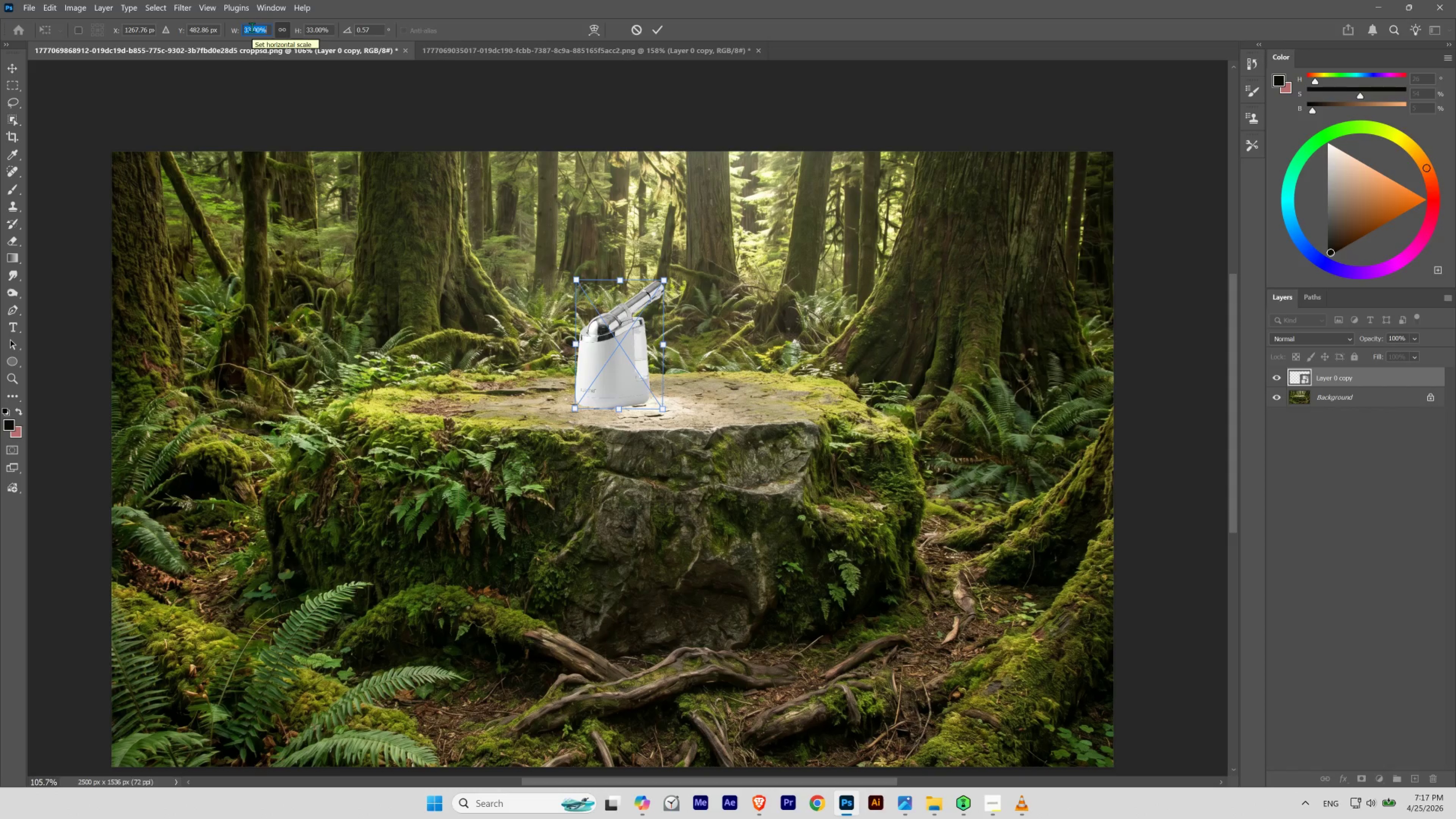 
scroll: coordinate [252, 27], scroll_direction: none, amount: 0.0
 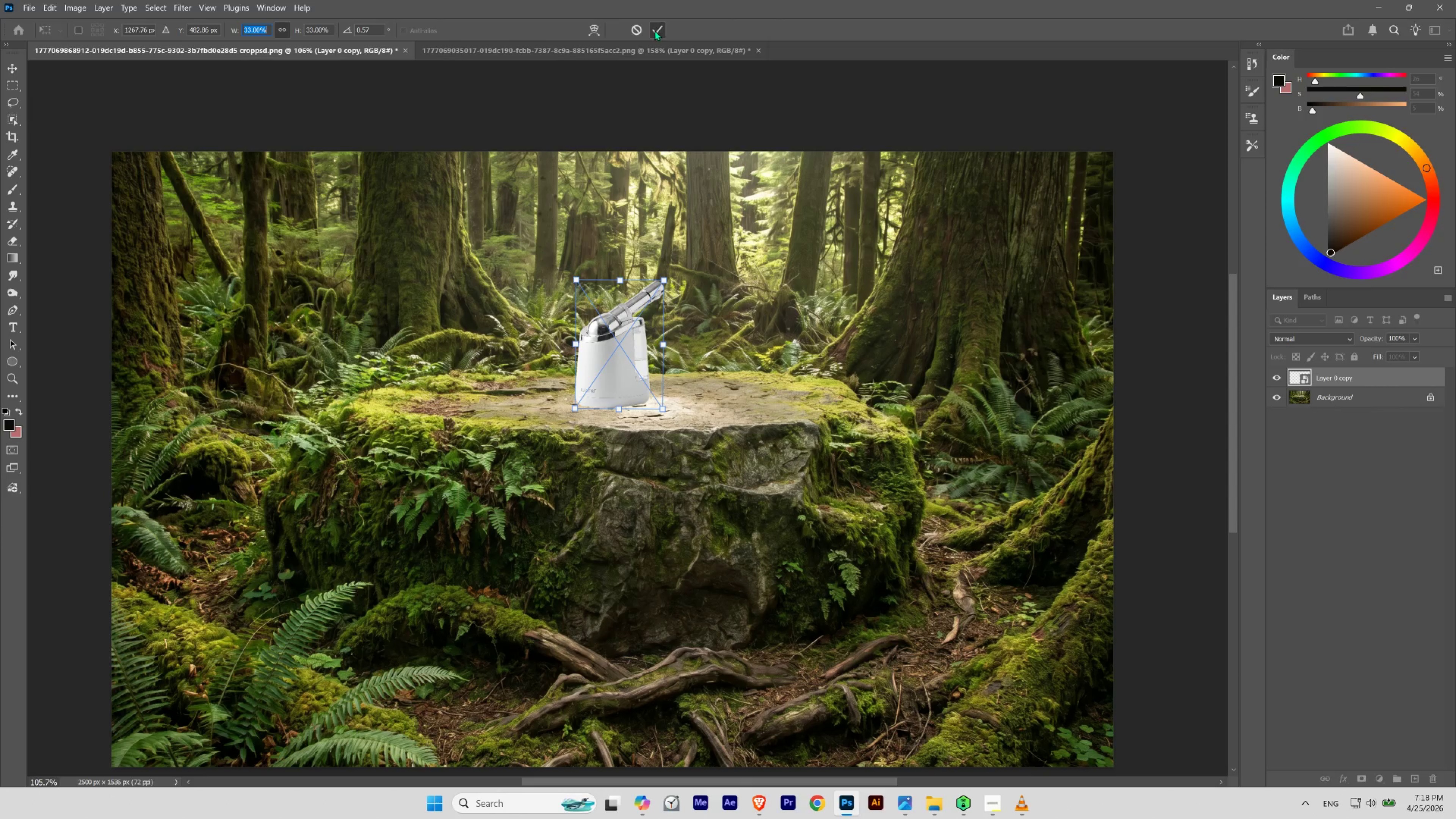 
key(Control+H)
 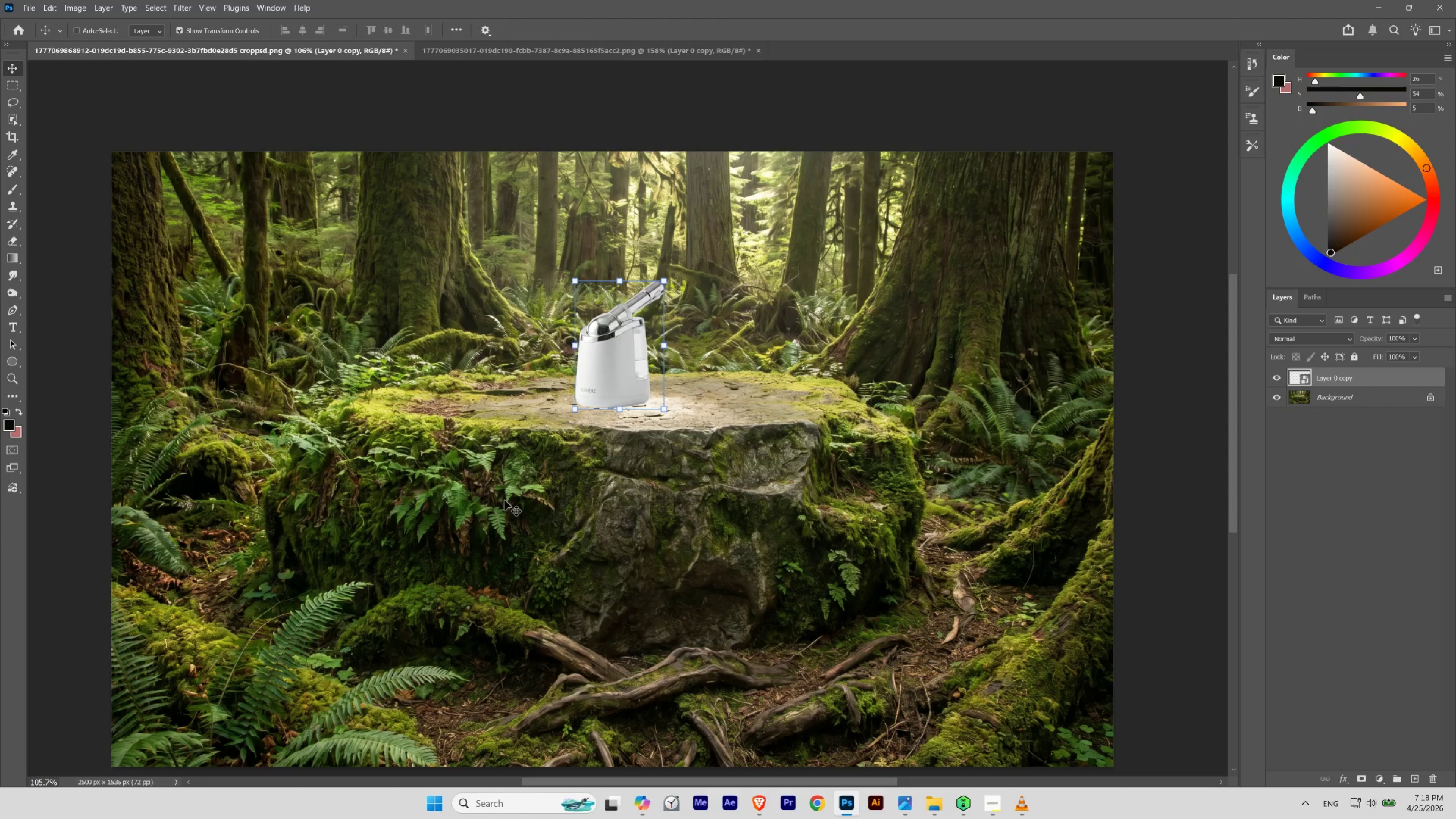 
key(Control+H)
 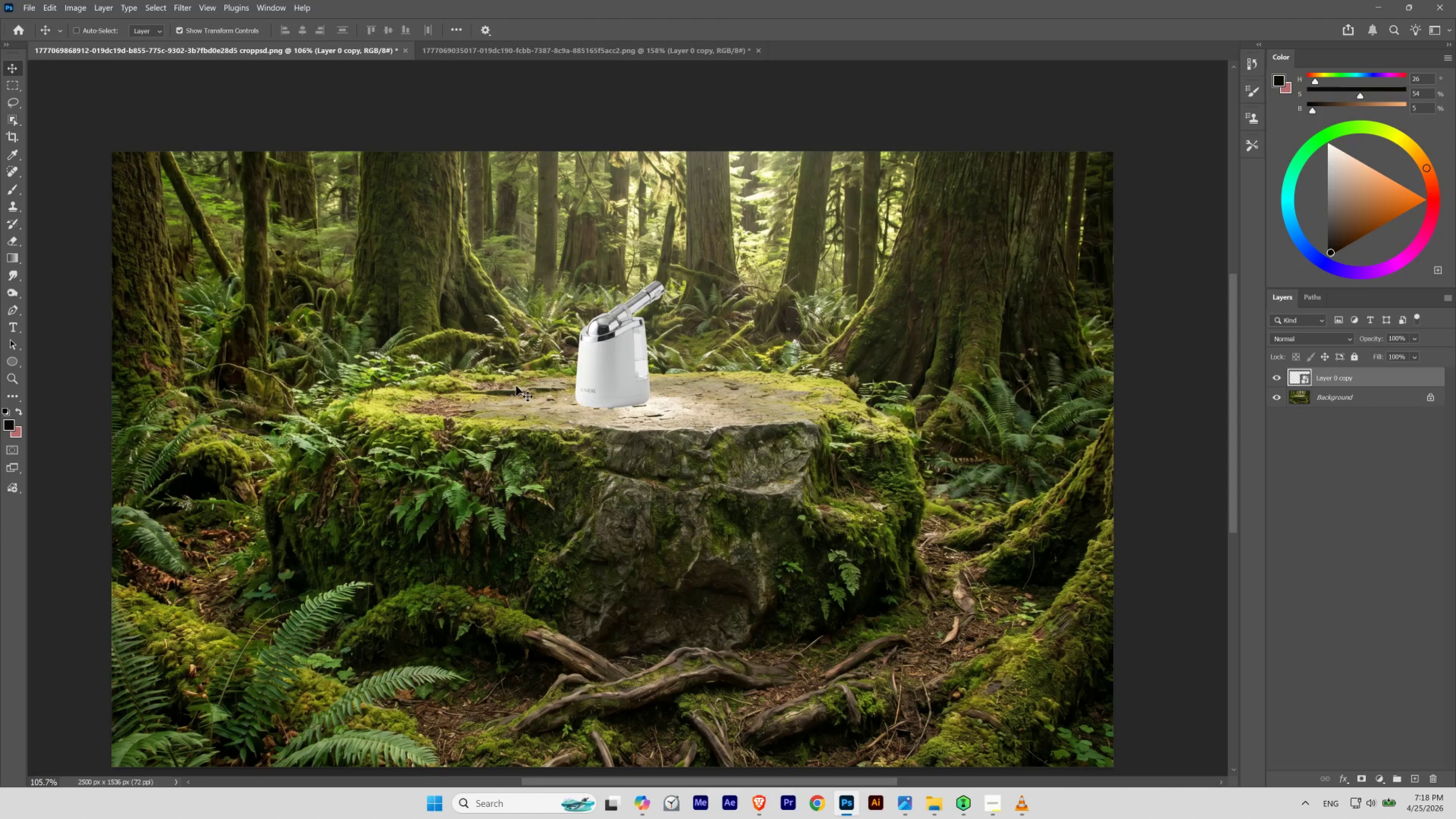 
hold_key(key=Space, duration=1.01)
 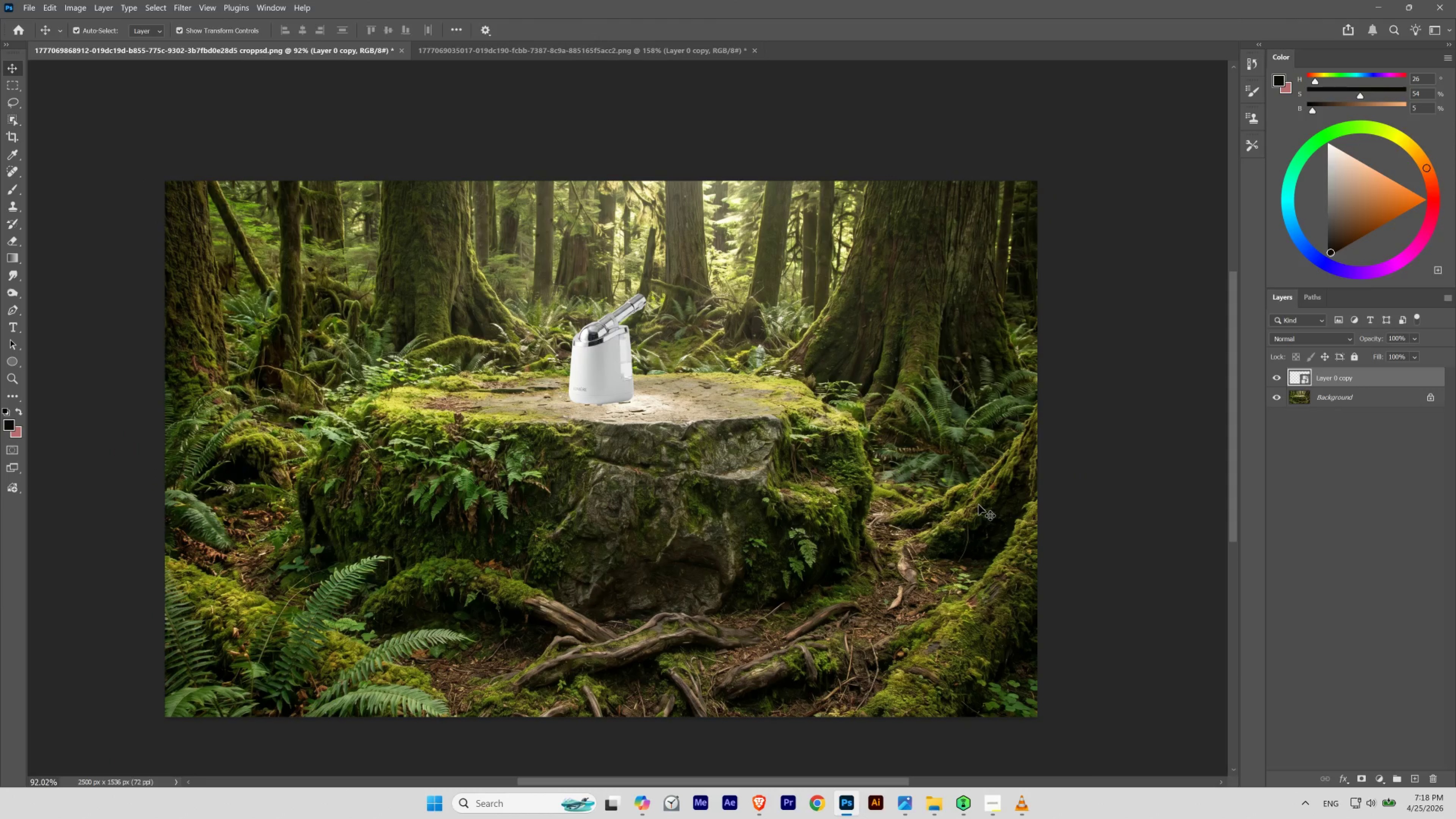 
left_click_drag(start_coordinate=[525, 380], to_coordinate=[517, 386])
 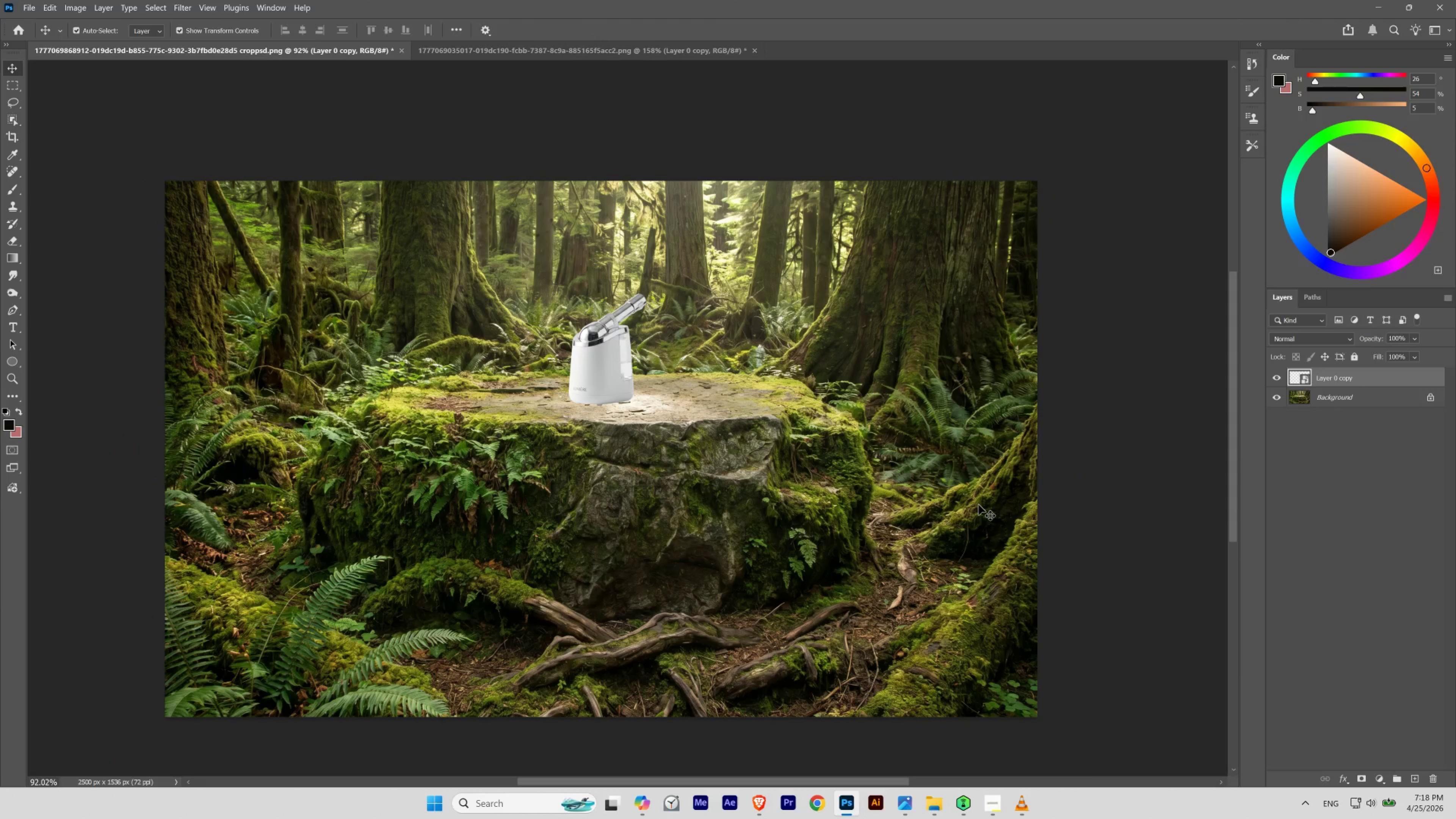 
key(V)
 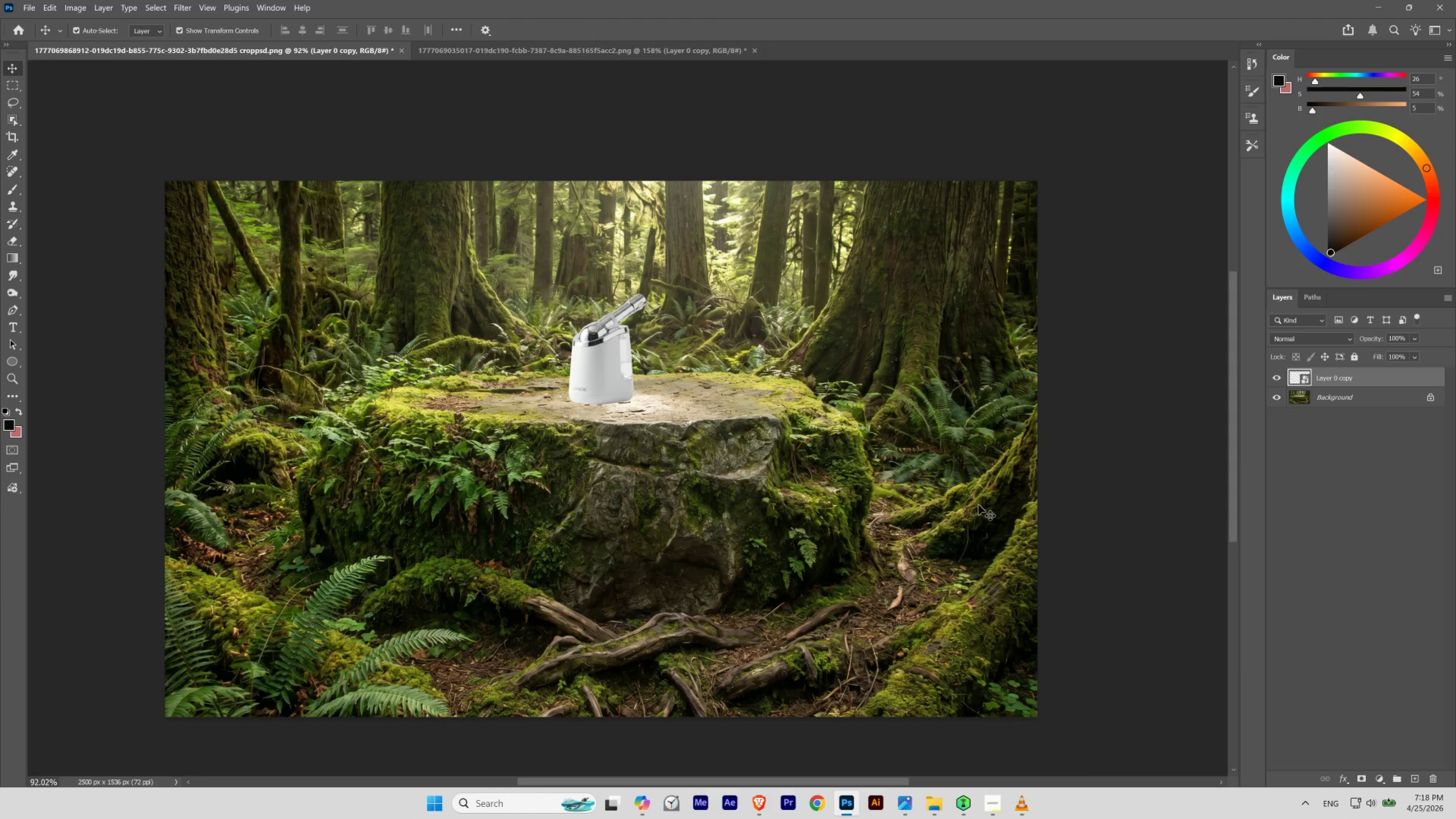 
key(Shift+ArrowDown)
 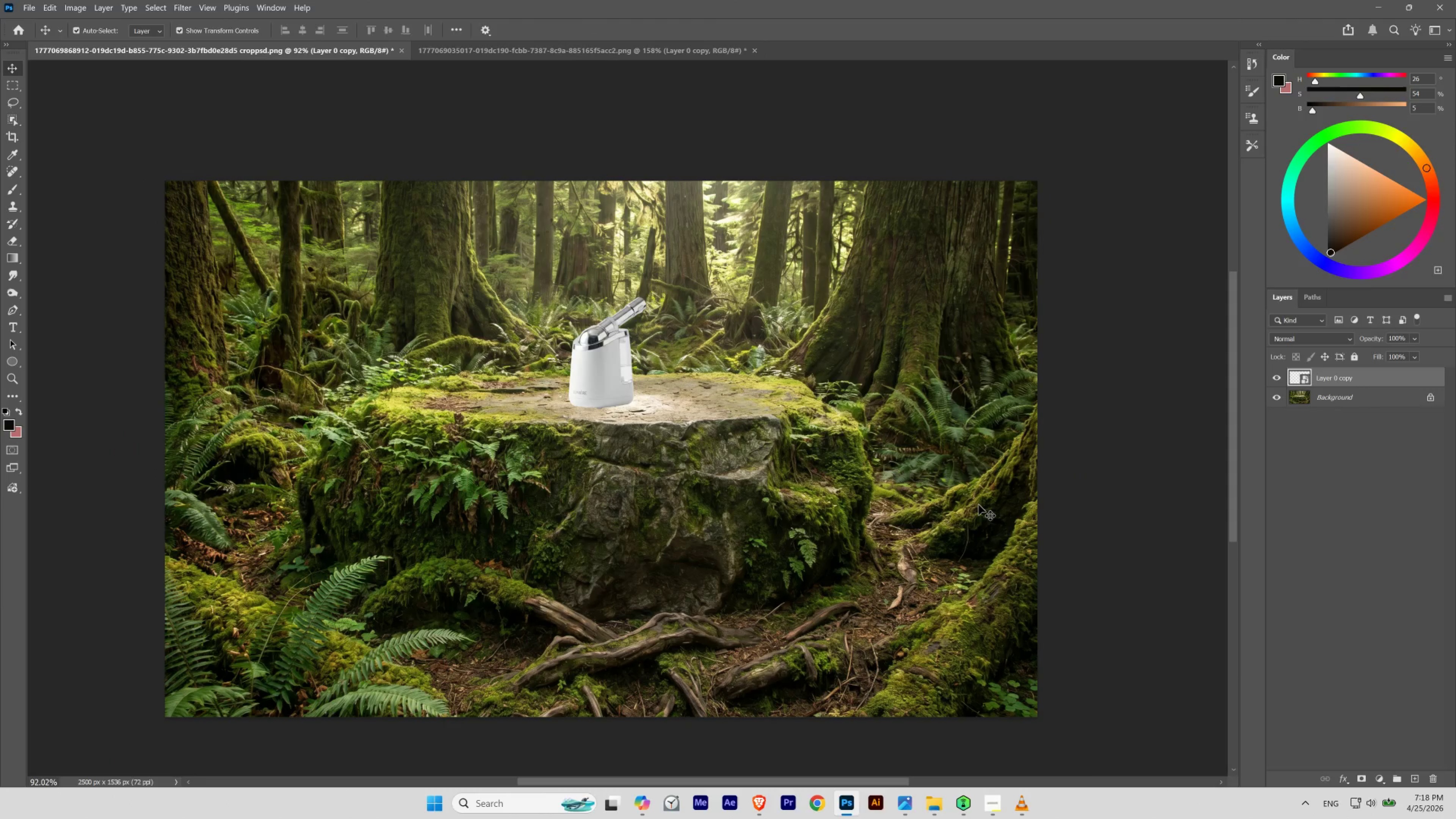 
key(Shift+ArrowDown)
 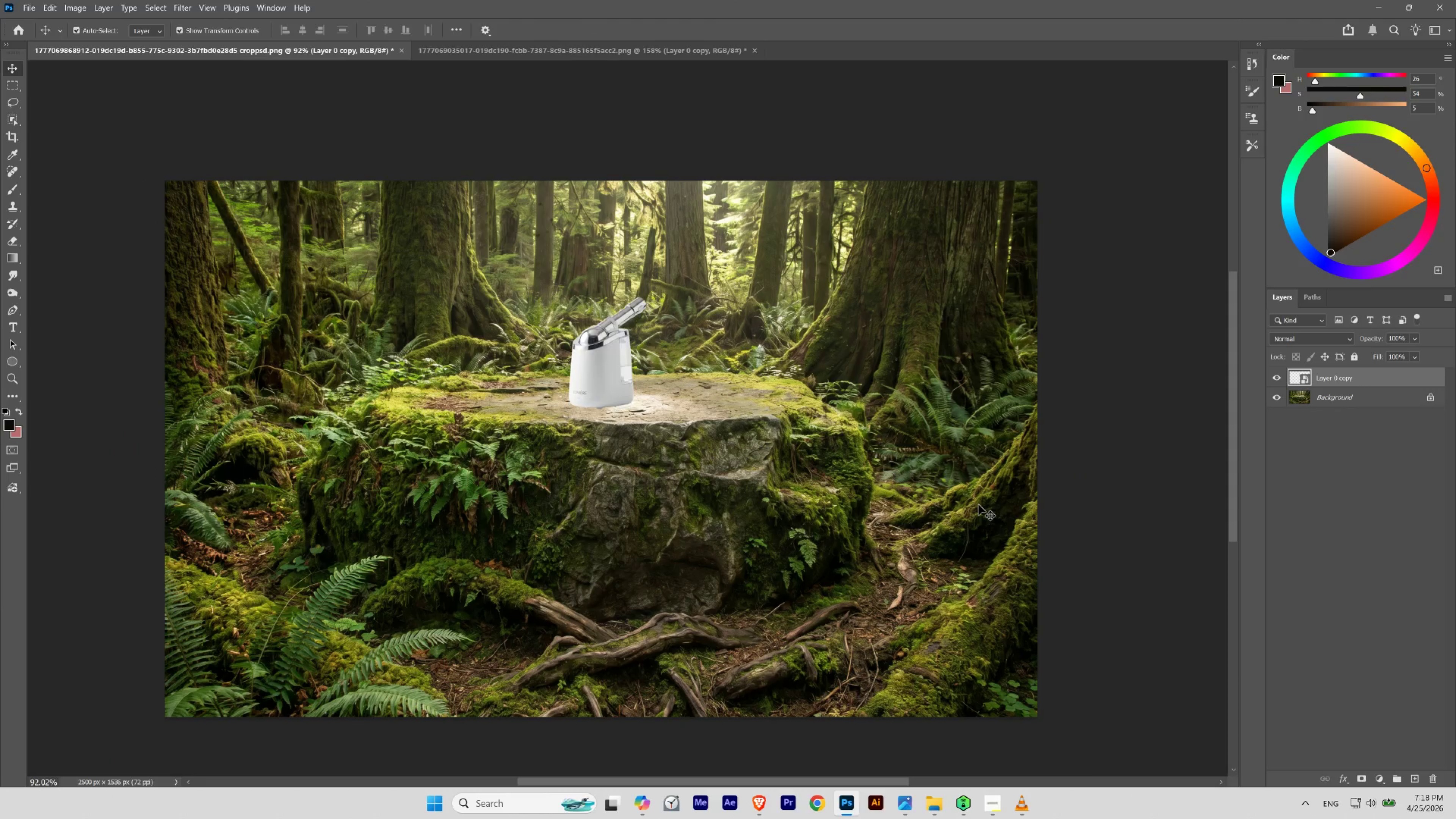 
key(Shift+ArrowUp)
 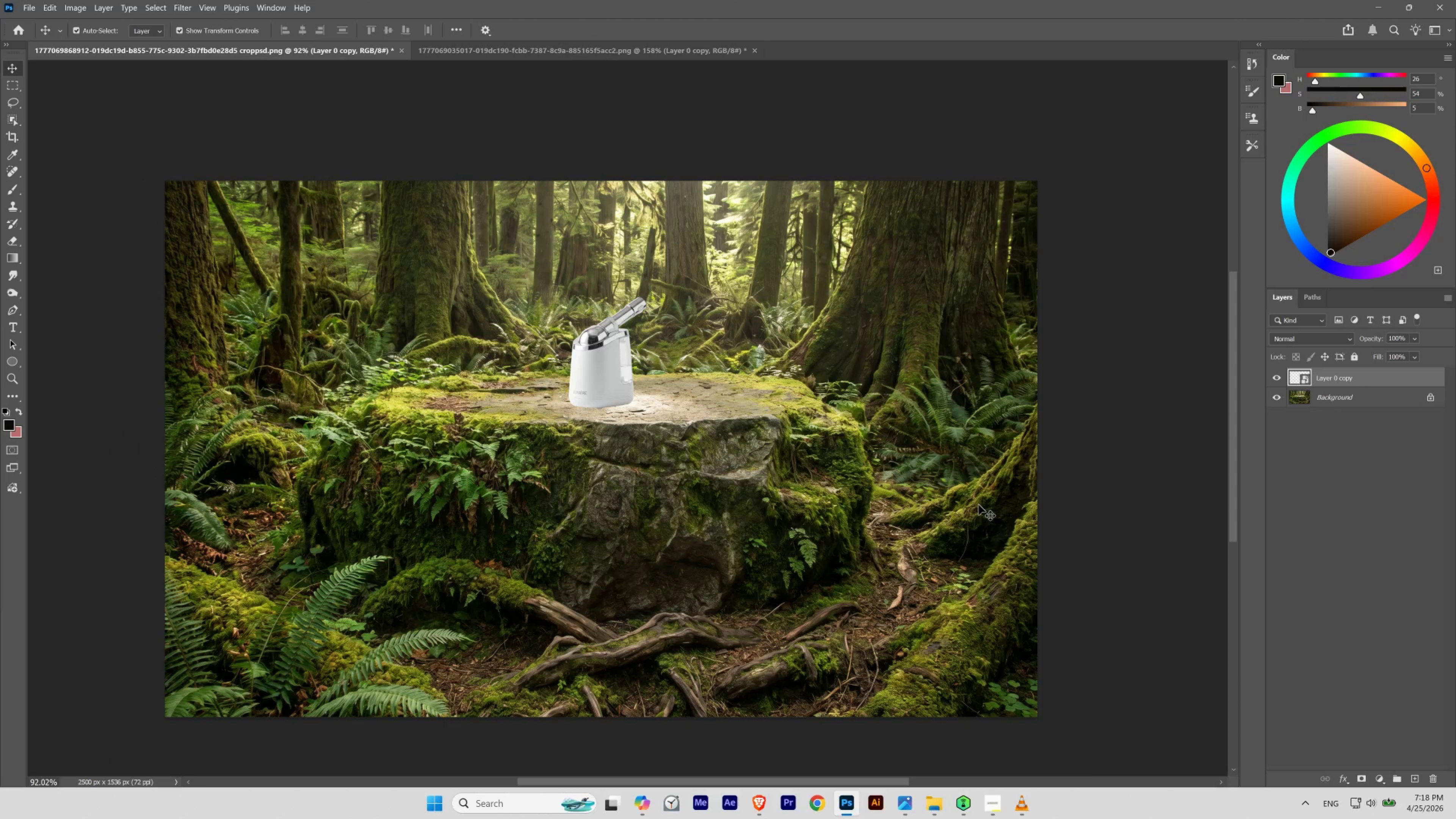 
key(ArrowDown)
 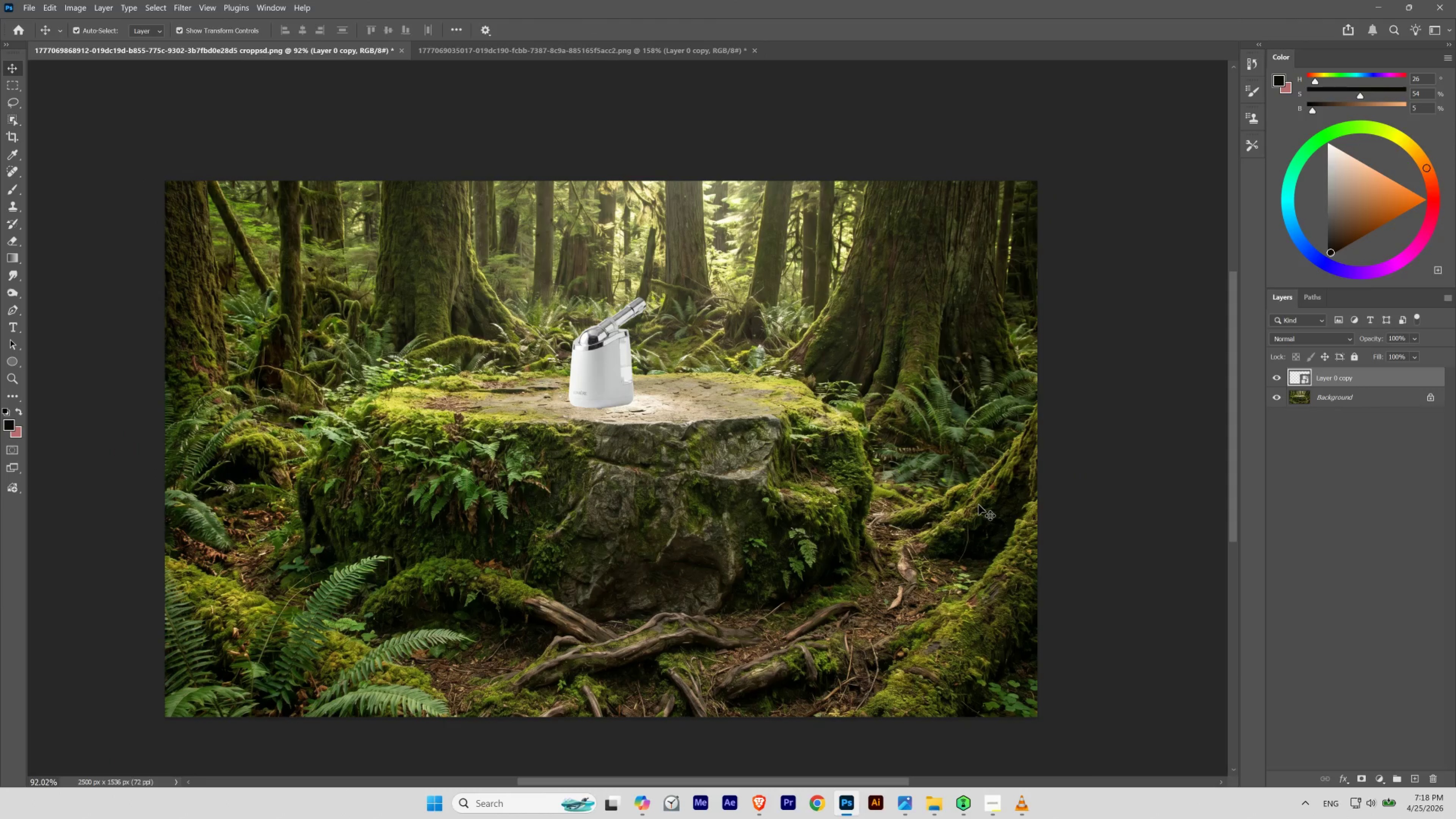 
key(ArrowDown)
 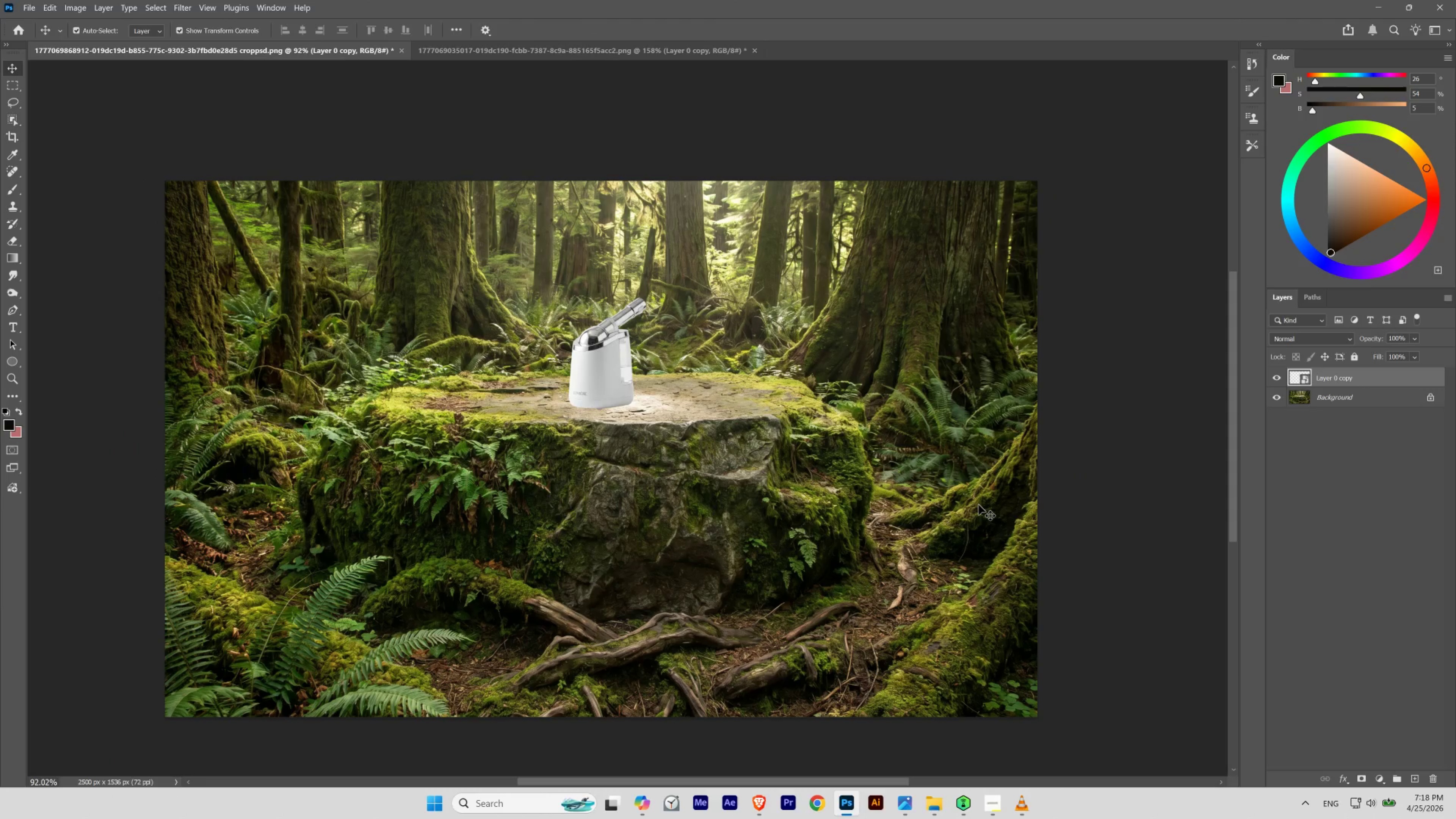 
key(ArrowDown)
 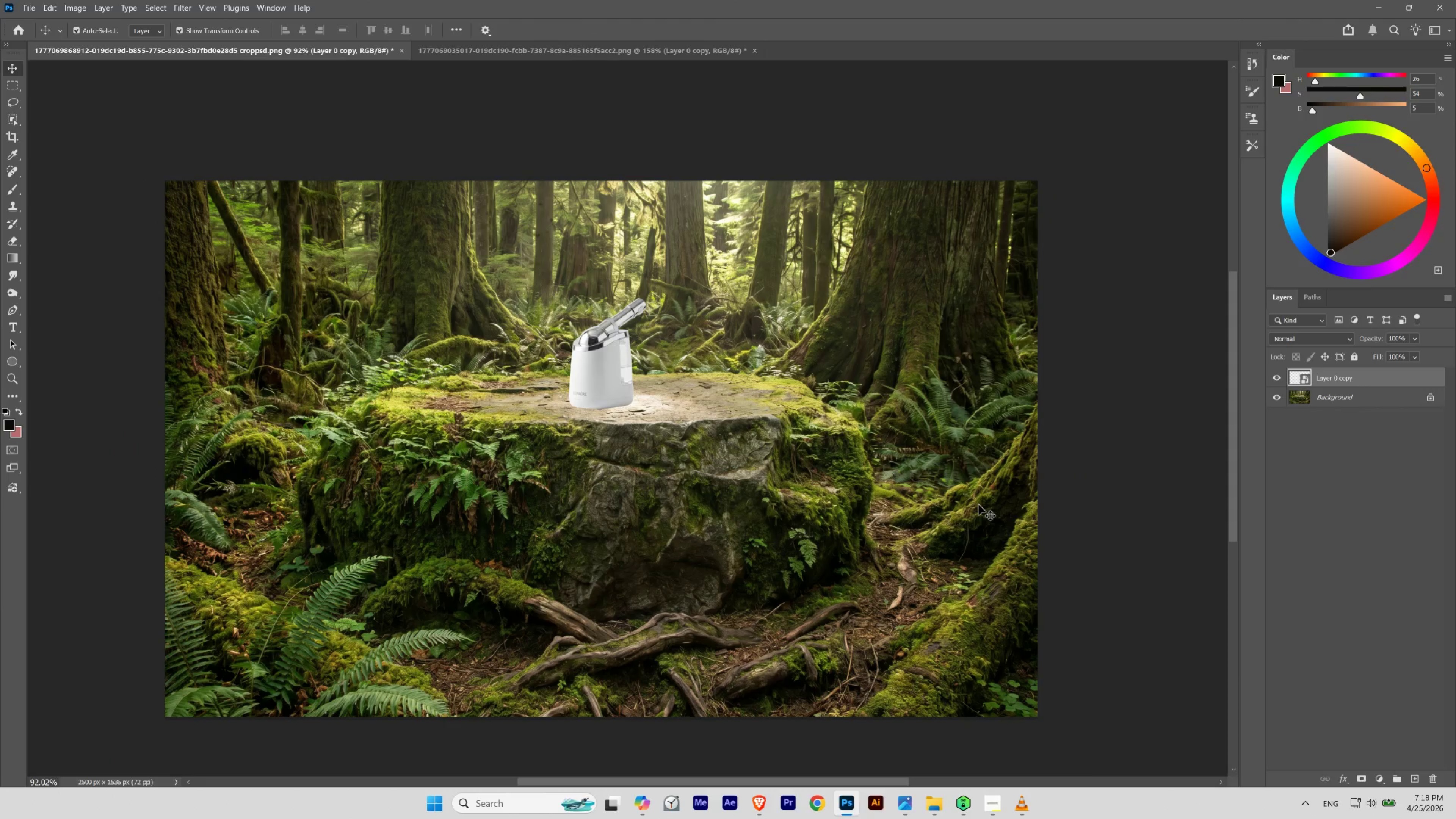 
key(ArrowDown)
 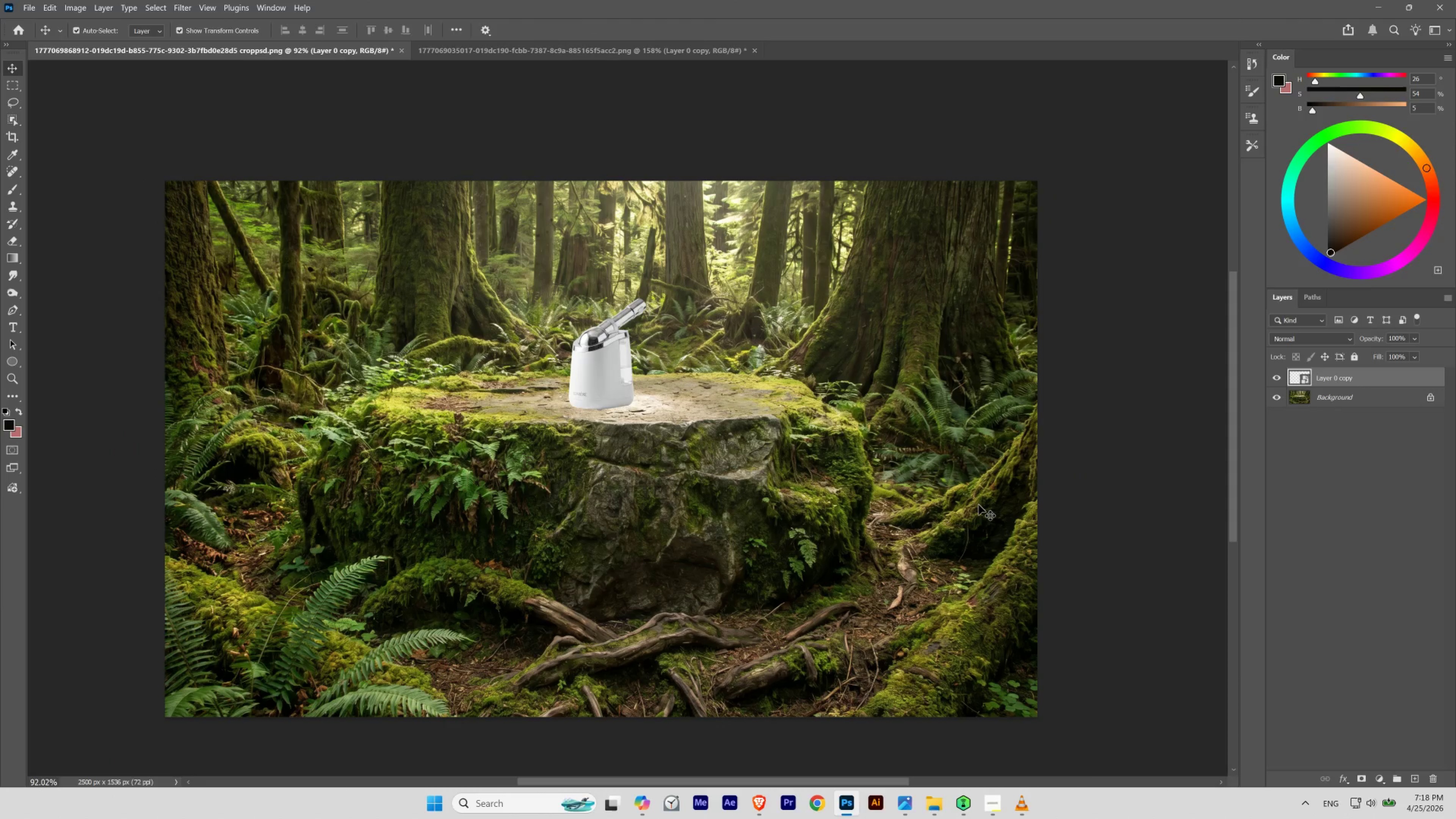 
key(ArrowRight)
 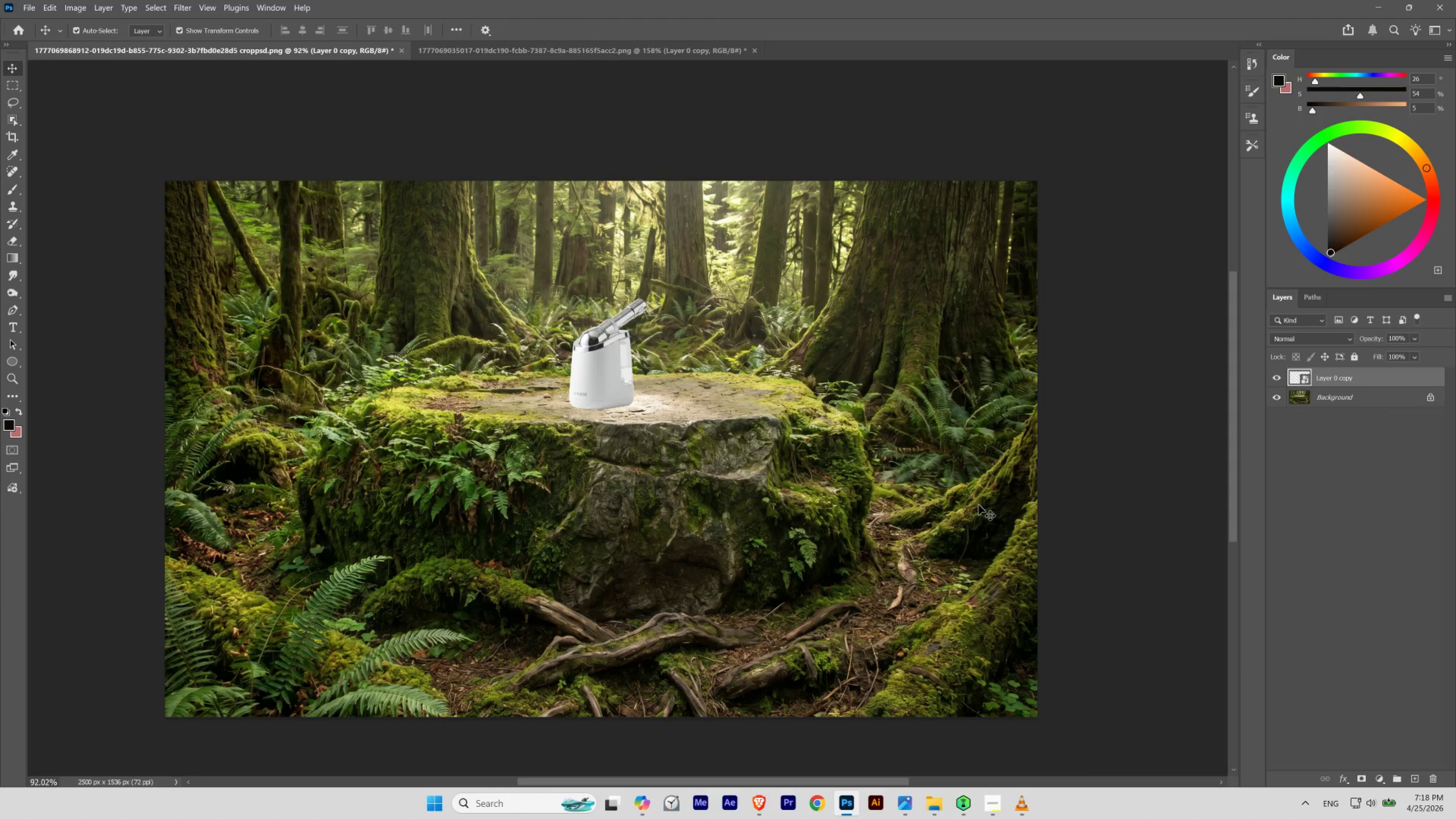 
key(ArrowRight)
 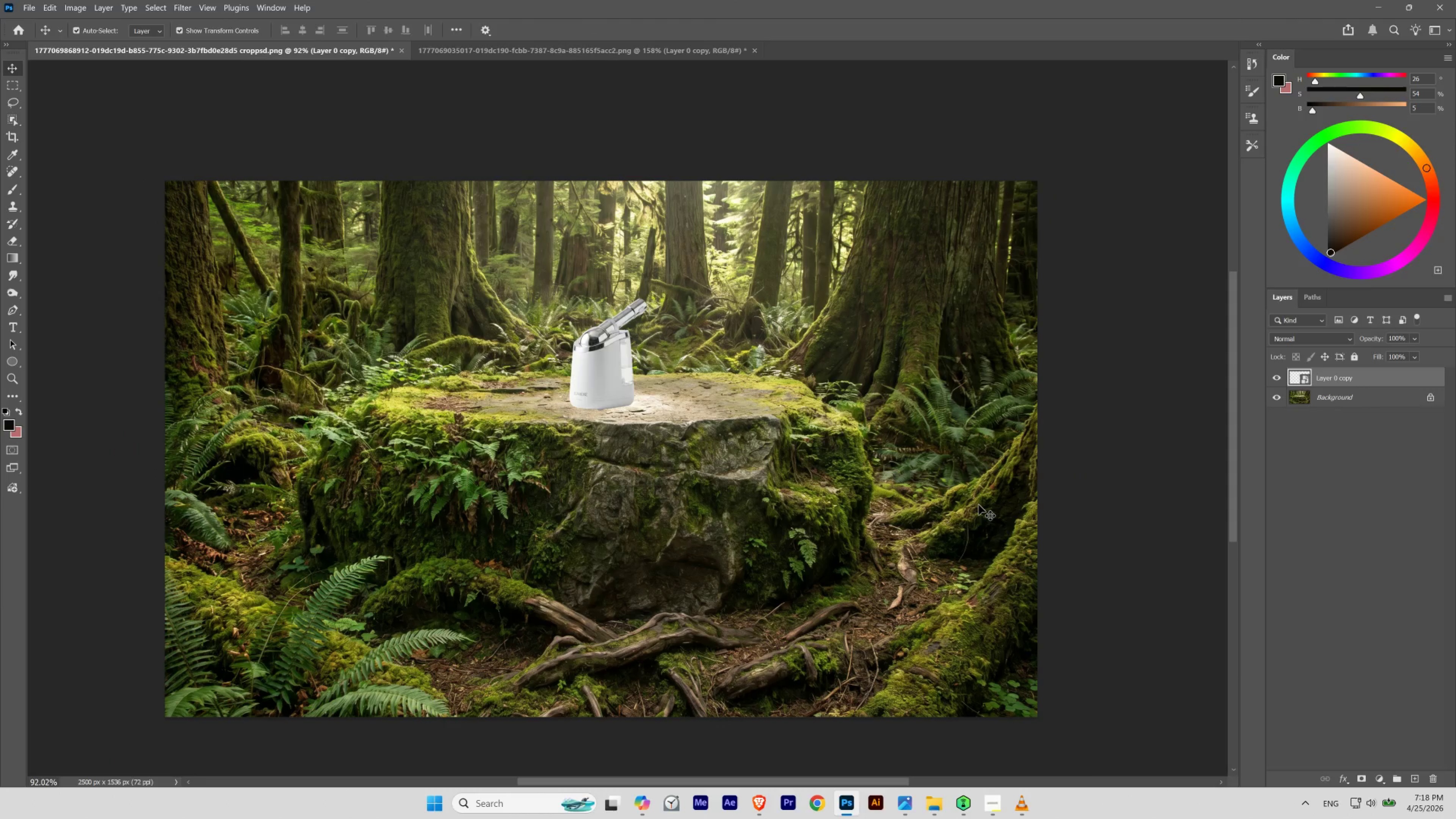 
key(ArrowRight)
 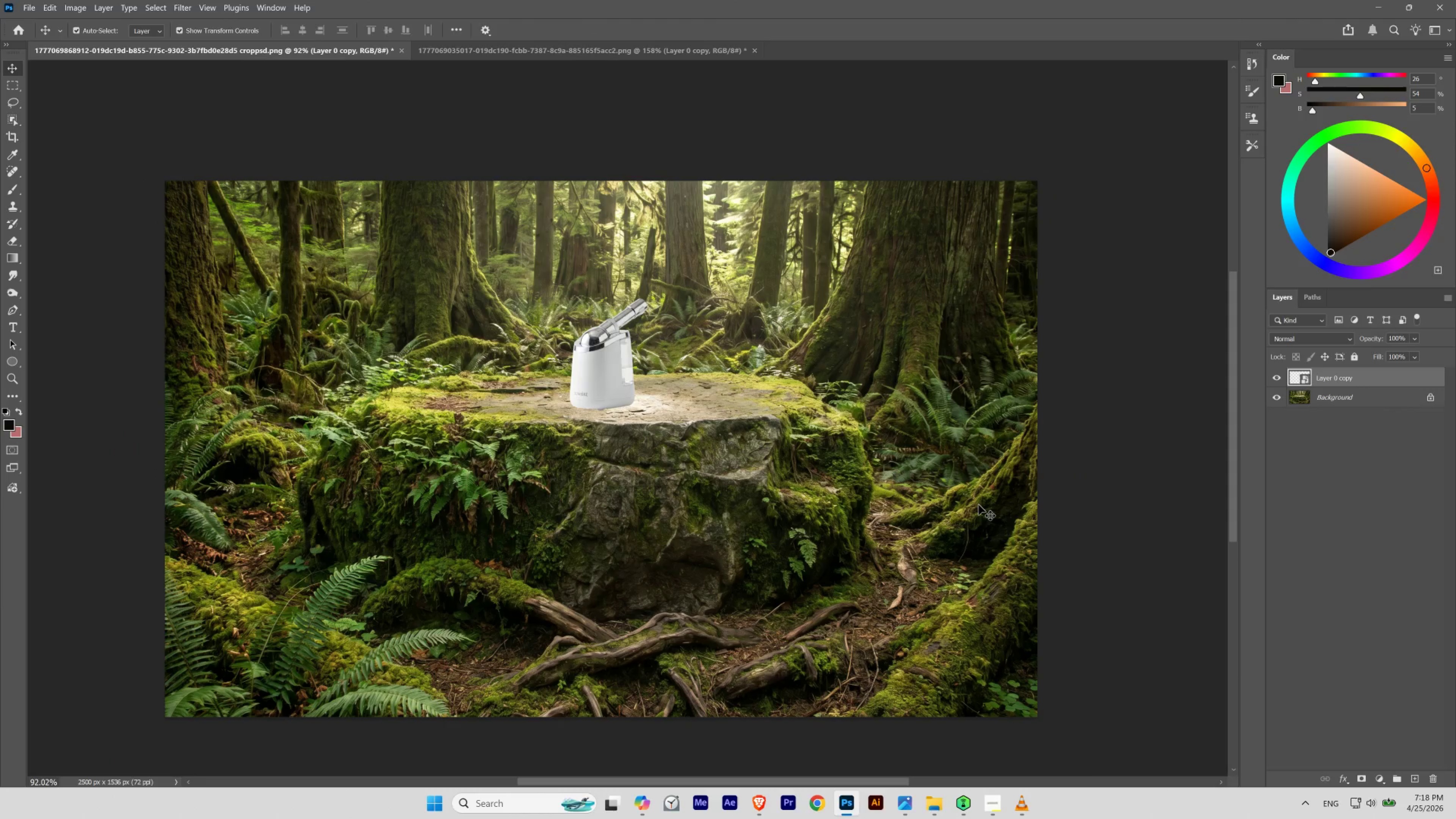 
key(ArrowRight)
 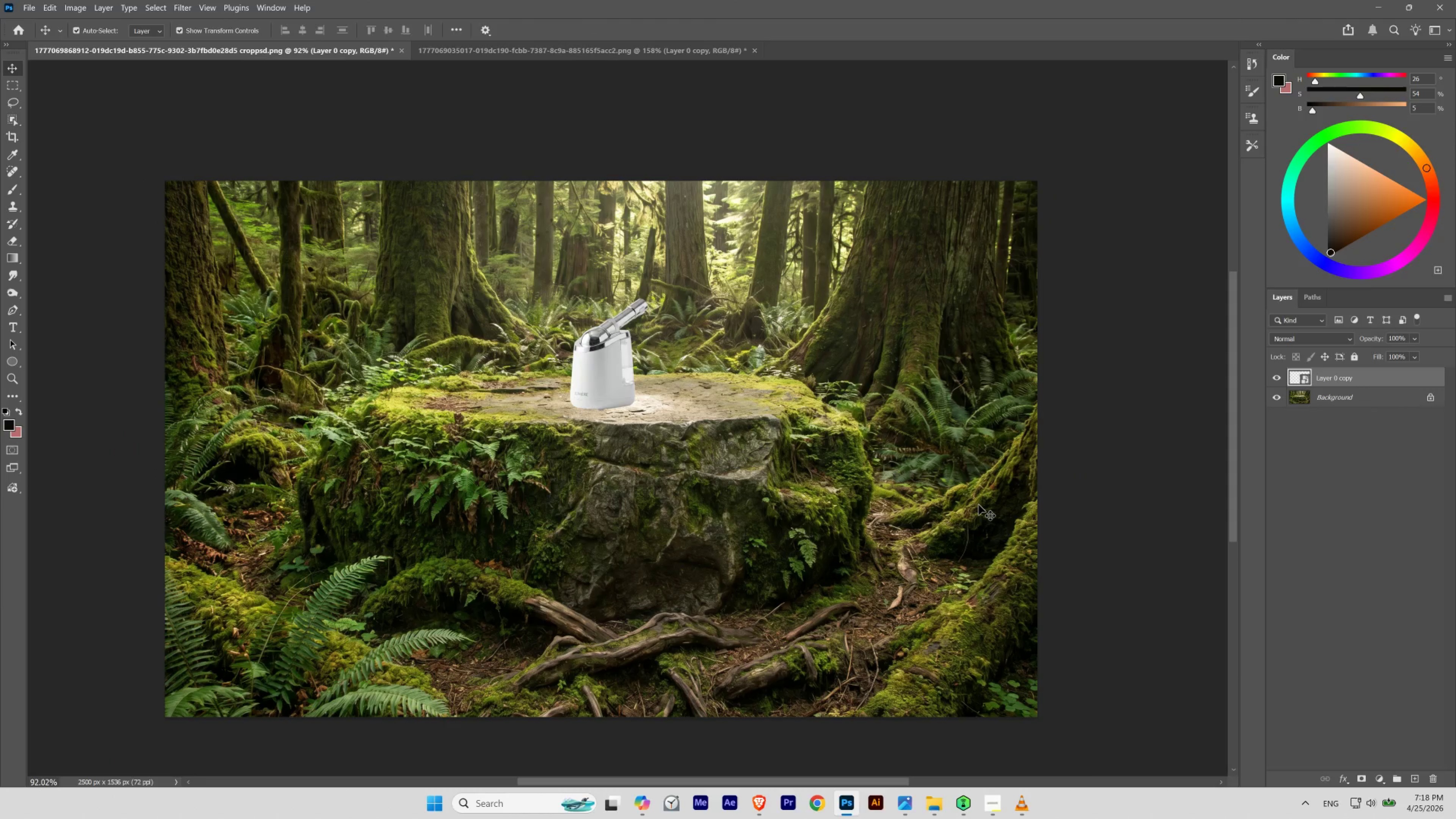 
key(ArrowLeft)
 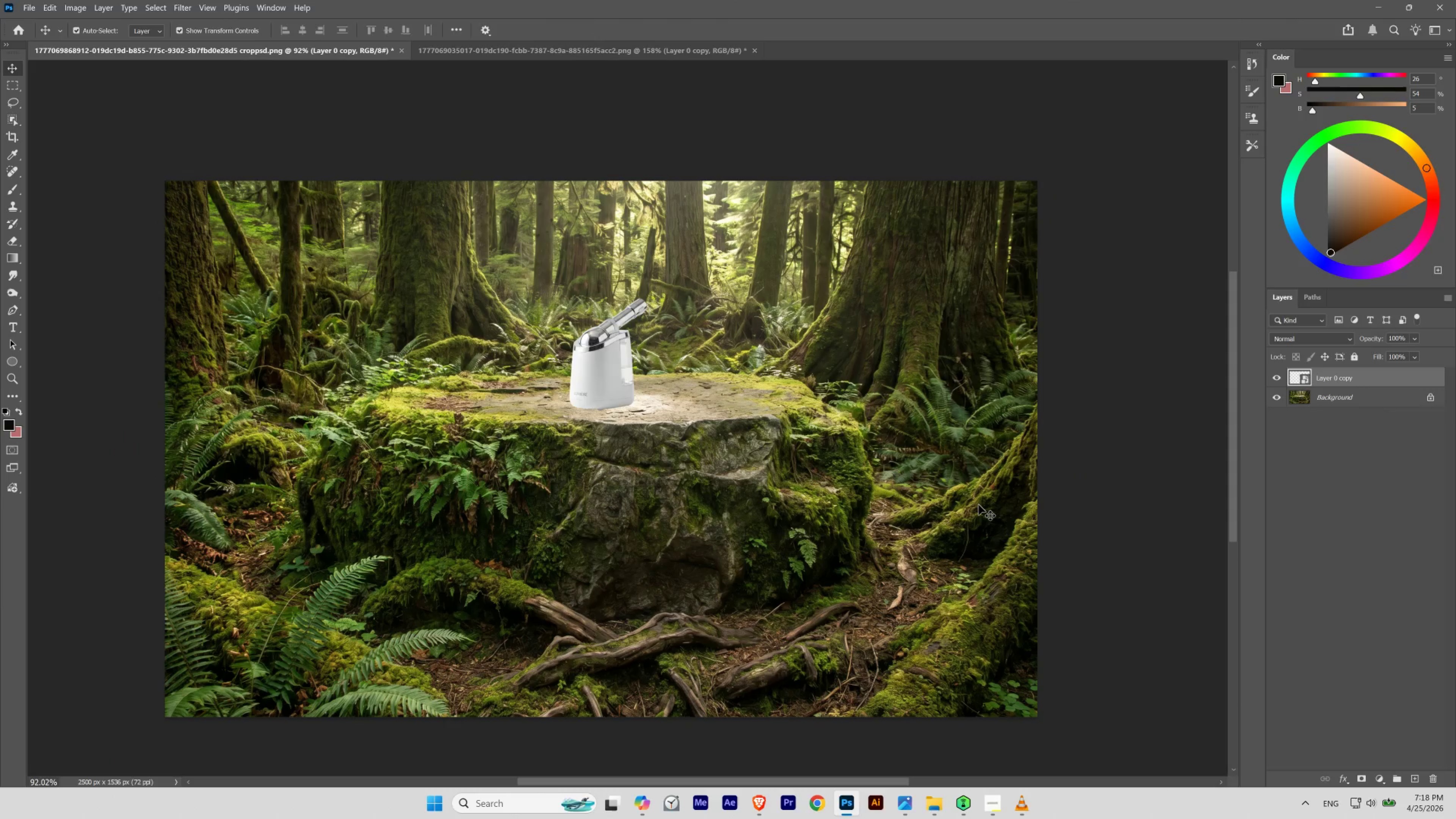 
key(ArrowLeft)
 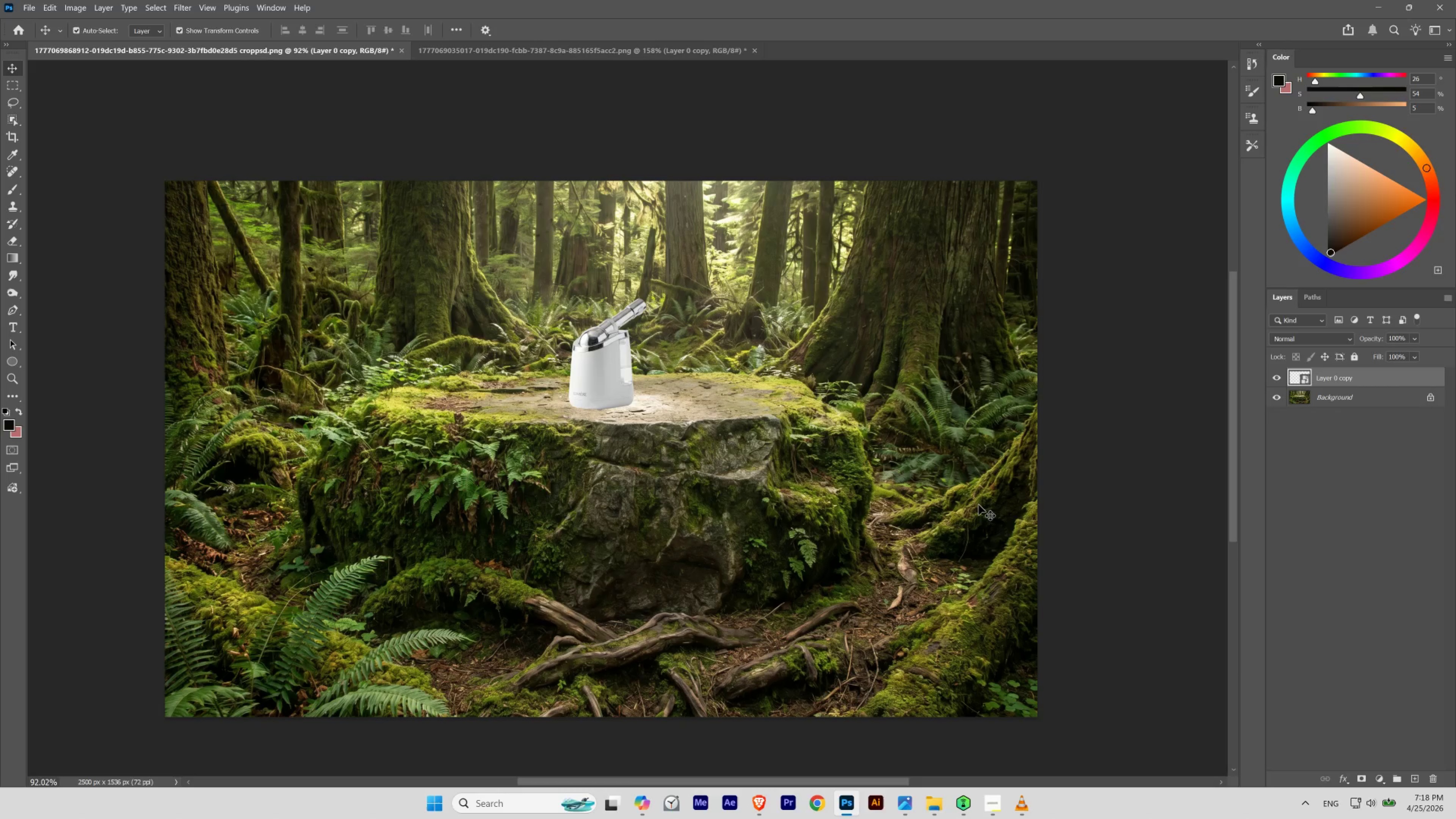 
key(ArrowRight)
 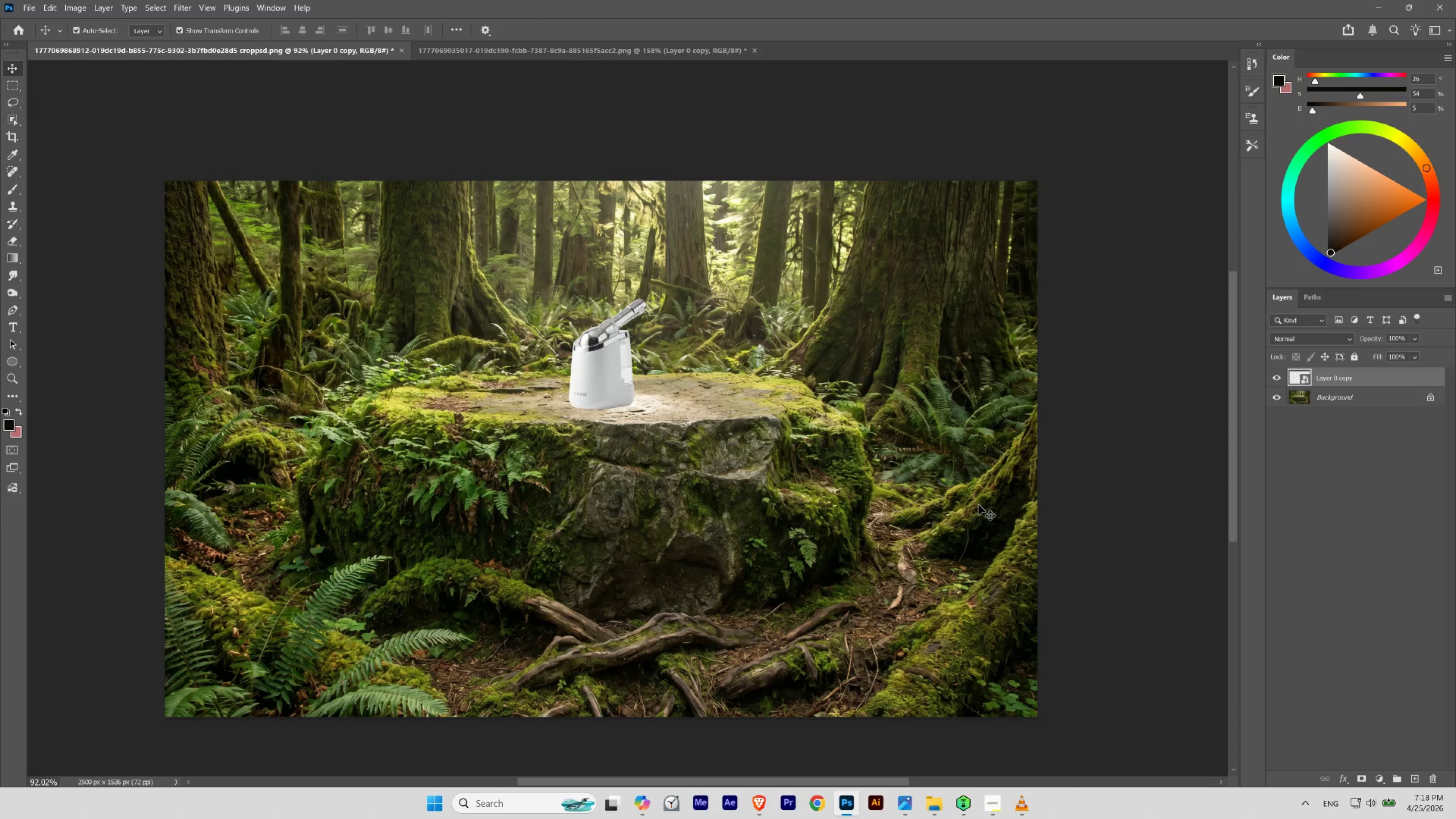 
key(ArrowRight)
 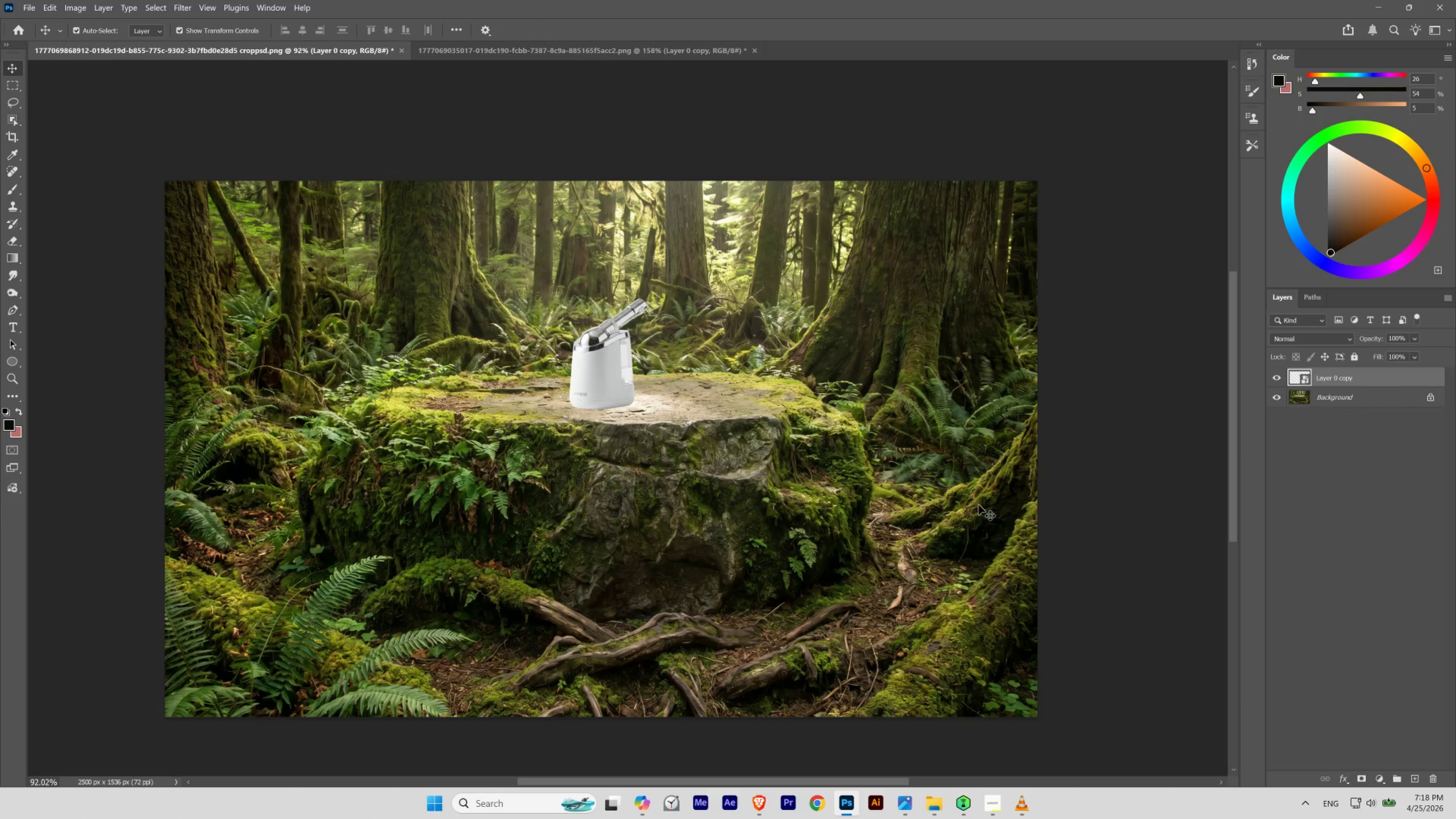 
key(ArrowLeft)
 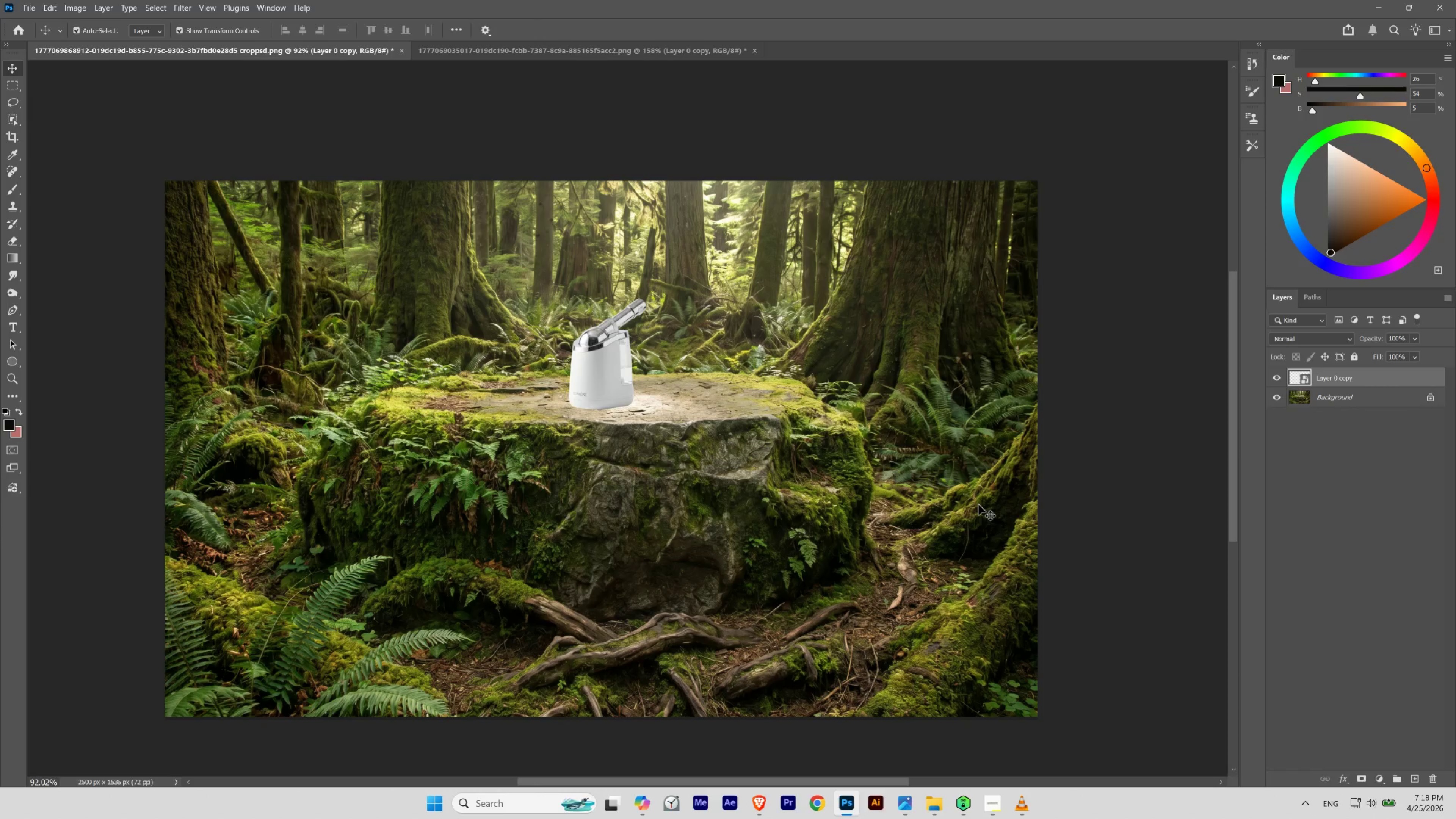 
key(ArrowLeft)
 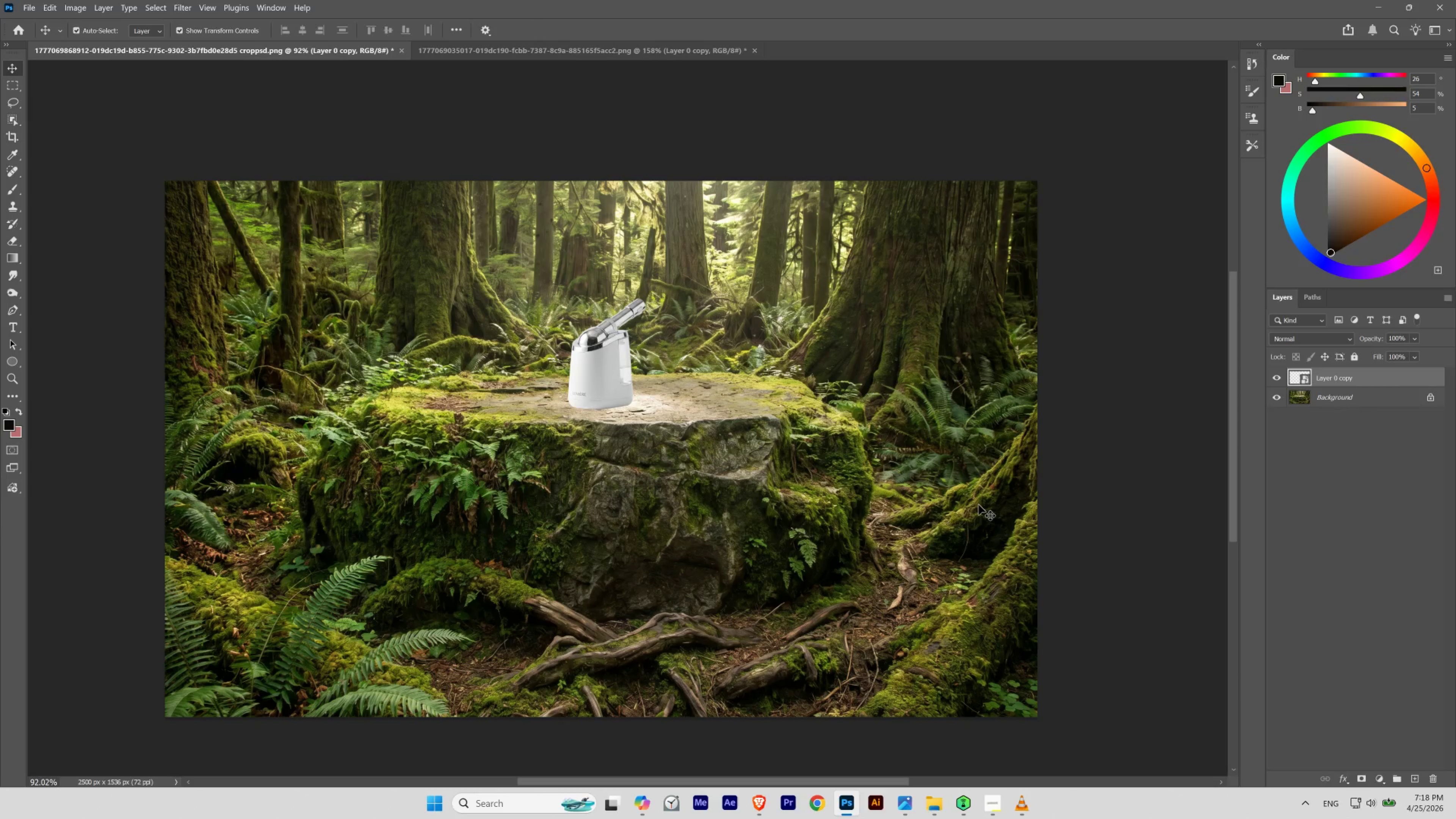 
key(ArrowRight)
 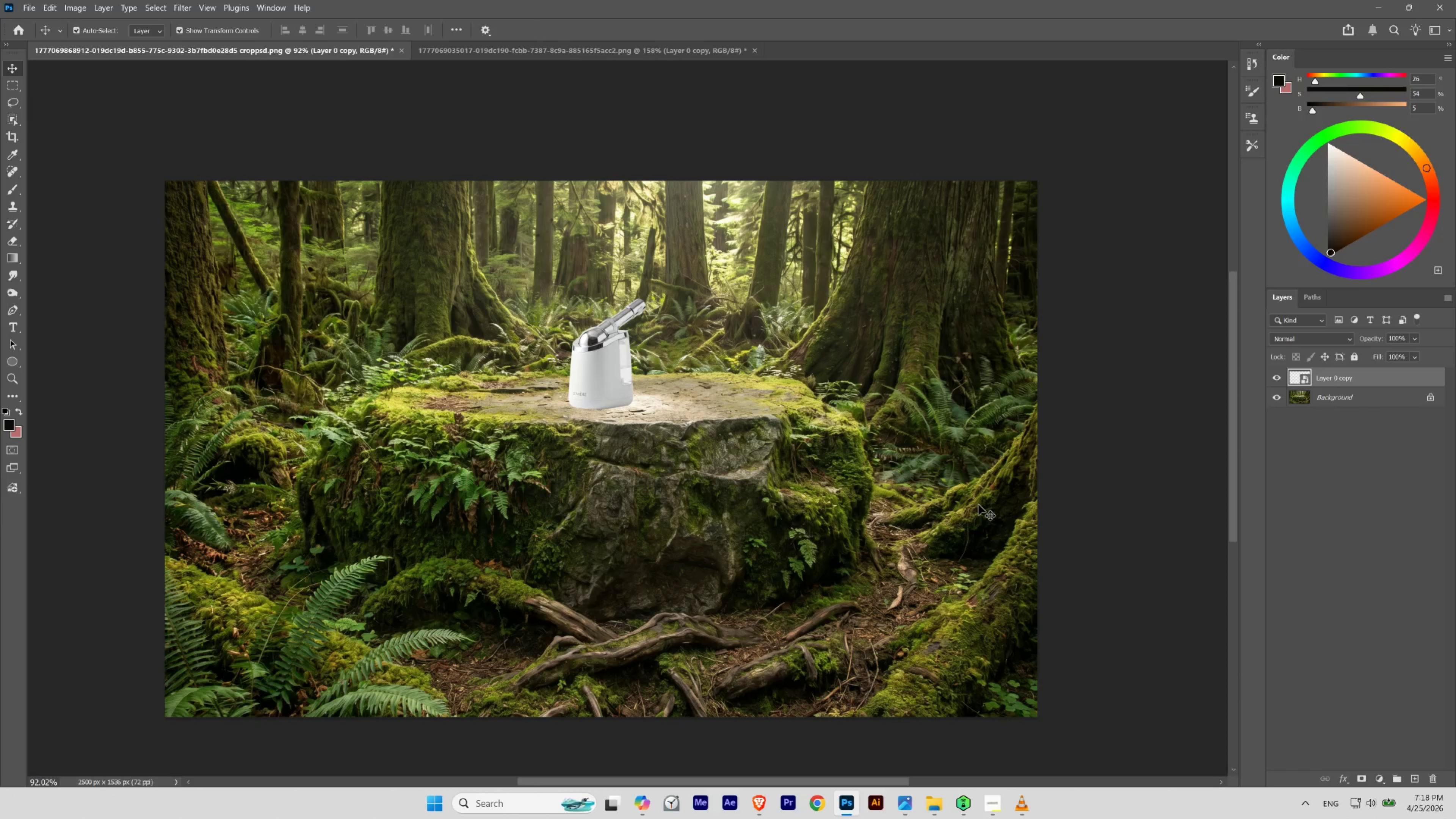 
key(ArrowRight)
 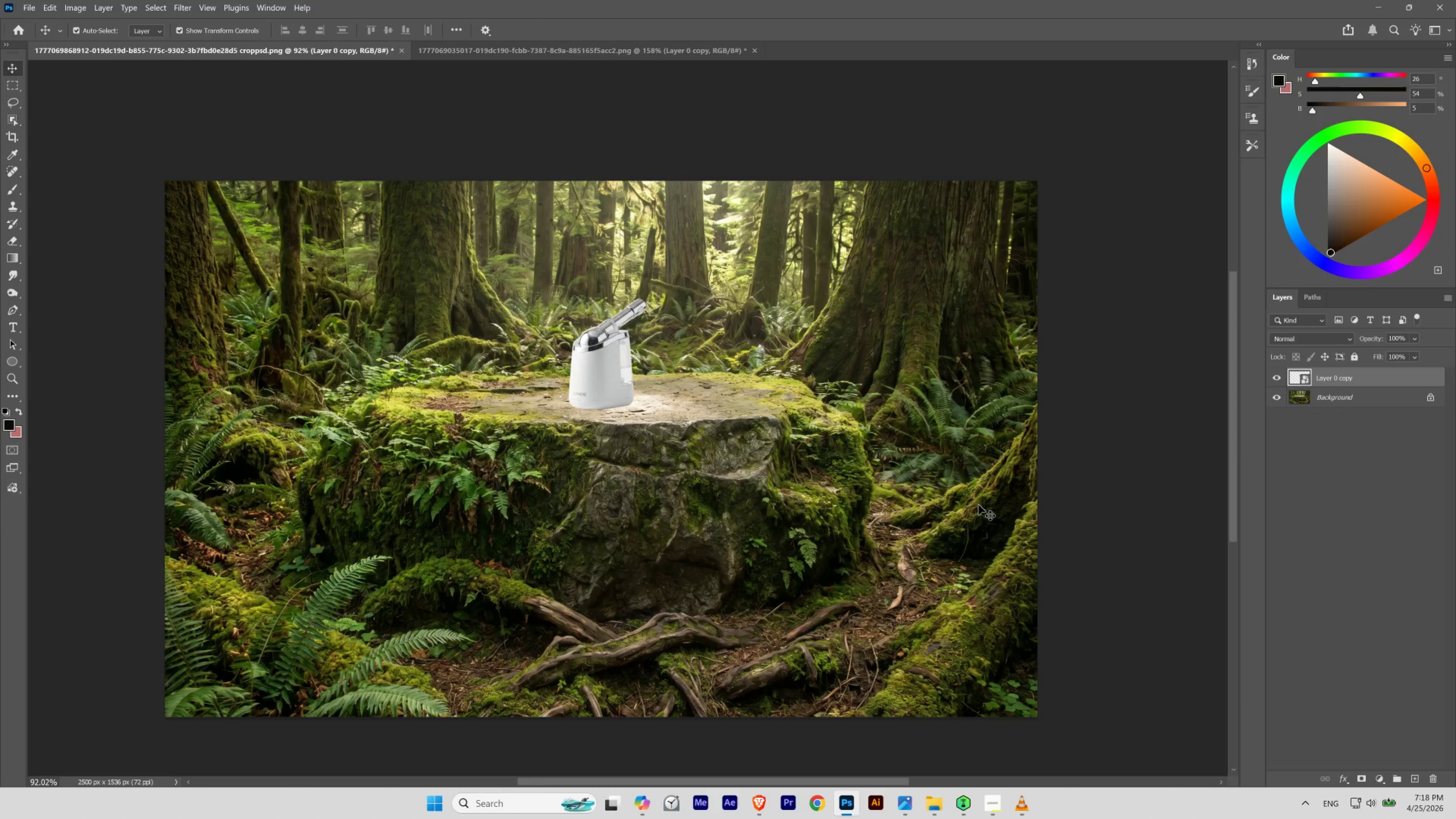 
key(ArrowLeft)
 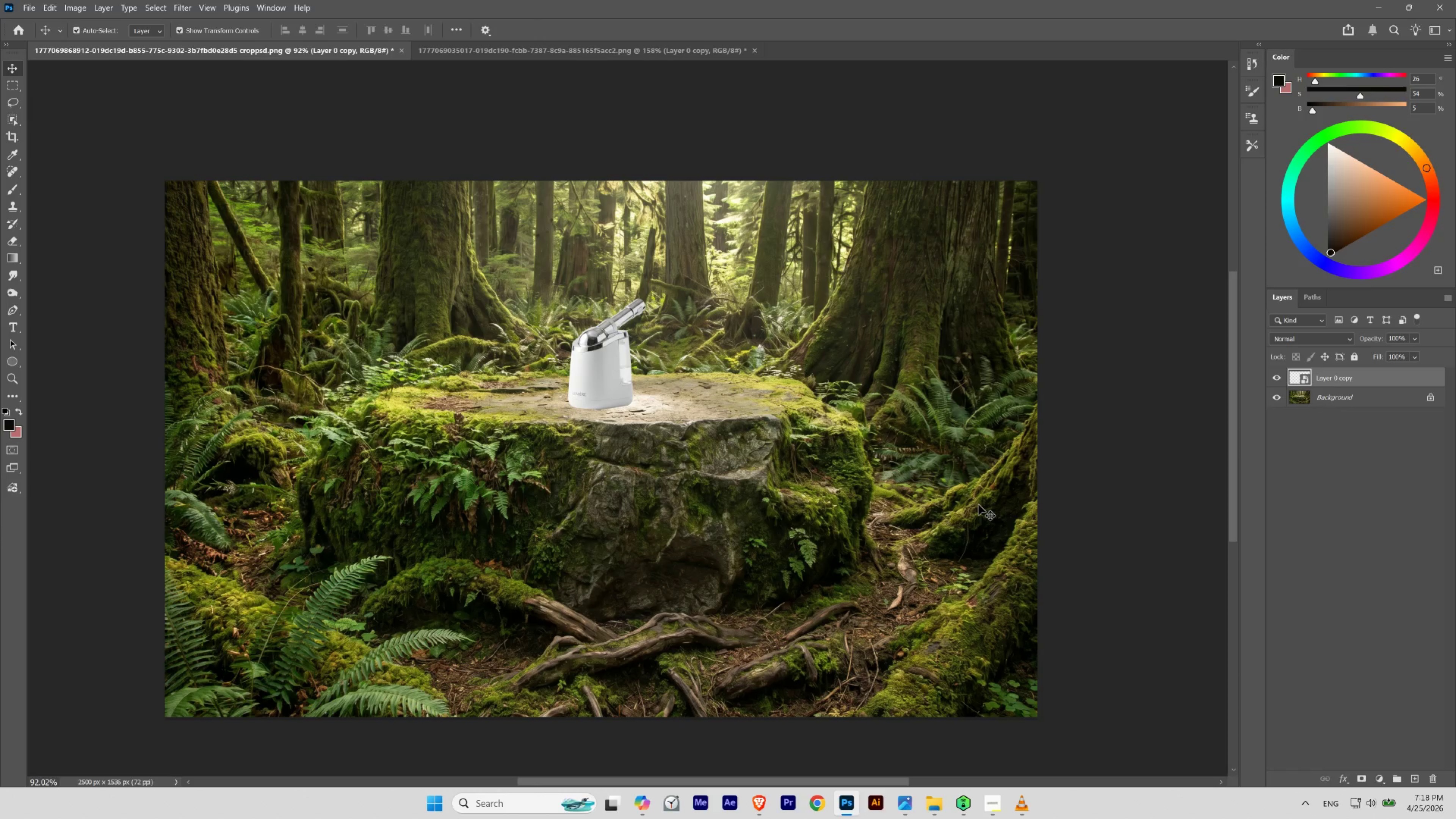 
key(ArrowRight)
 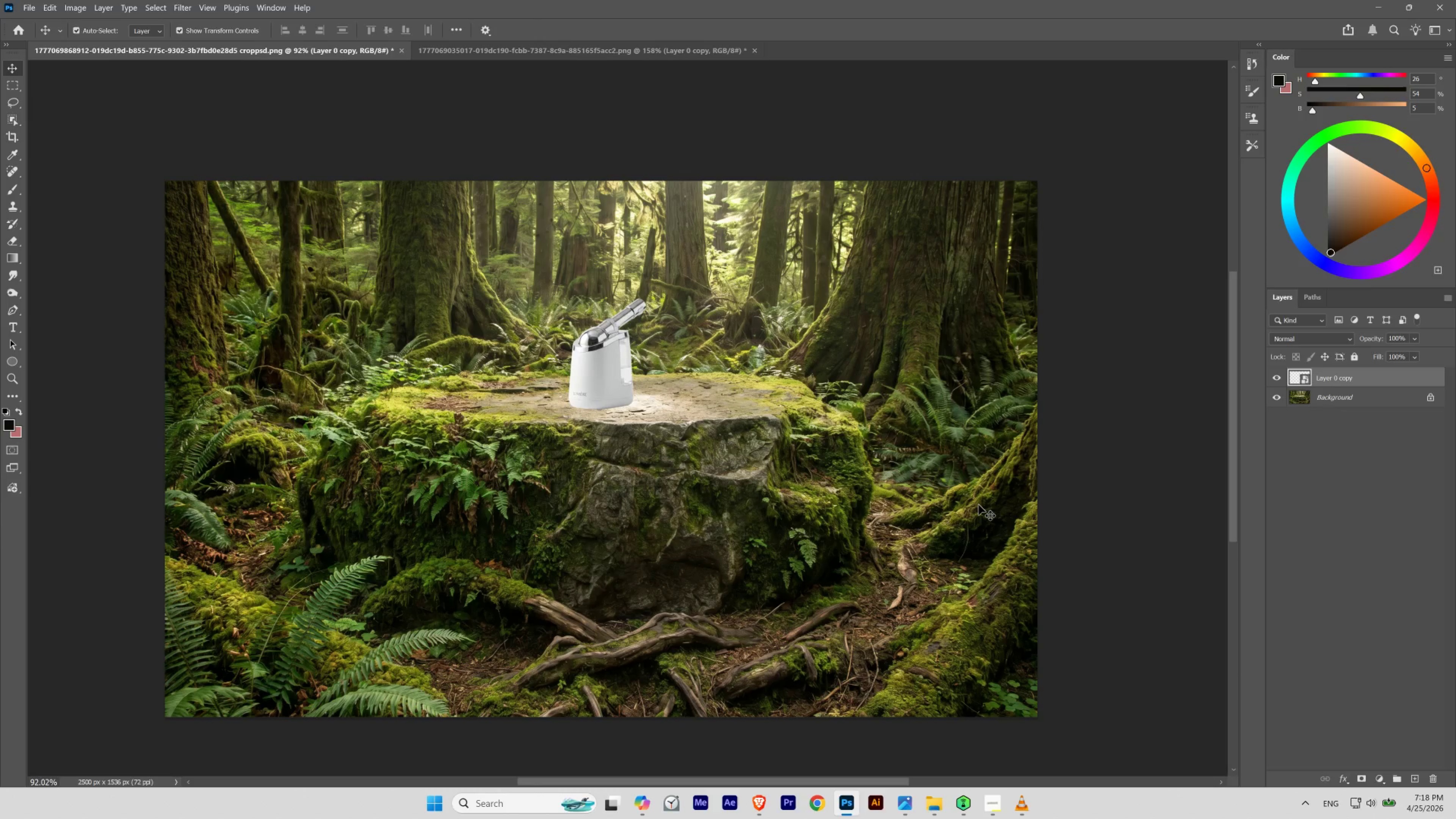 
key(ArrowRight)
 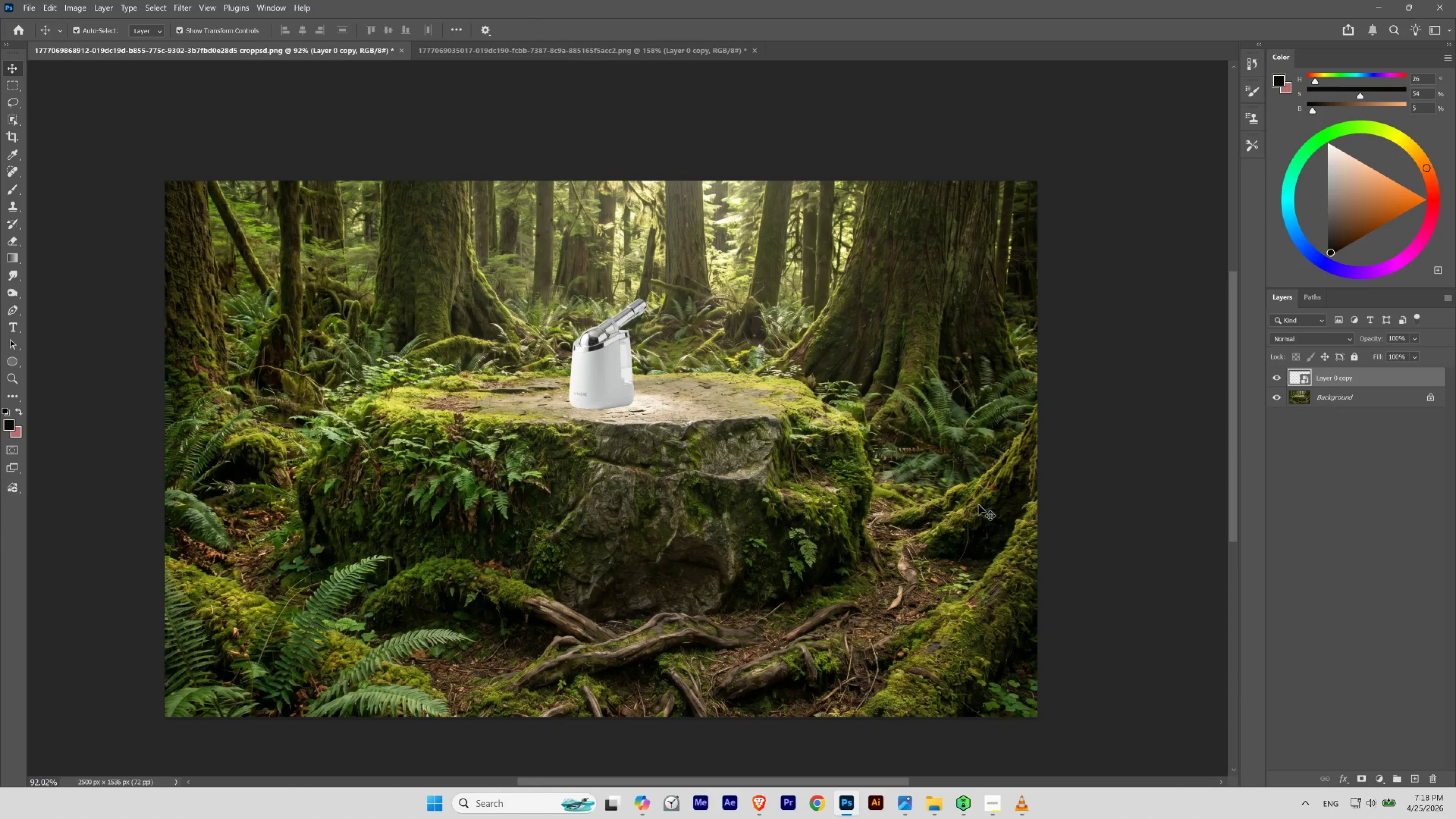 
key(ArrowRight)
 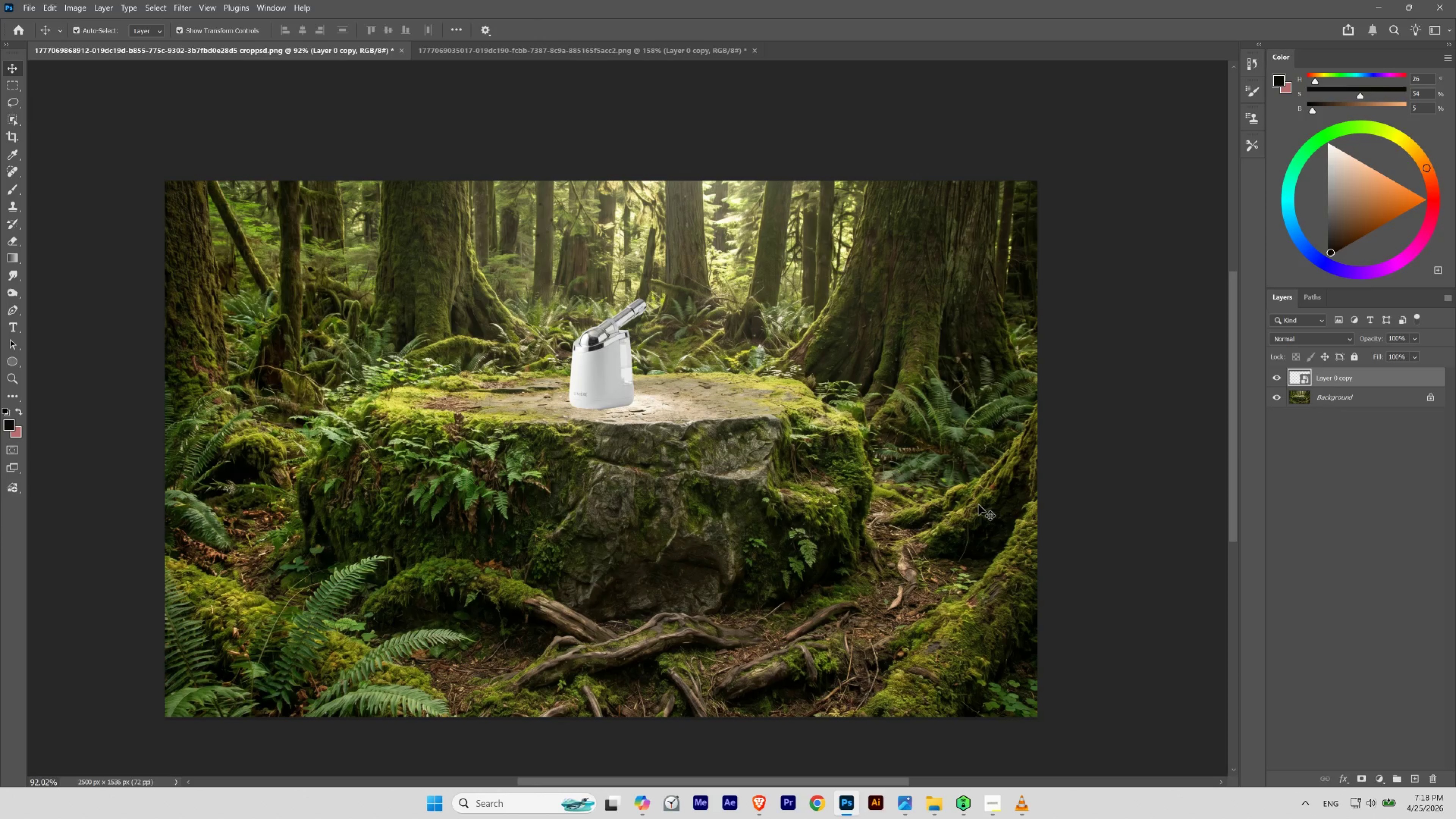 
key(ArrowLeft)
 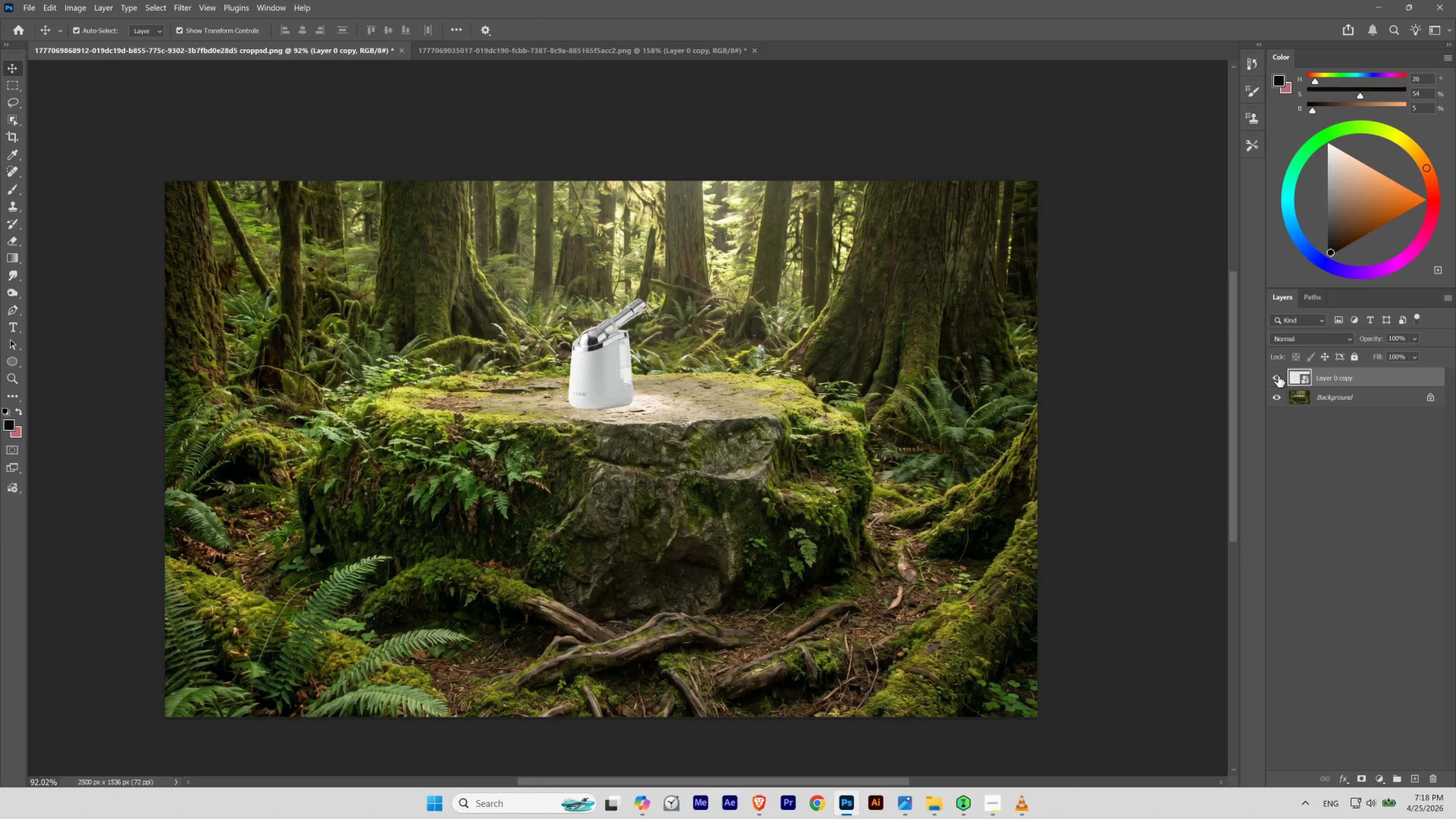 
left_click([1334, 392])
 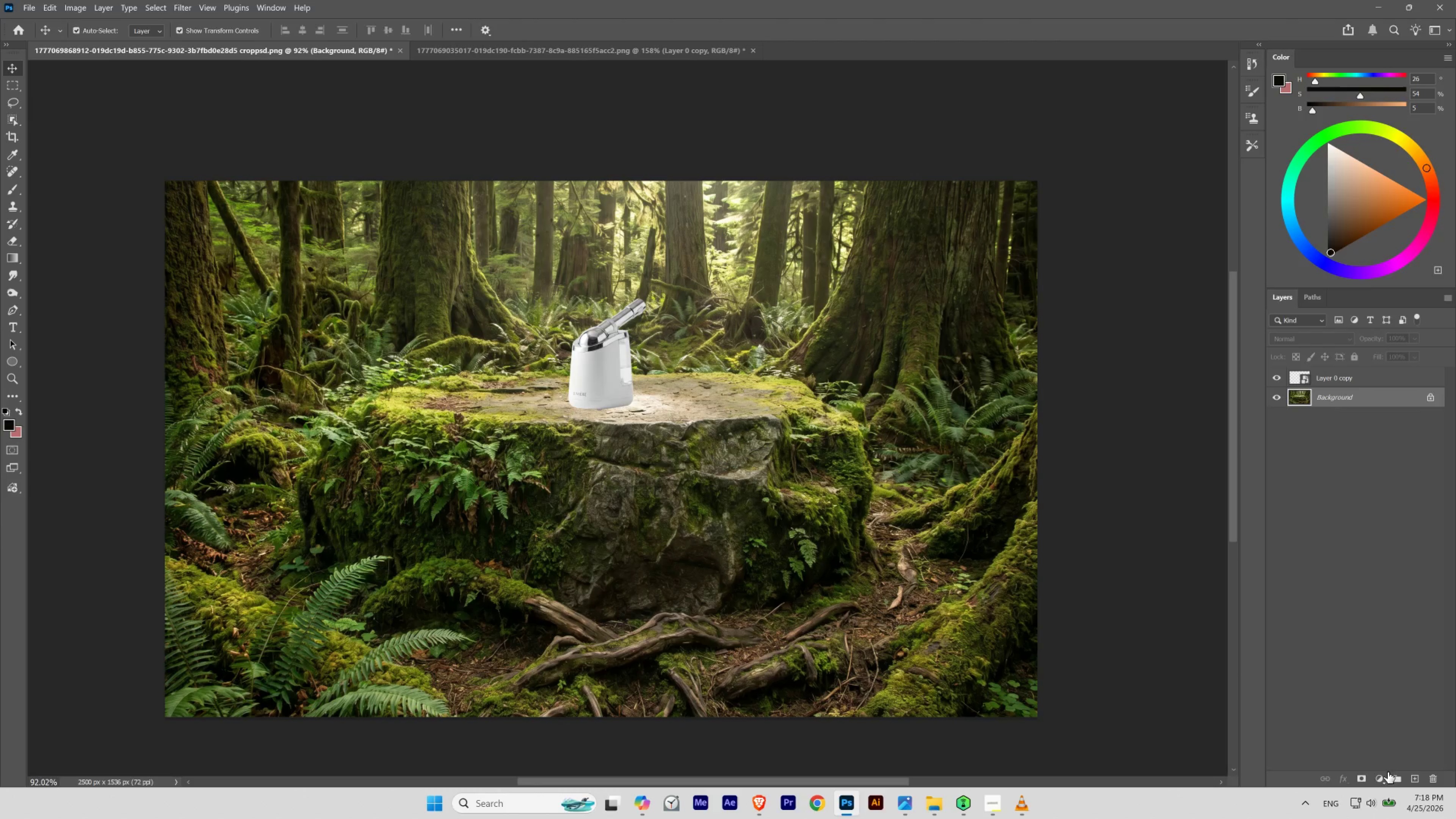 
left_click([1382, 779])
 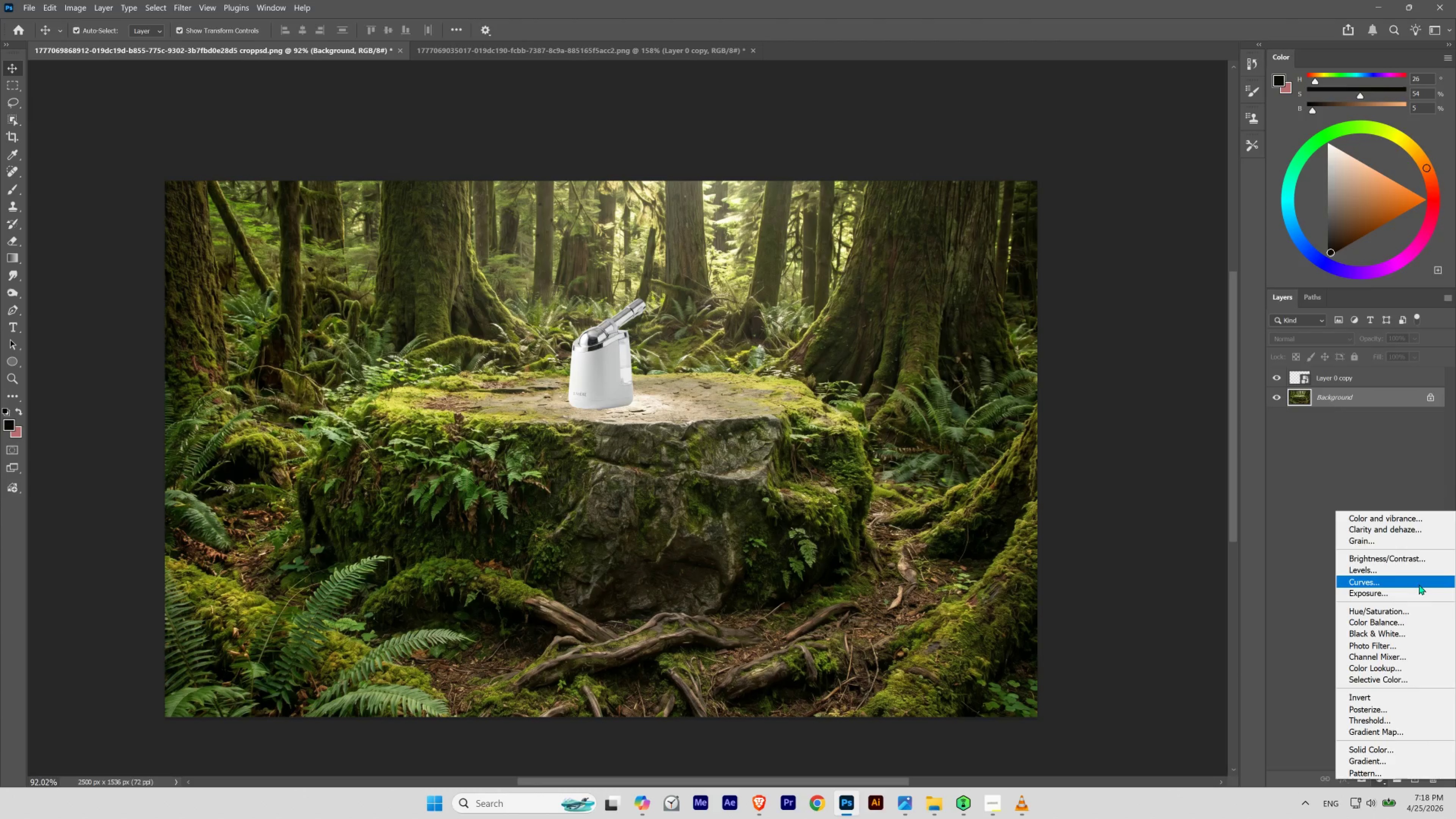 
left_click([1418, 584])
 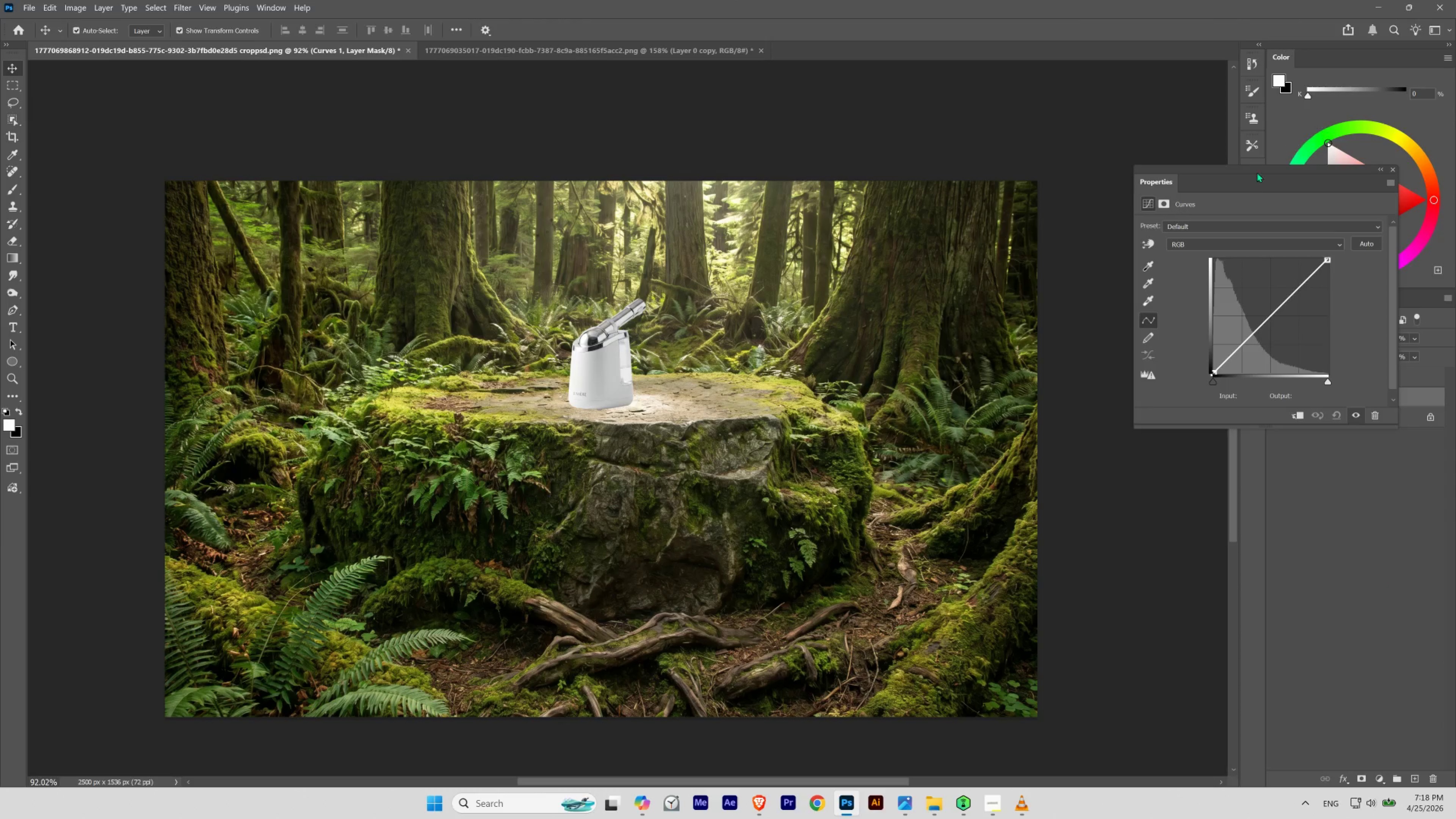 
left_click_drag(start_coordinate=[1249, 169], to_coordinate=[1012, 129])
 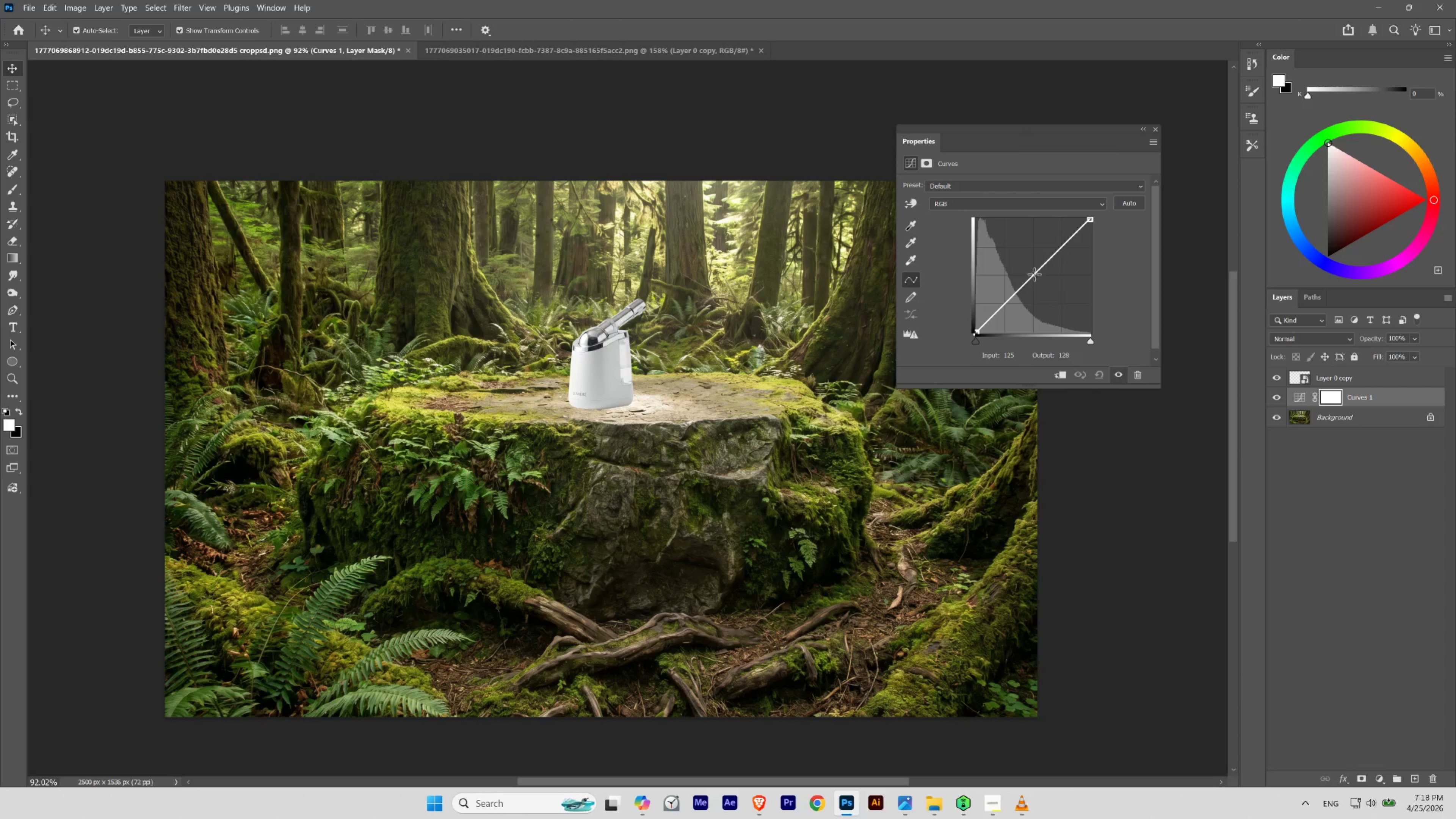 
left_click_drag(start_coordinate=[1035, 272], to_coordinate=[1030, 276])
 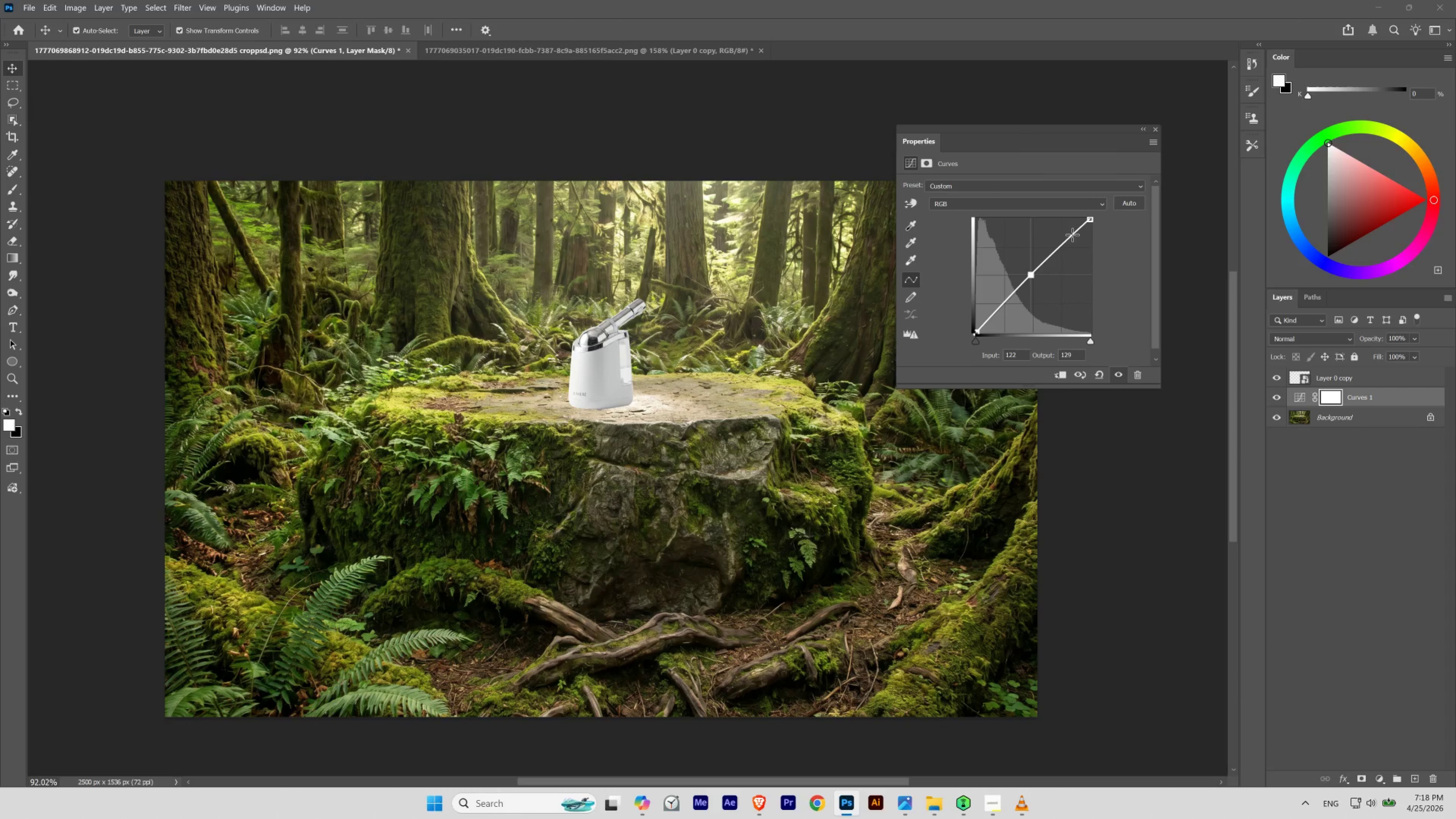 
left_click_drag(start_coordinate=[1072, 235], to_coordinate=[1062, 256])
 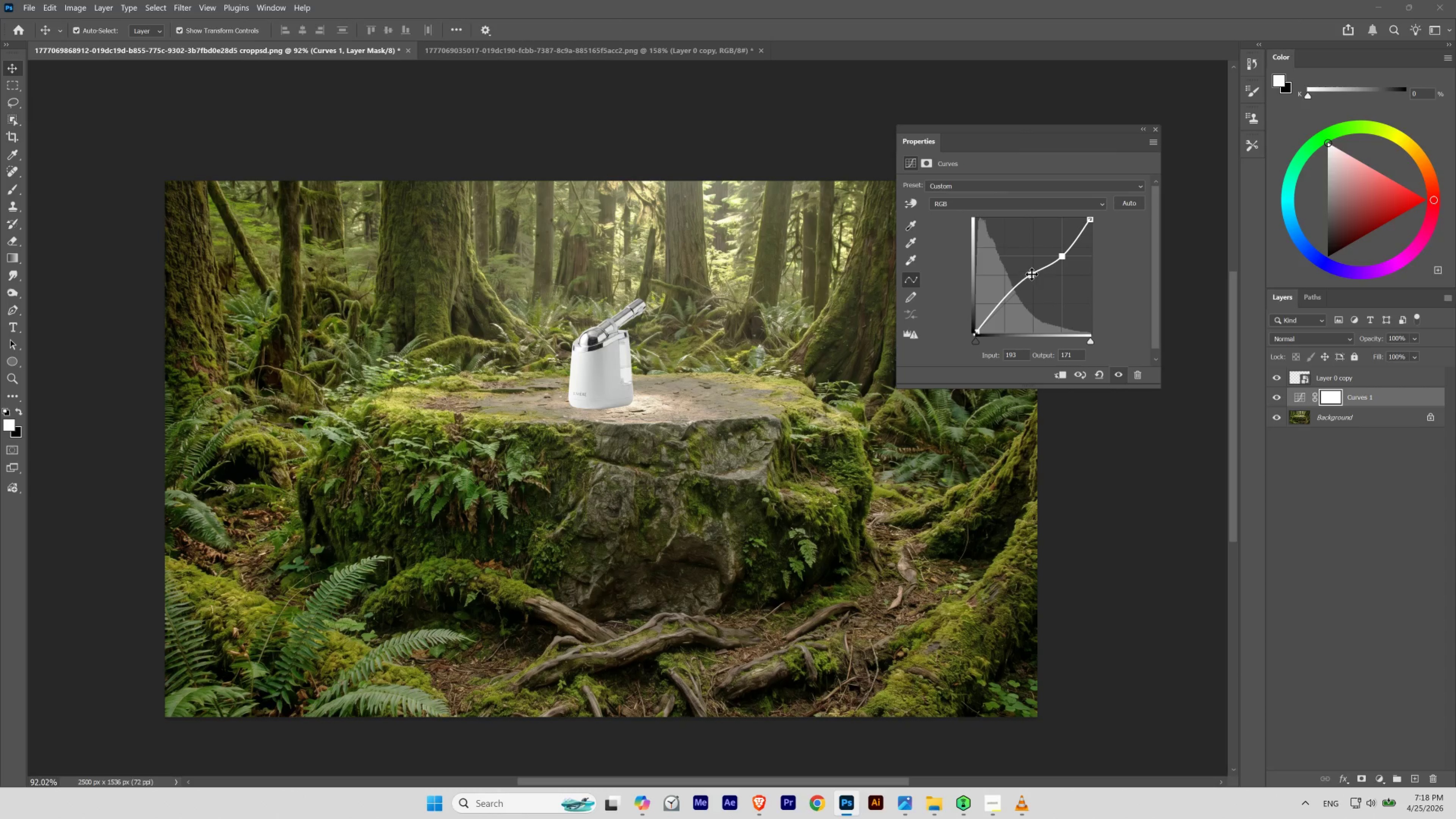 
left_click_drag(start_coordinate=[1031, 274], to_coordinate=[1034, 287])
 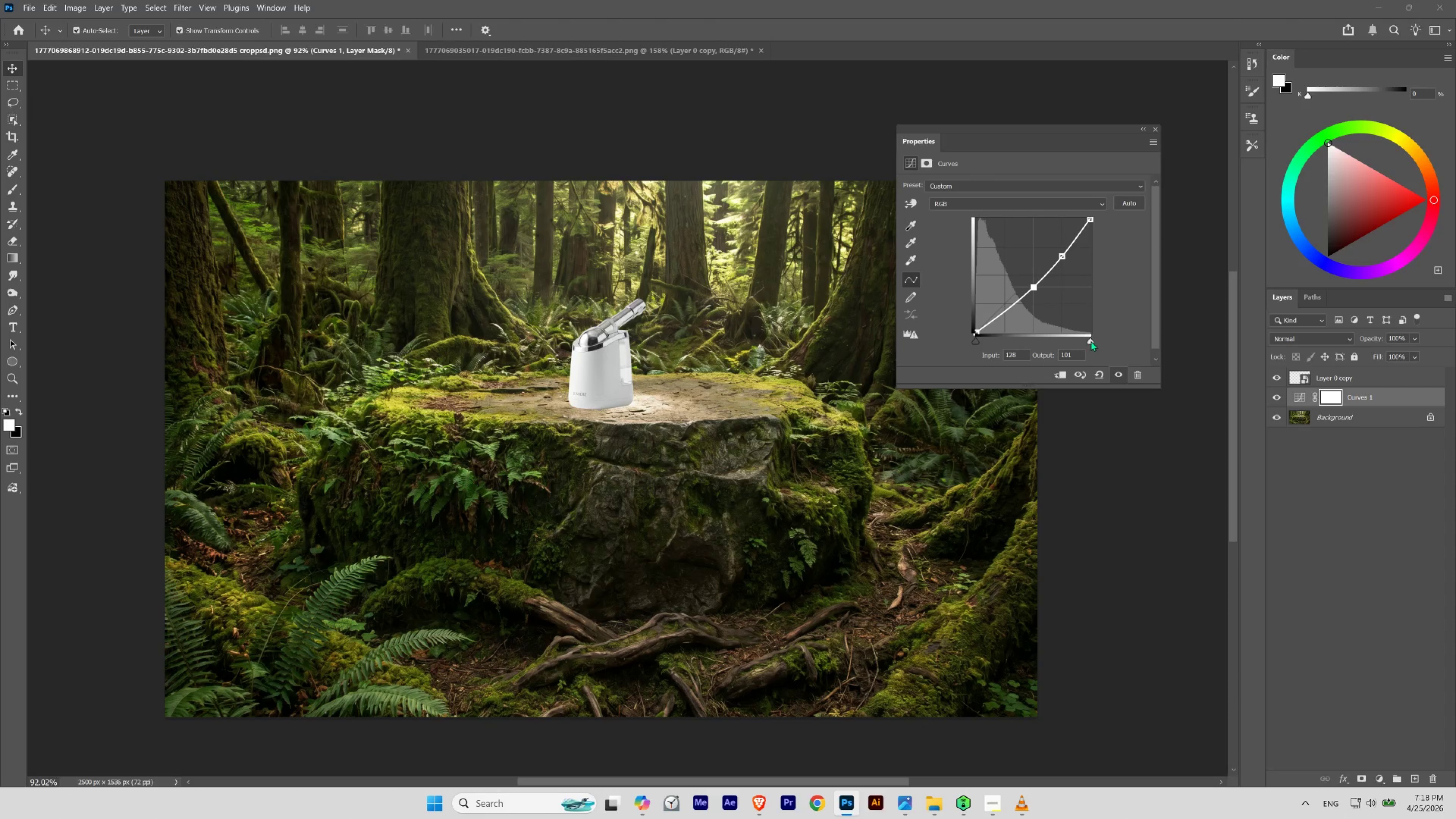 
left_click_drag(start_coordinate=[1090, 341], to_coordinate=[1096, 337])
 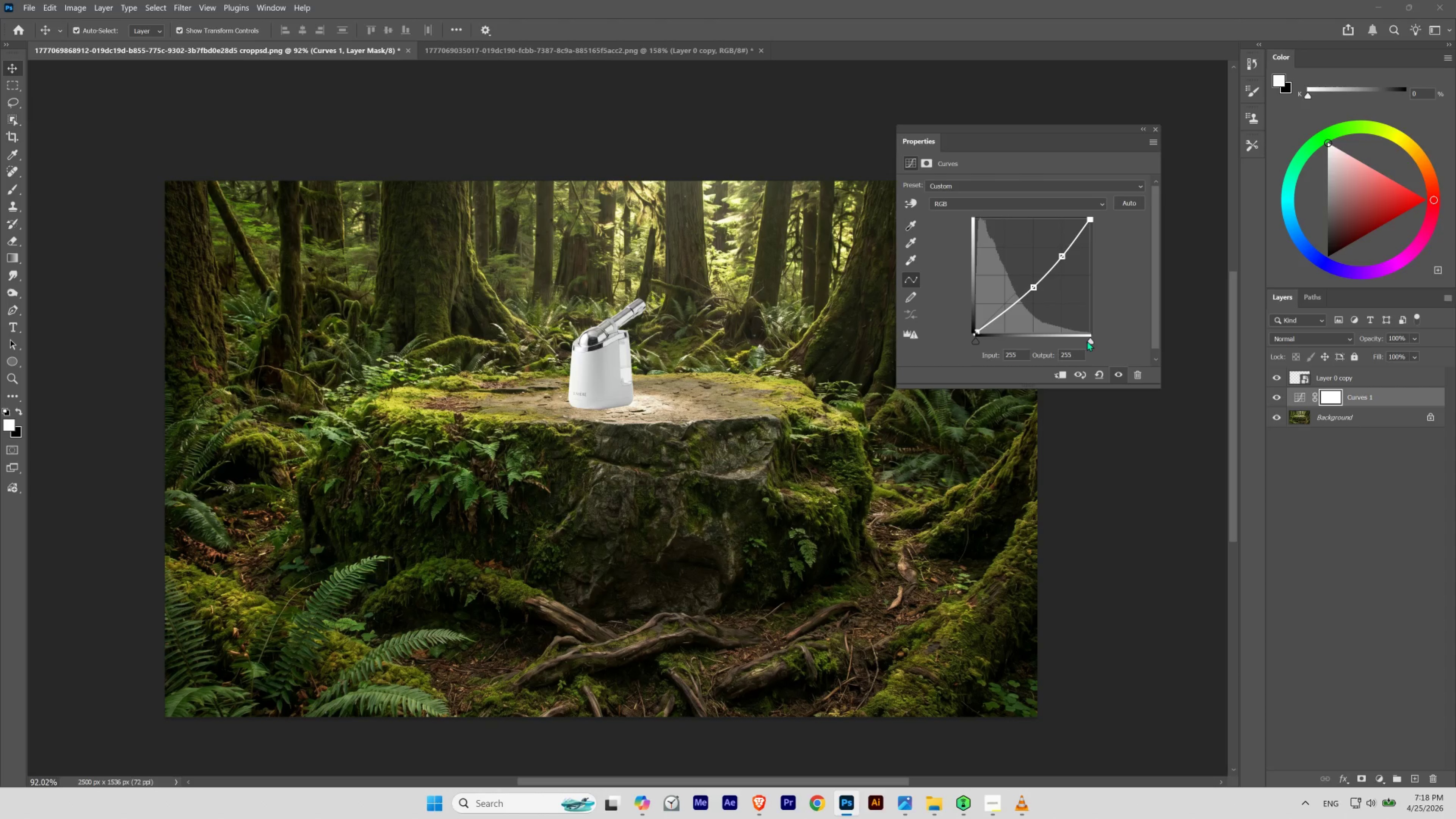 
left_click_drag(start_coordinate=[1089, 341], to_coordinate=[1101, 340])
 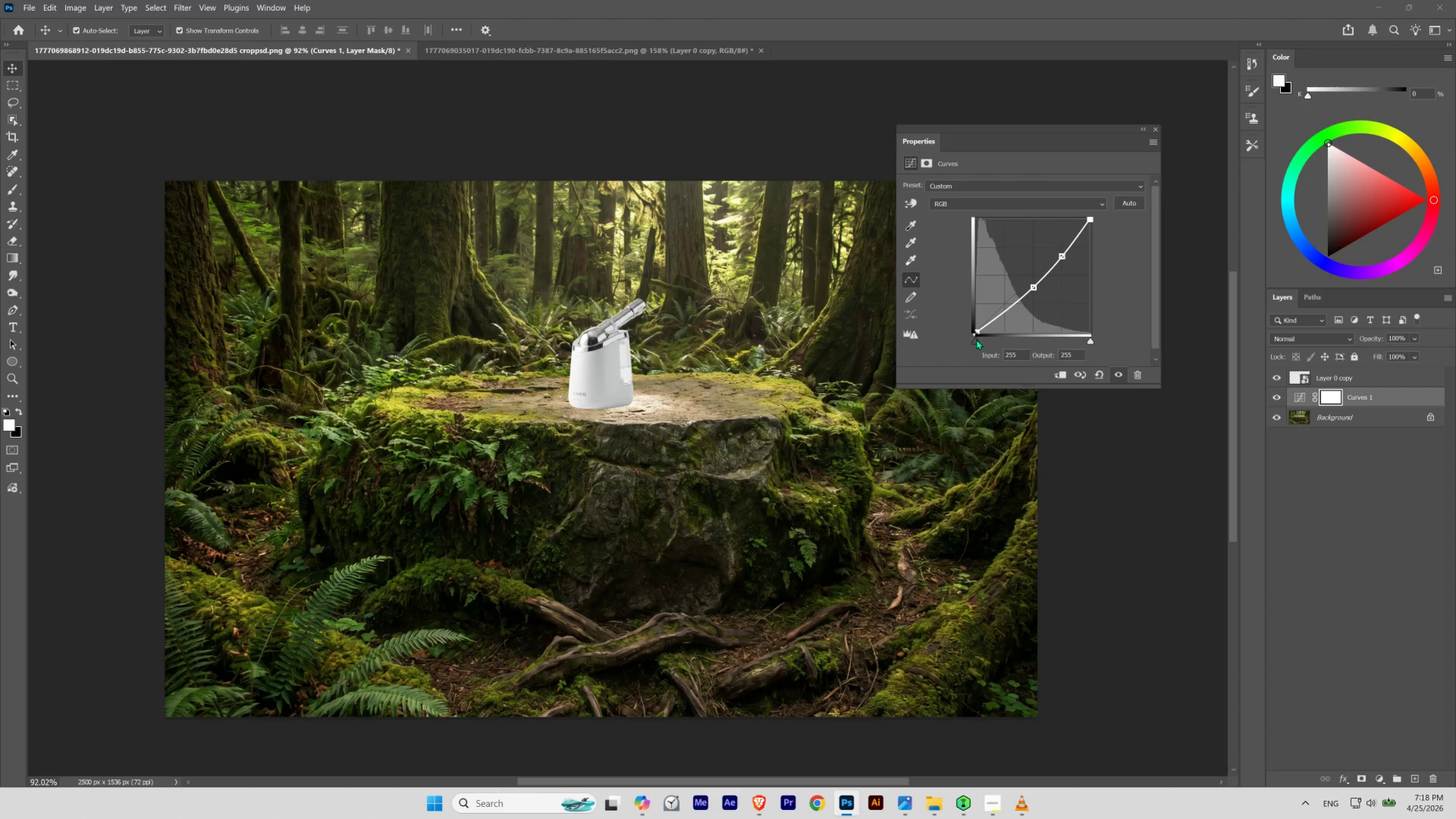 
left_click_drag(start_coordinate=[976, 339], to_coordinate=[925, 343])
 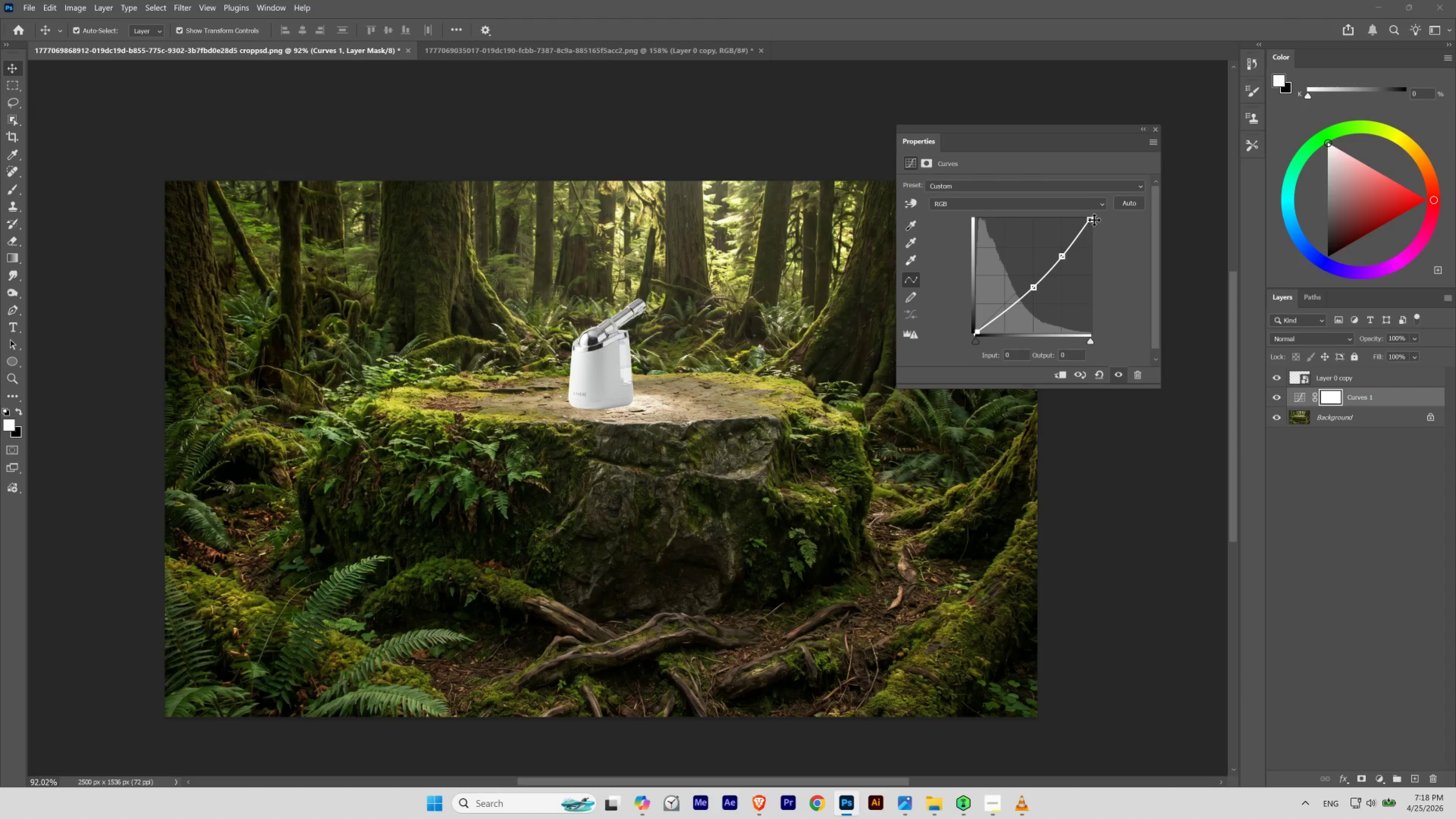 
left_click_drag(start_coordinate=[1091, 218], to_coordinate=[1104, 229])
 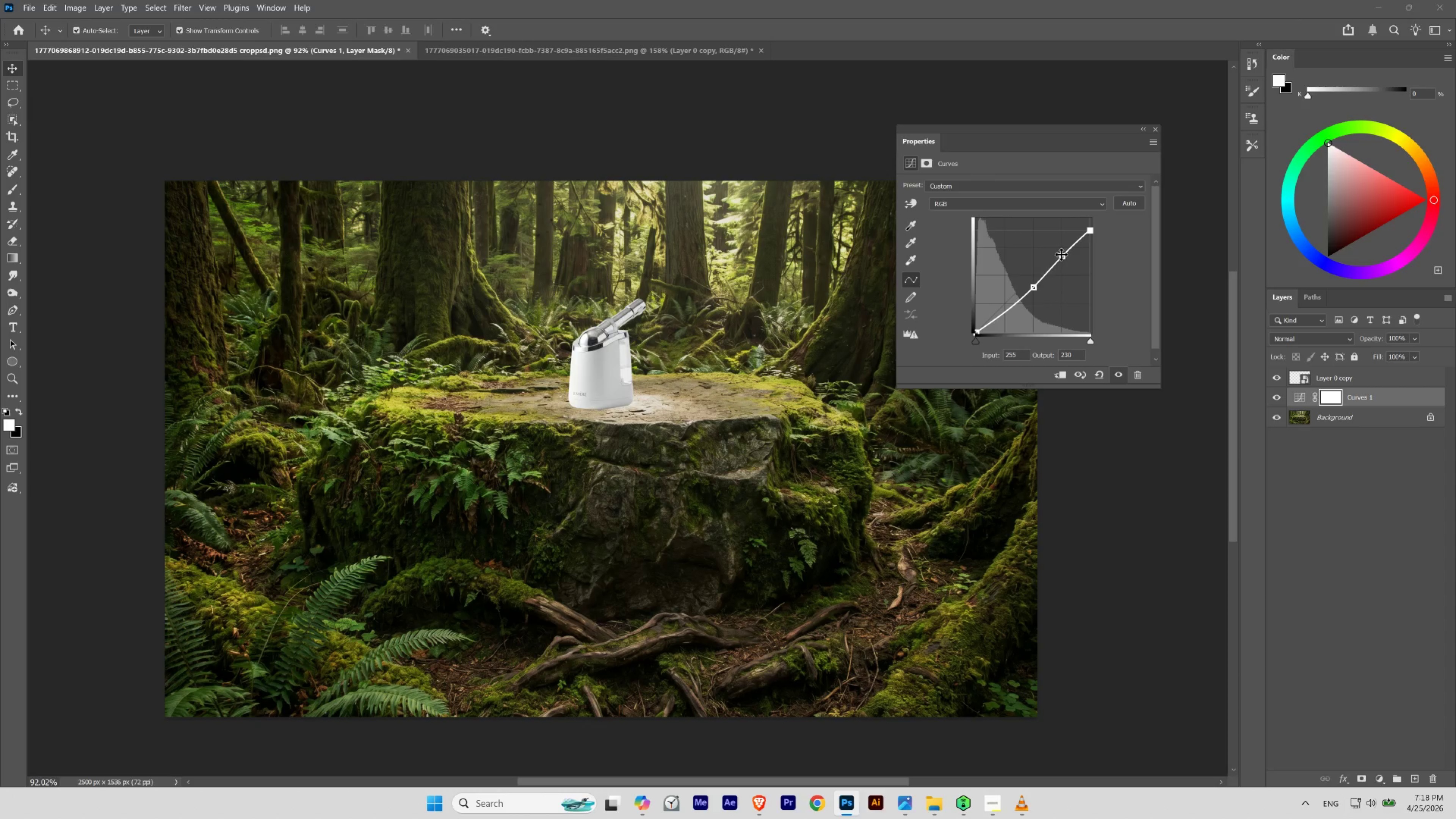 
left_click_drag(start_coordinate=[1061, 254], to_coordinate=[1066, 258])
 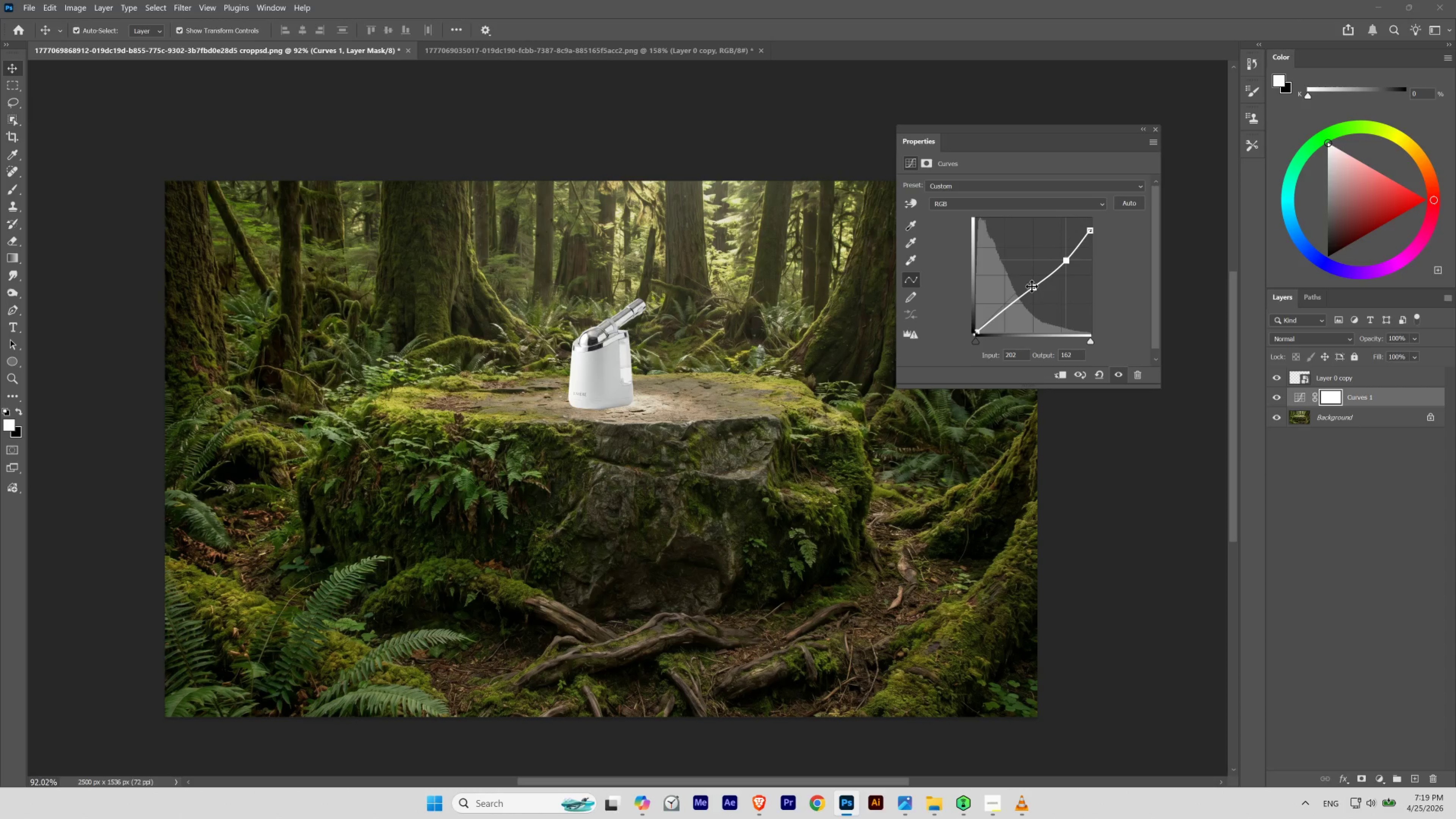 
left_click_drag(start_coordinate=[1031, 286], to_coordinate=[1035, 291])
 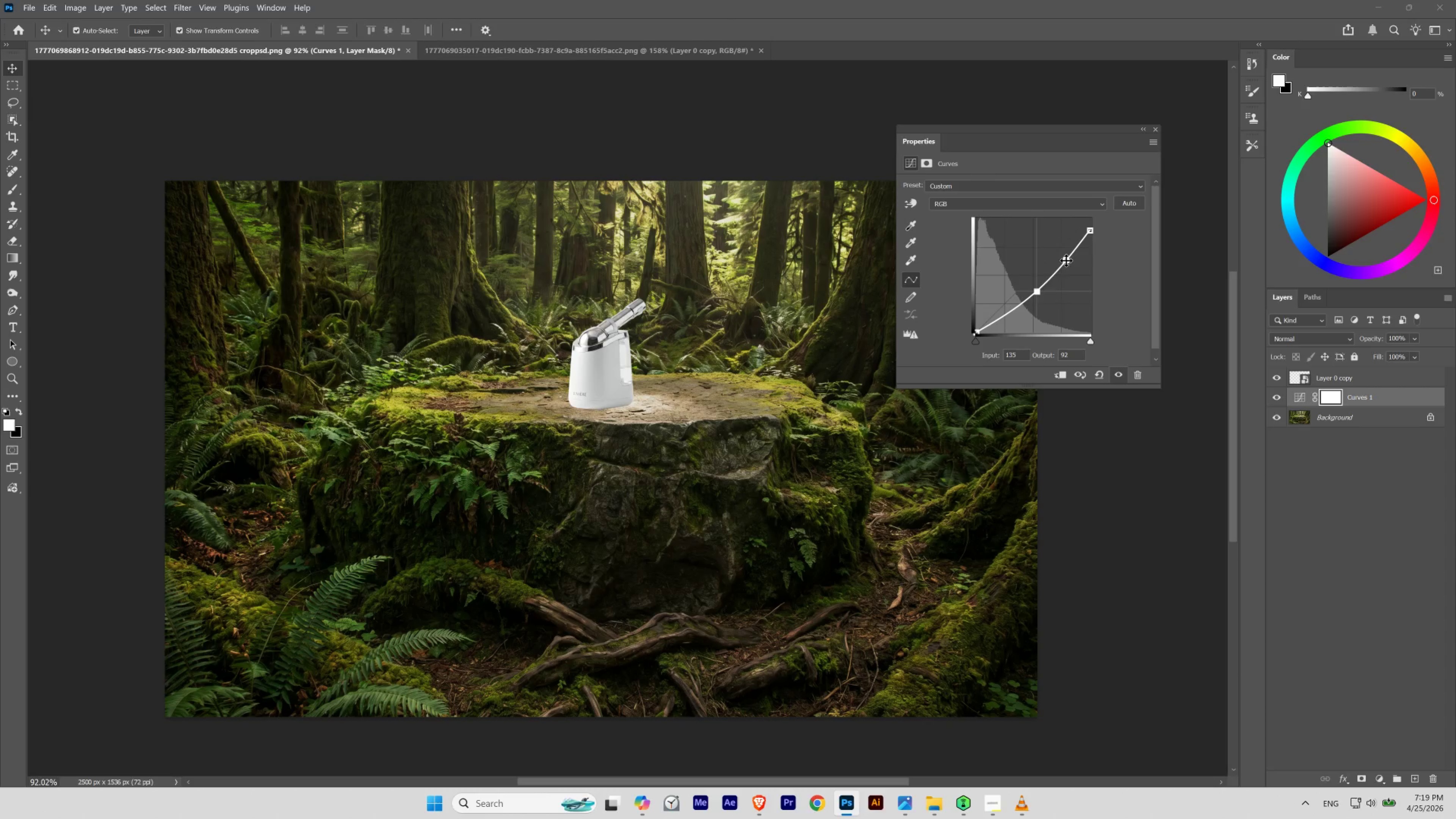 
left_click_drag(start_coordinate=[1066, 258], to_coordinate=[1066, 263])
 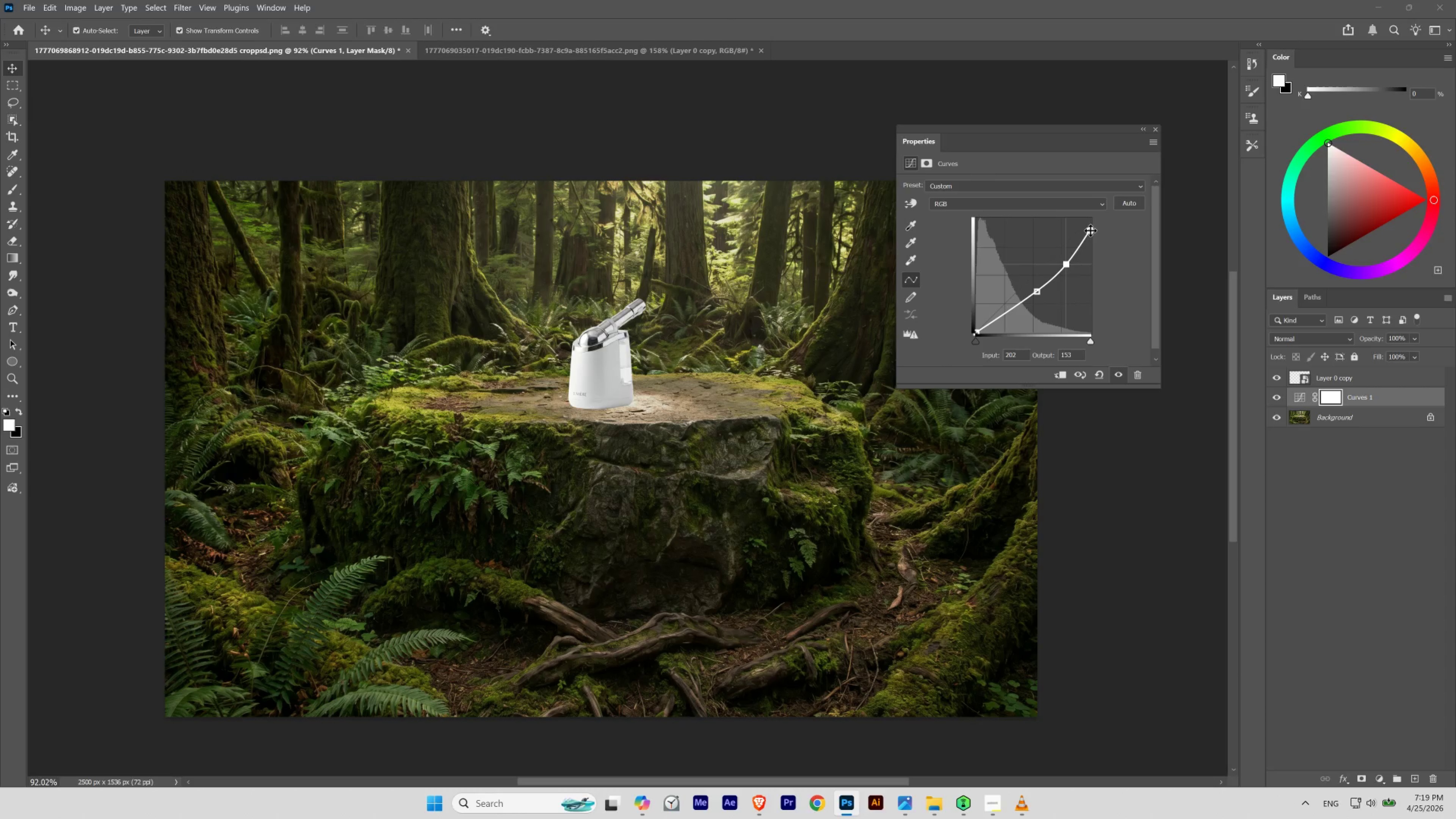 
left_click_drag(start_coordinate=[1091, 230], to_coordinate=[1097, 241])
 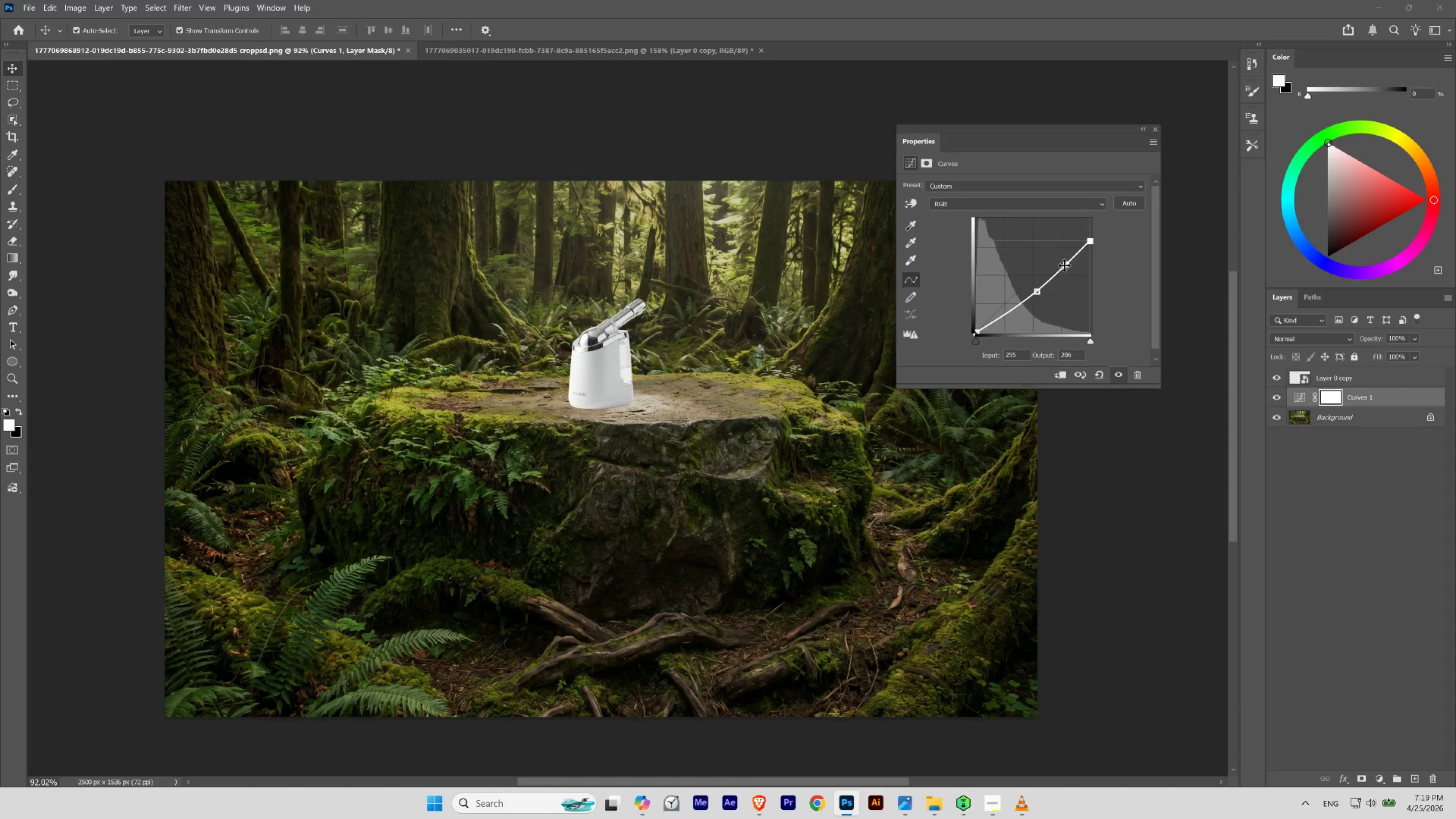 
left_click_drag(start_coordinate=[1066, 264], to_coordinate=[1065, 269])
 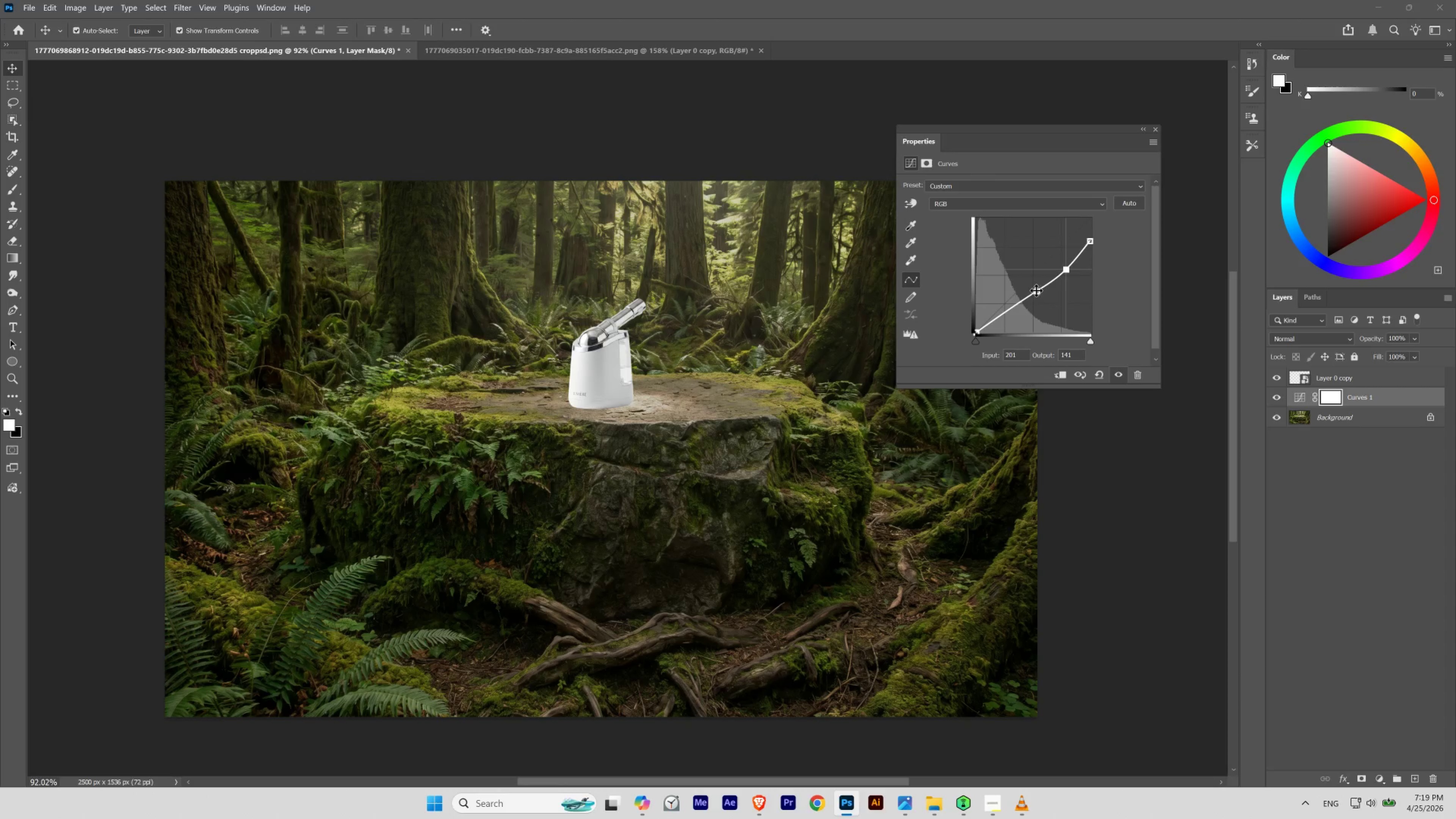 
left_click_drag(start_coordinate=[1036, 290], to_coordinate=[1037, 296])
 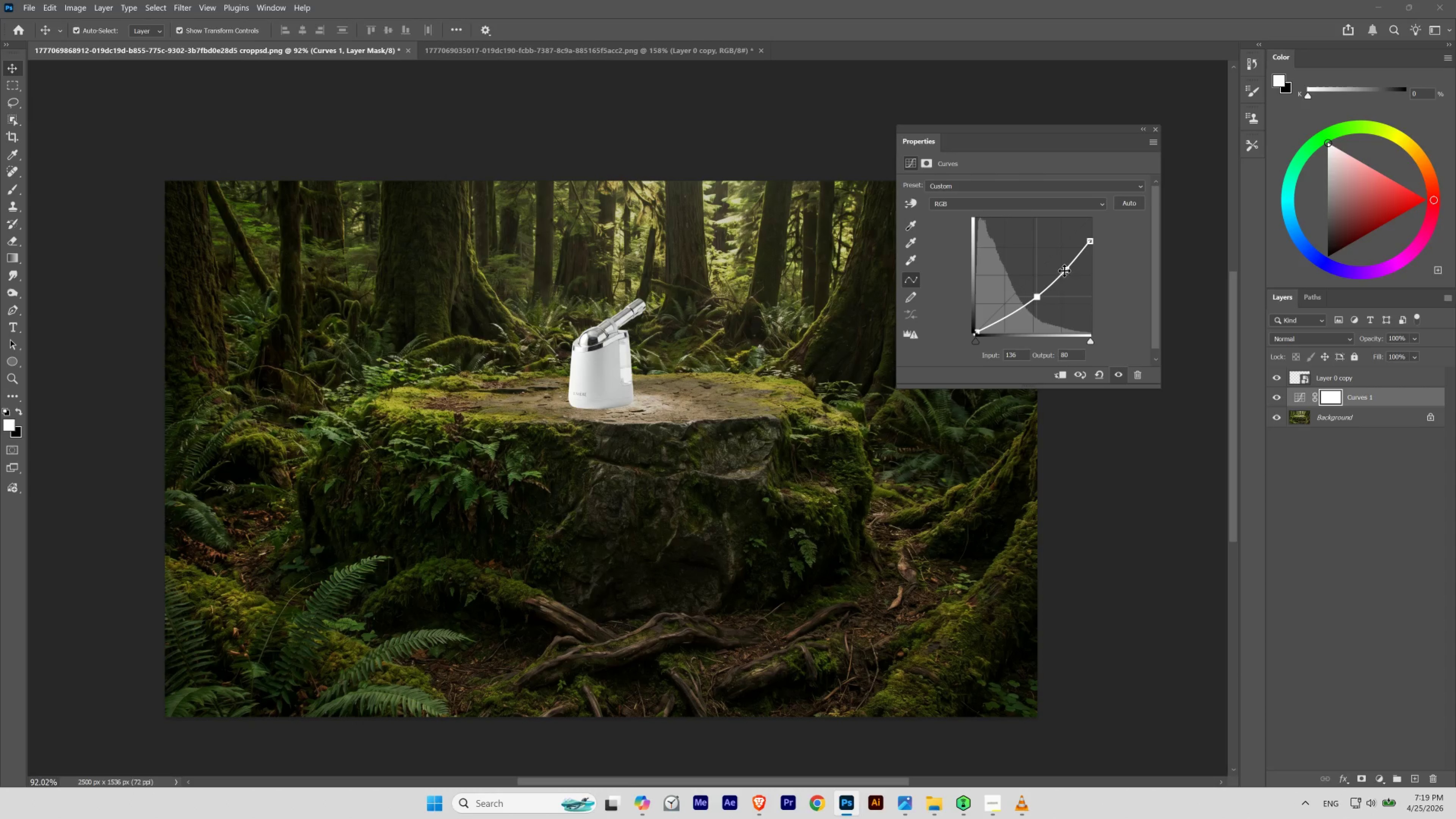 
left_click_drag(start_coordinate=[1065, 268], to_coordinate=[1066, 272])
 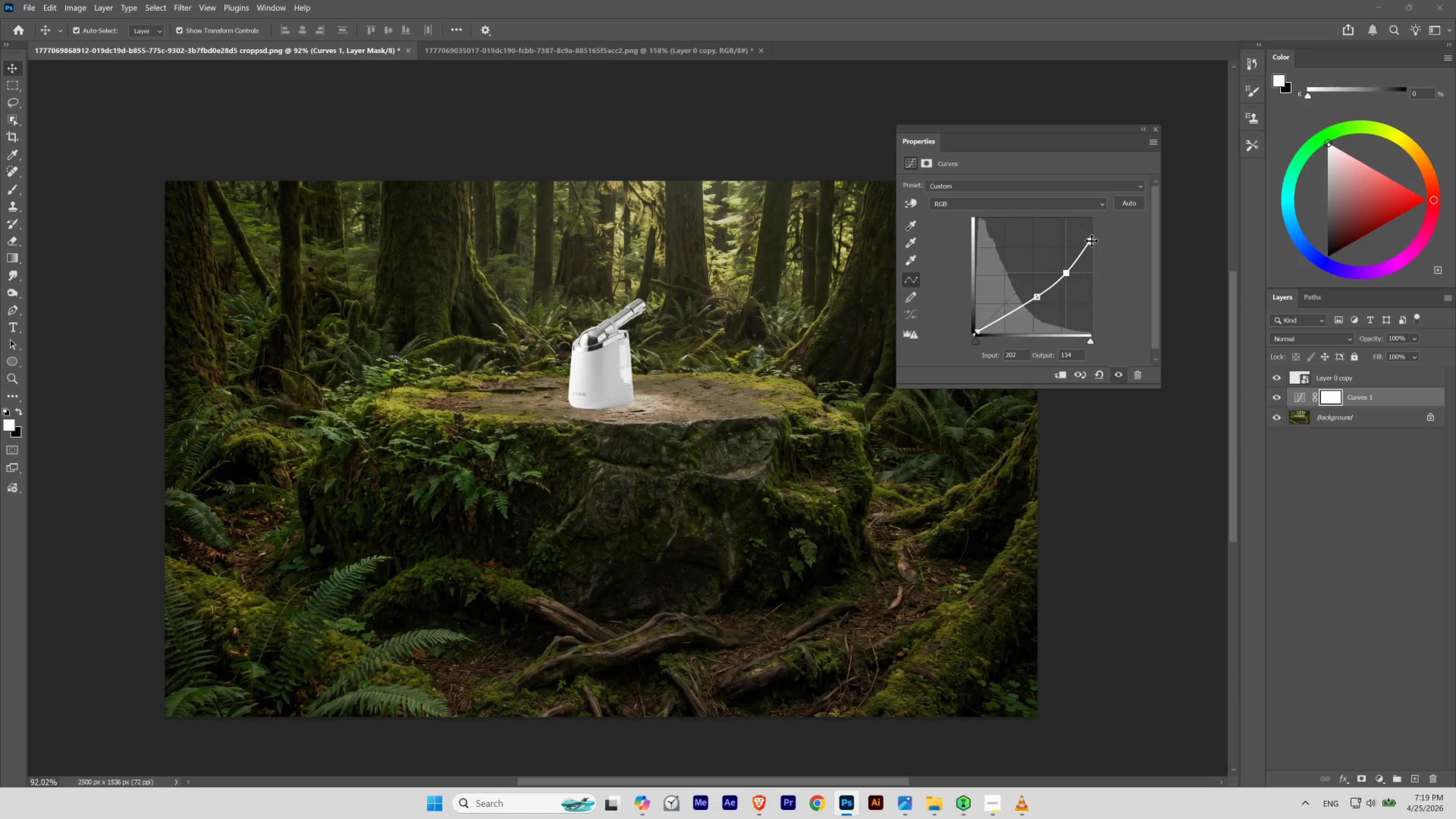 
left_click_drag(start_coordinate=[1091, 241], to_coordinate=[1098, 251])
 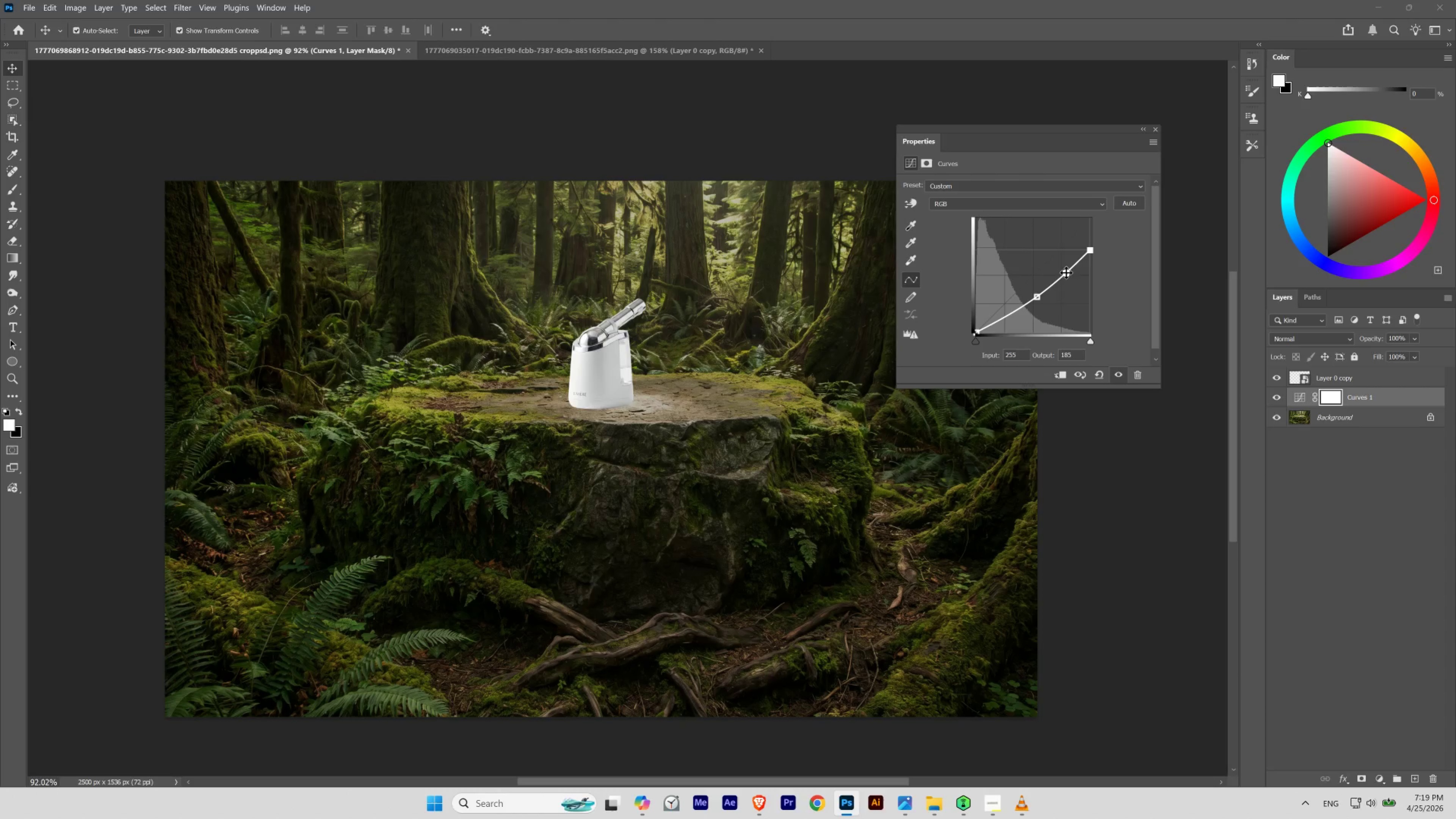 
left_click_drag(start_coordinate=[1065, 272], to_coordinate=[1065, 276])
 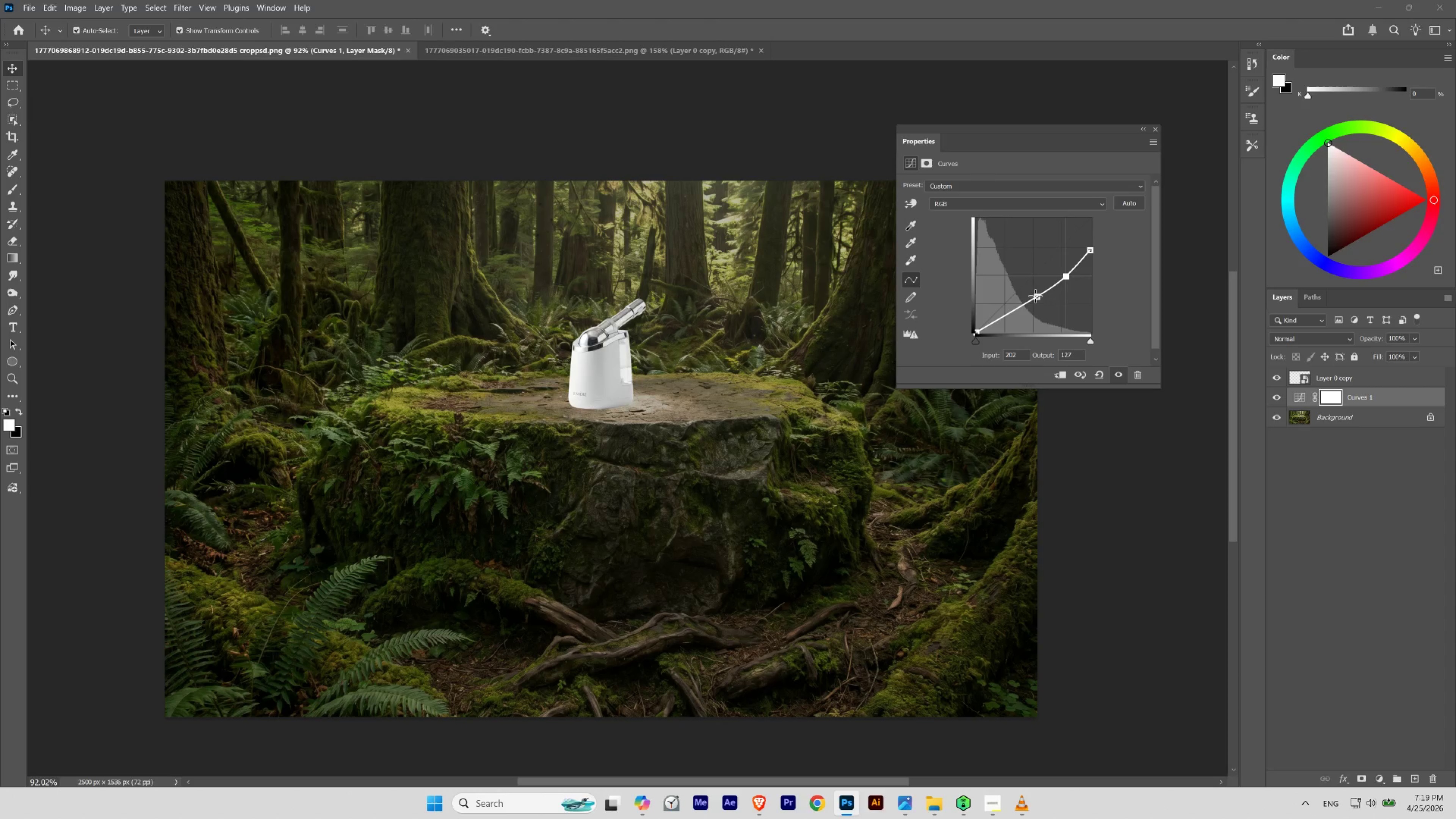 
left_click_drag(start_coordinate=[1035, 296], to_coordinate=[1035, 300])
 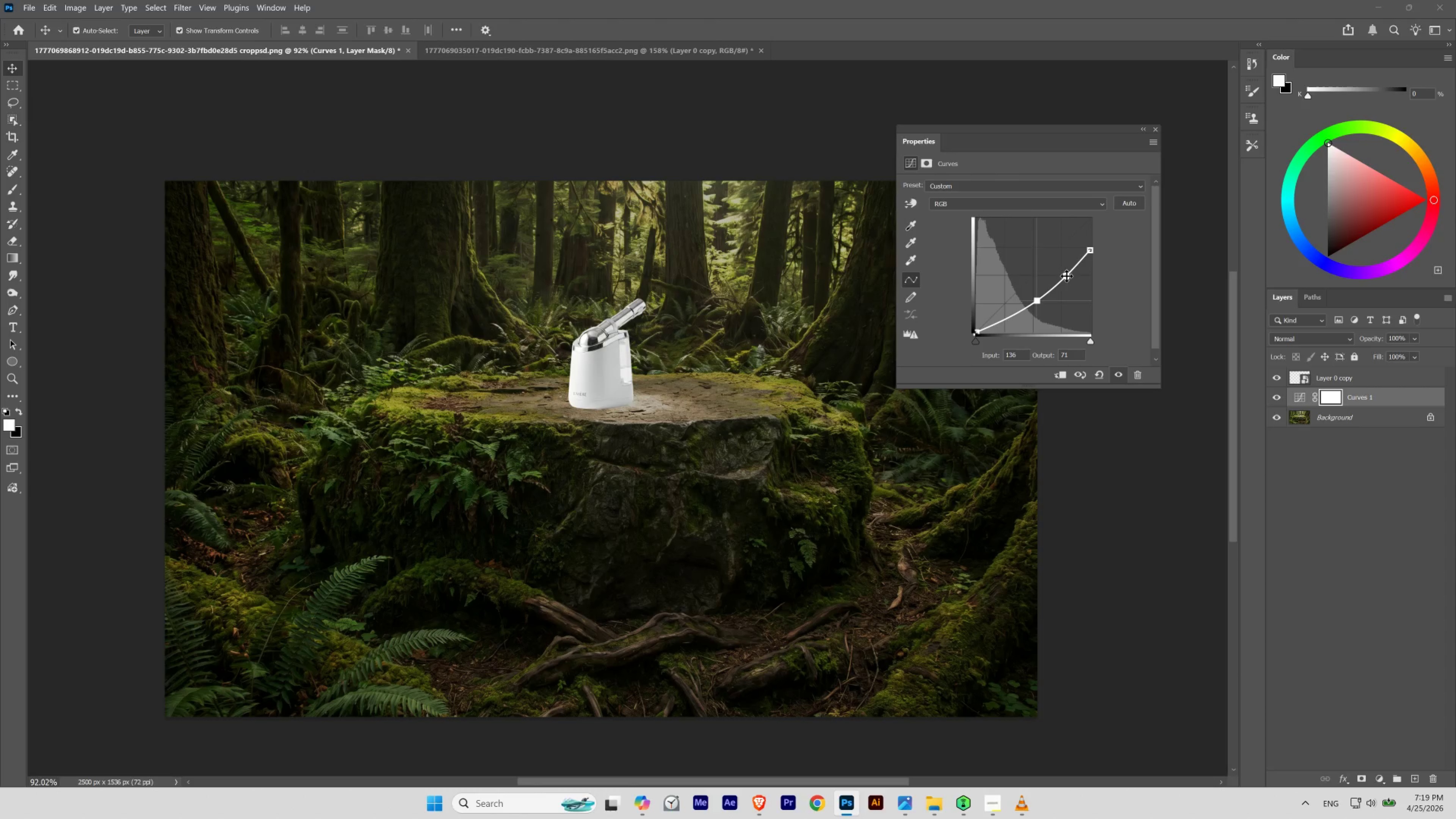 
left_click_drag(start_coordinate=[1065, 276], to_coordinate=[1066, 279])
 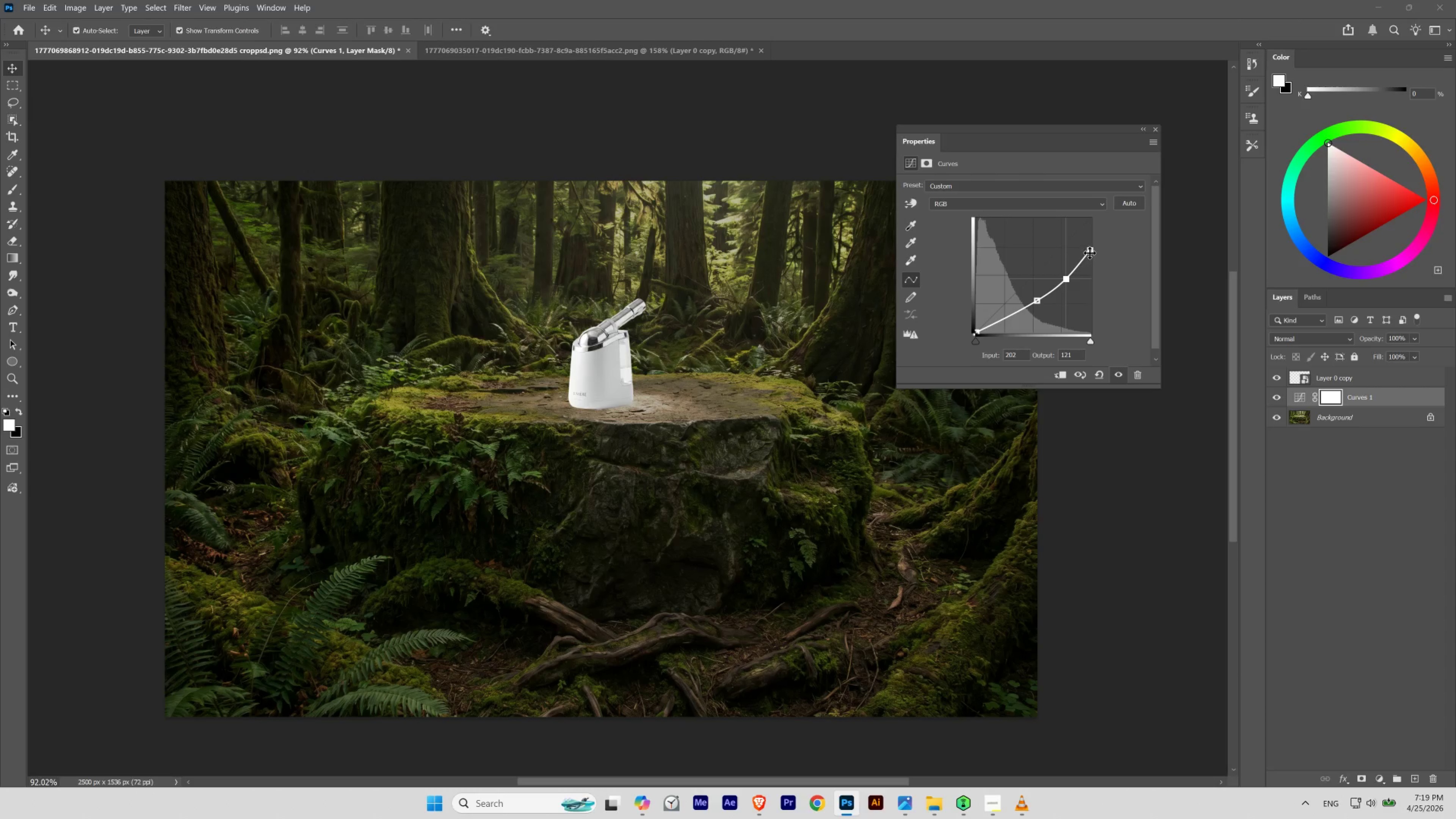 
left_click_drag(start_coordinate=[1089, 250], to_coordinate=[1094, 262])
 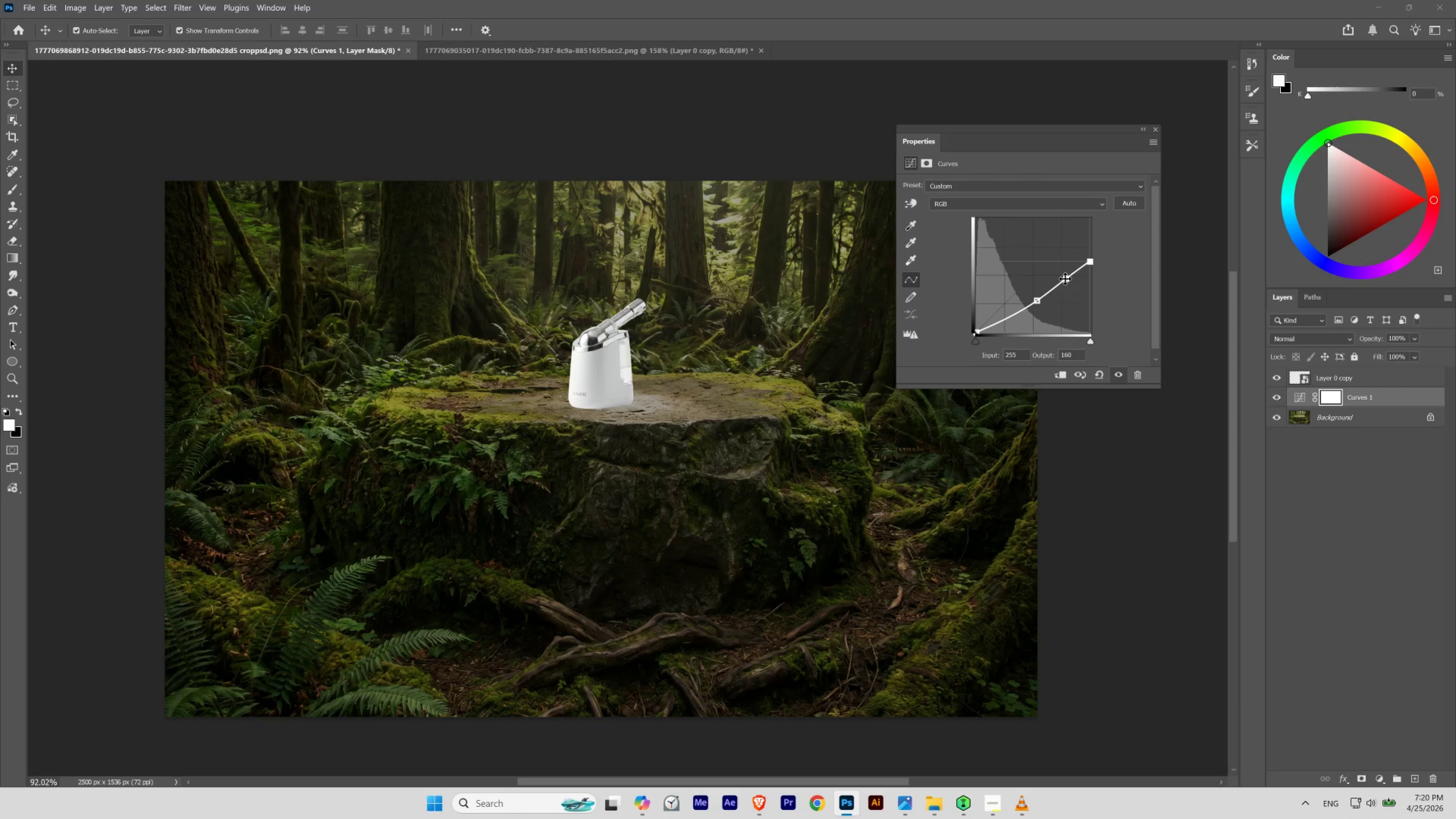 
left_click_drag(start_coordinate=[1065, 279], to_coordinate=[1066, 283])
 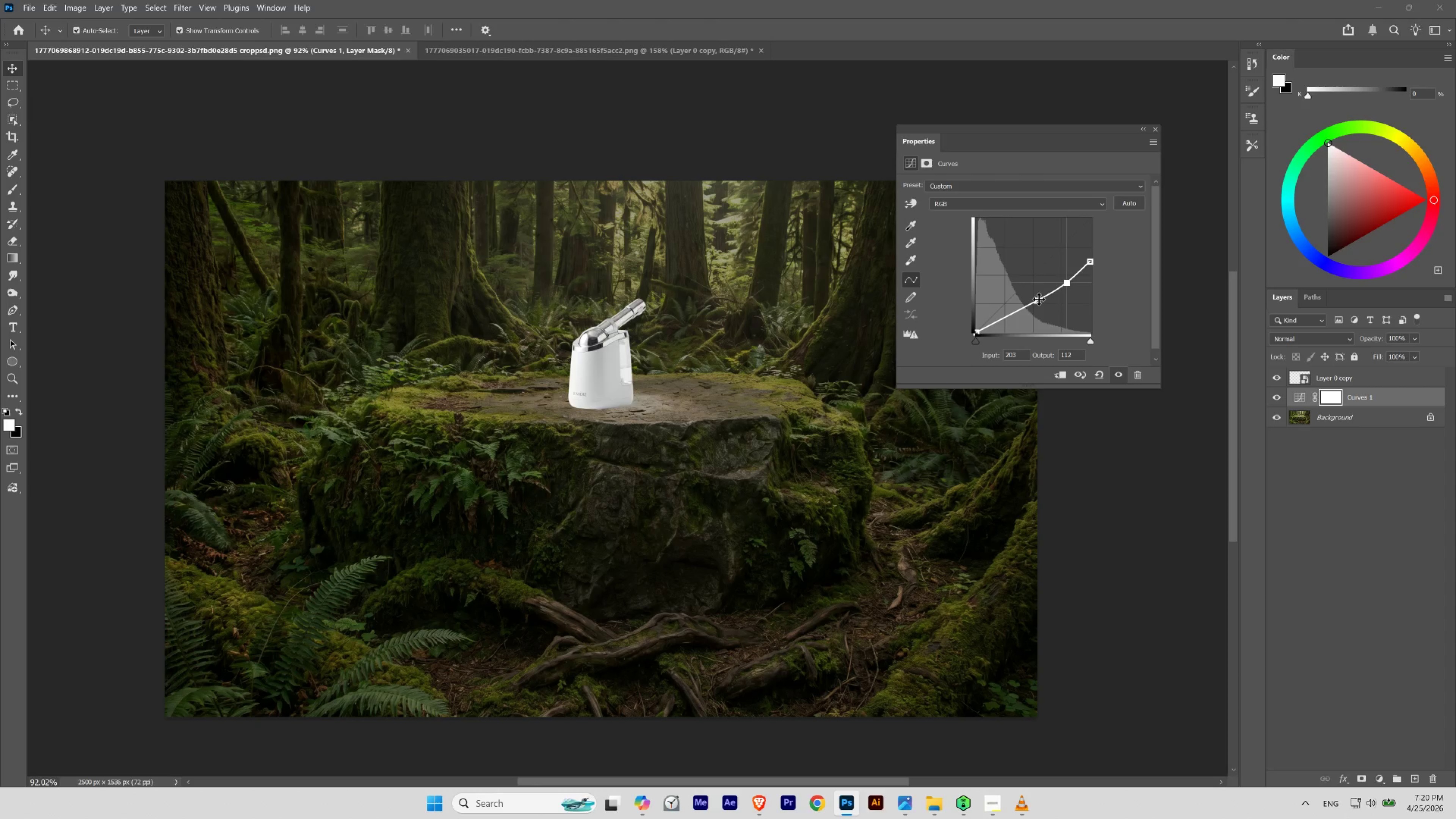 
left_click_drag(start_coordinate=[1039, 299], to_coordinate=[1038, 301])
 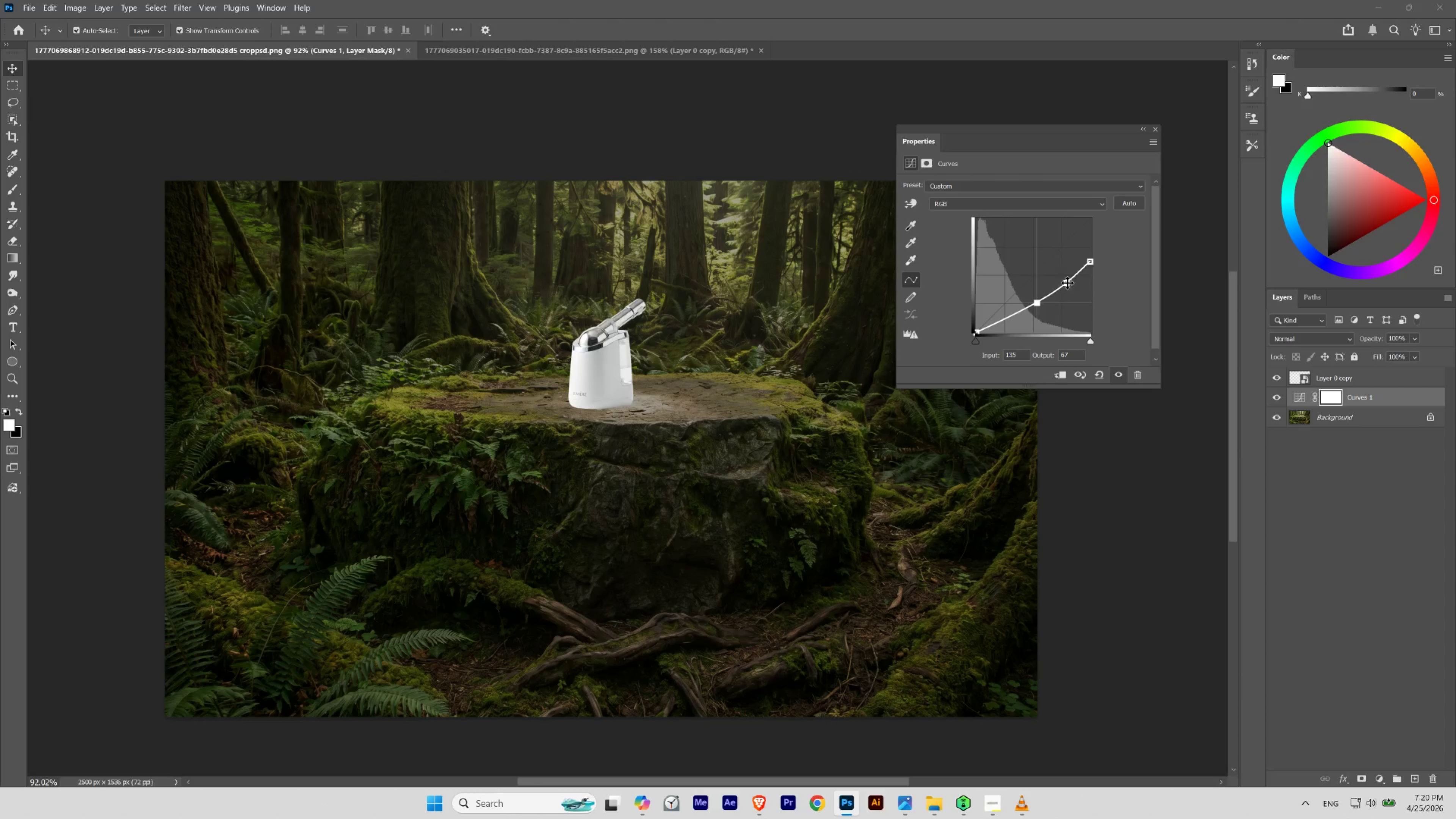 
left_click_drag(start_coordinate=[1067, 283], to_coordinate=[1067, 285])
 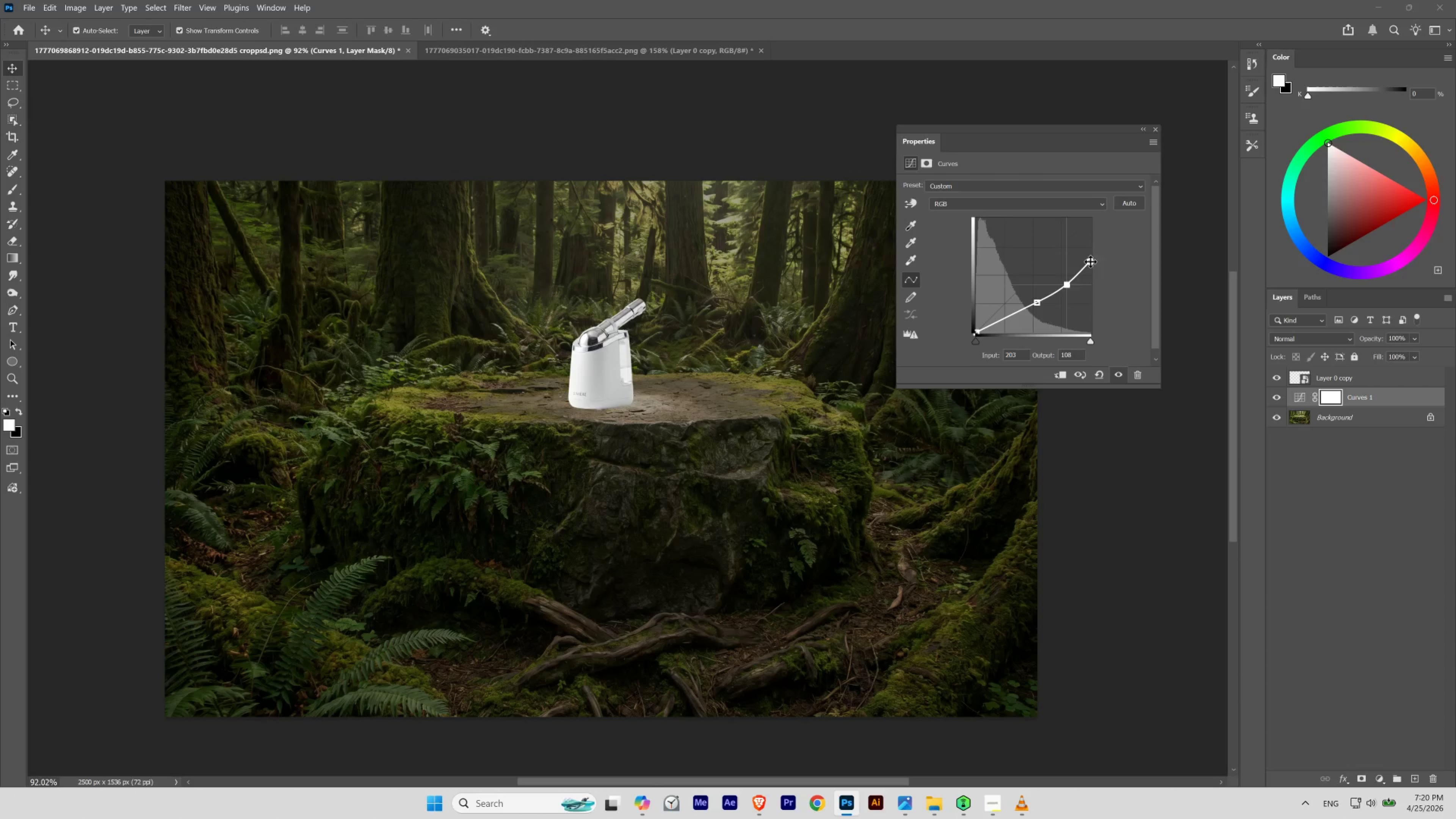 
left_click_drag(start_coordinate=[1090, 262], to_coordinate=[1092, 271])
 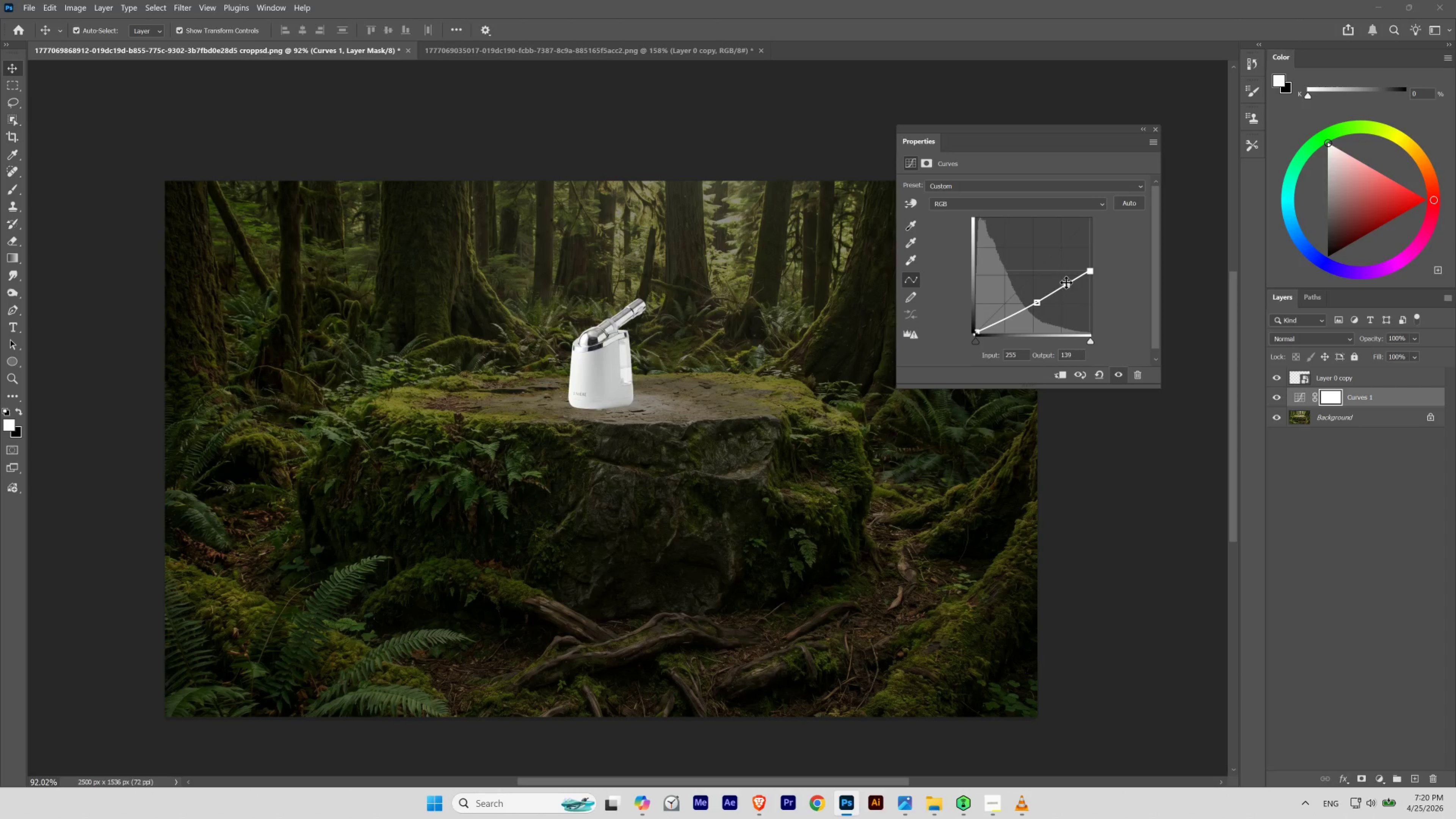 
left_click_drag(start_coordinate=[1066, 282], to_coordinate=[1064, 287])
 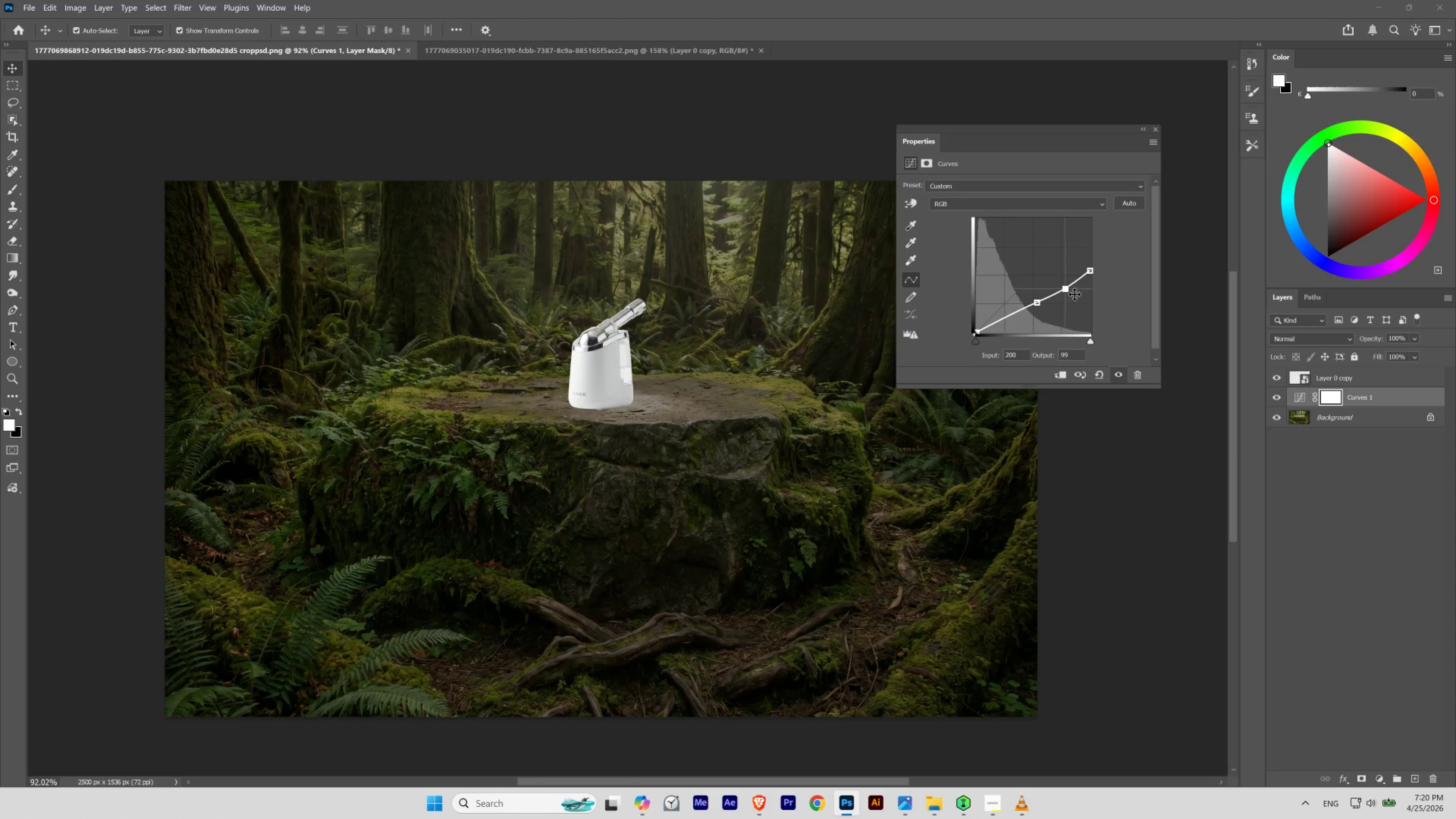 
wait(5.82)
 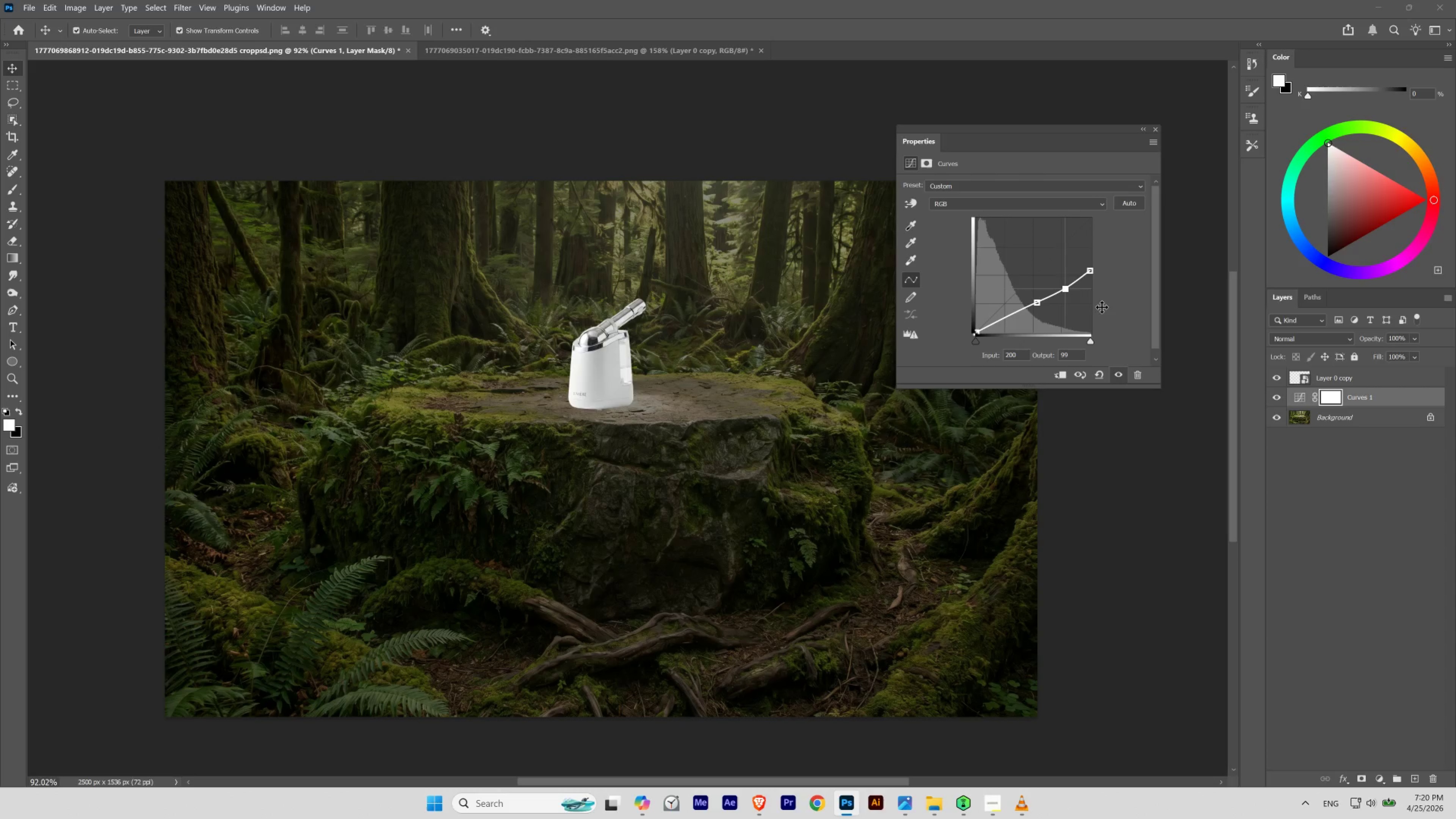 
hold_key(key=MetaLeft, duration=0.6)
 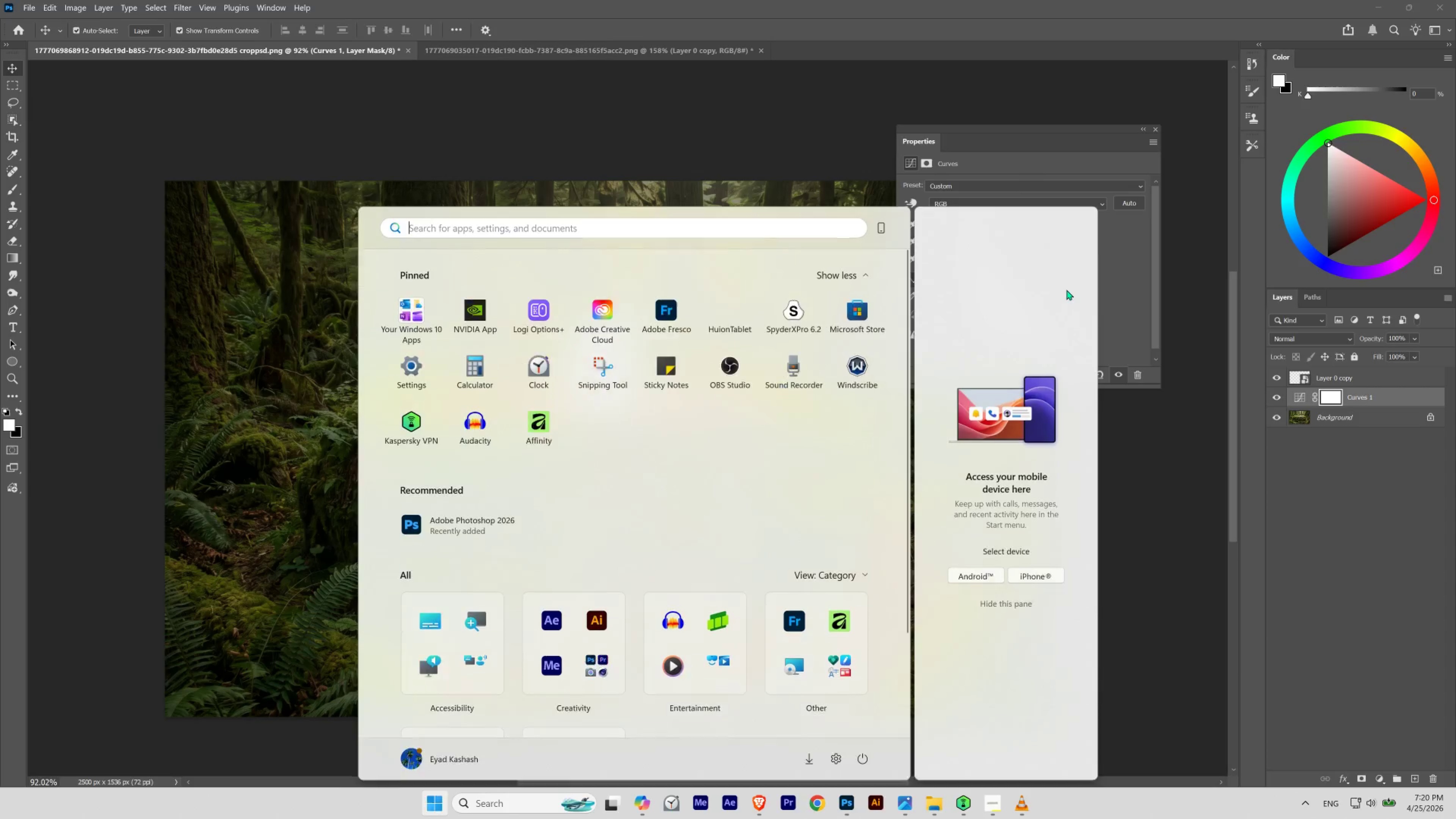 
hold_key(key=AltLeft, duration=0.39)
 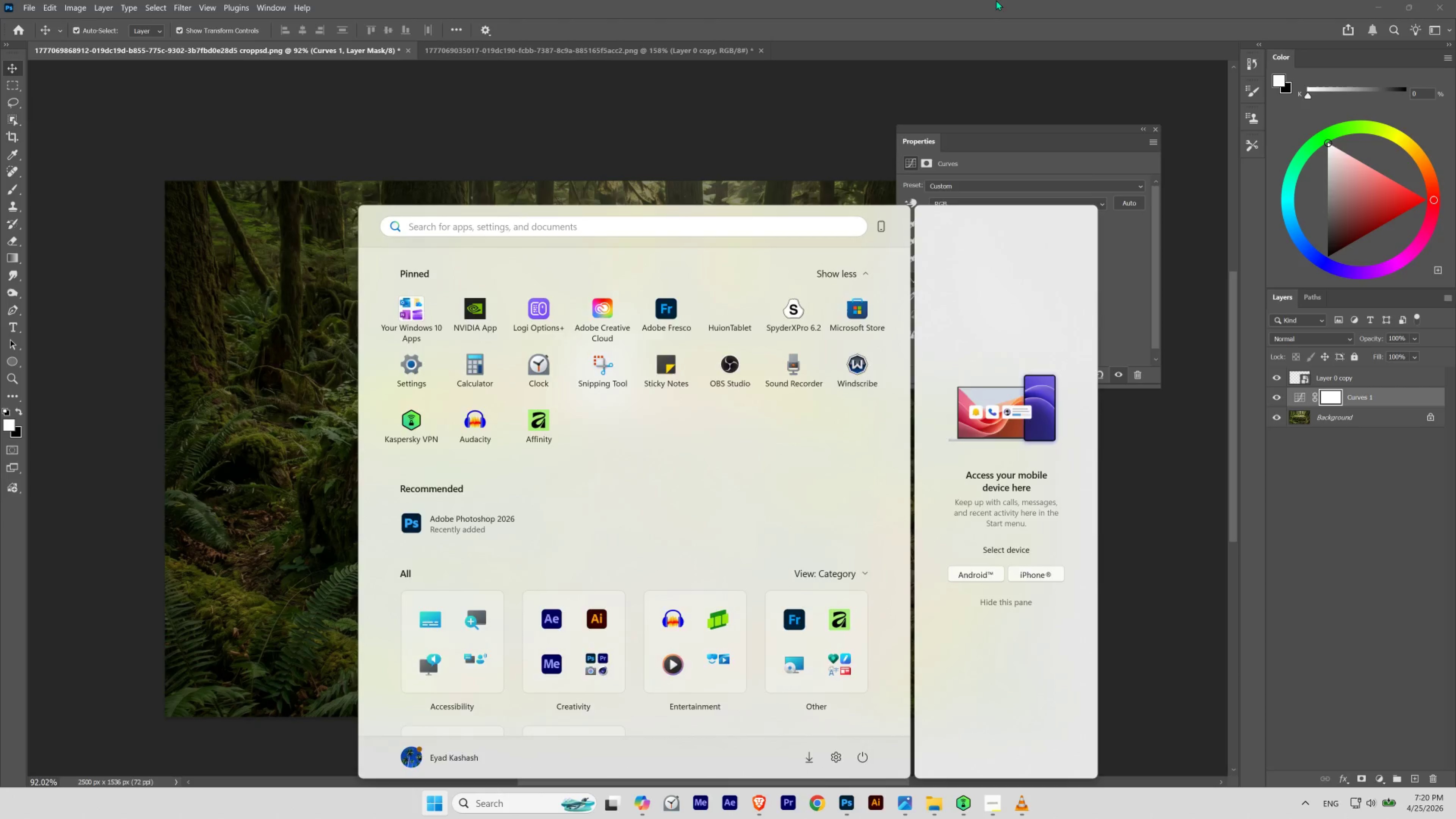 
left_click_drag(start_coordinate=[997, 0], to_coordinate=[999, 0])
 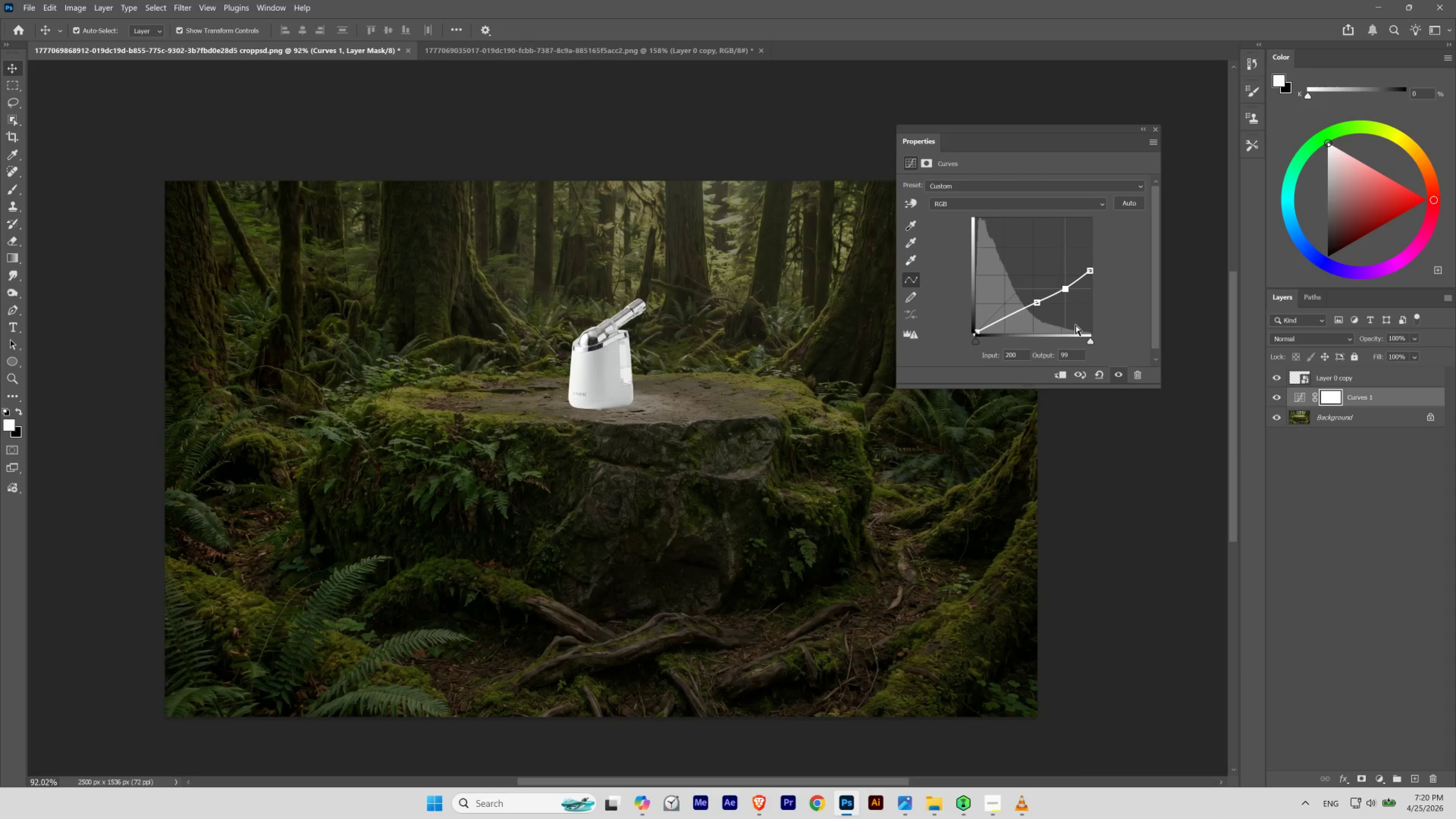 
hold_key(key=AltLeft, duration=1.3)
left_click_drag(start_coordinate=[1063, 291], to_coordinate=[1062, 388])
 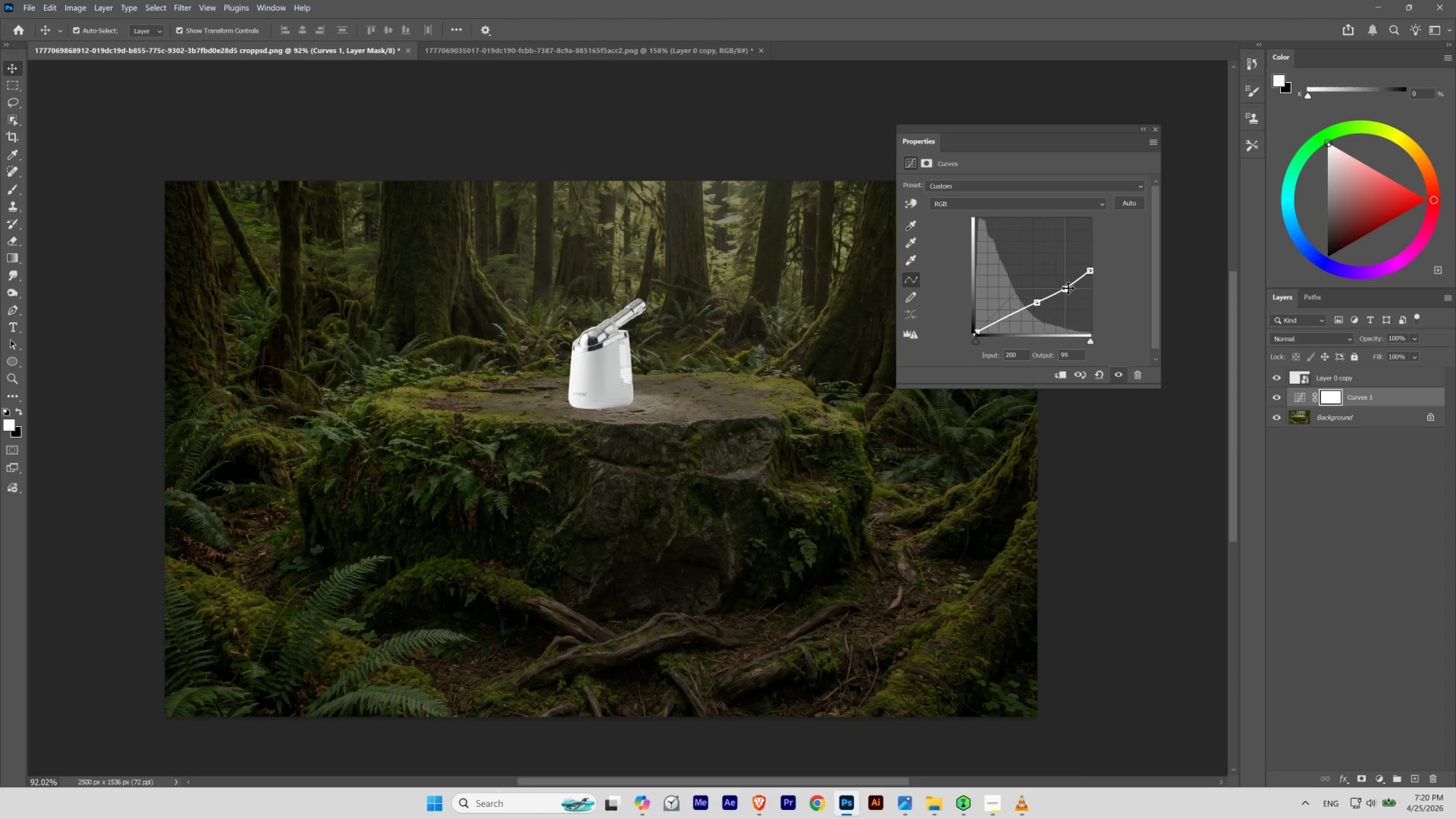 
left_click_drag(start_coordinate=[1068, 288], to_coordinate=[1077, 555])
 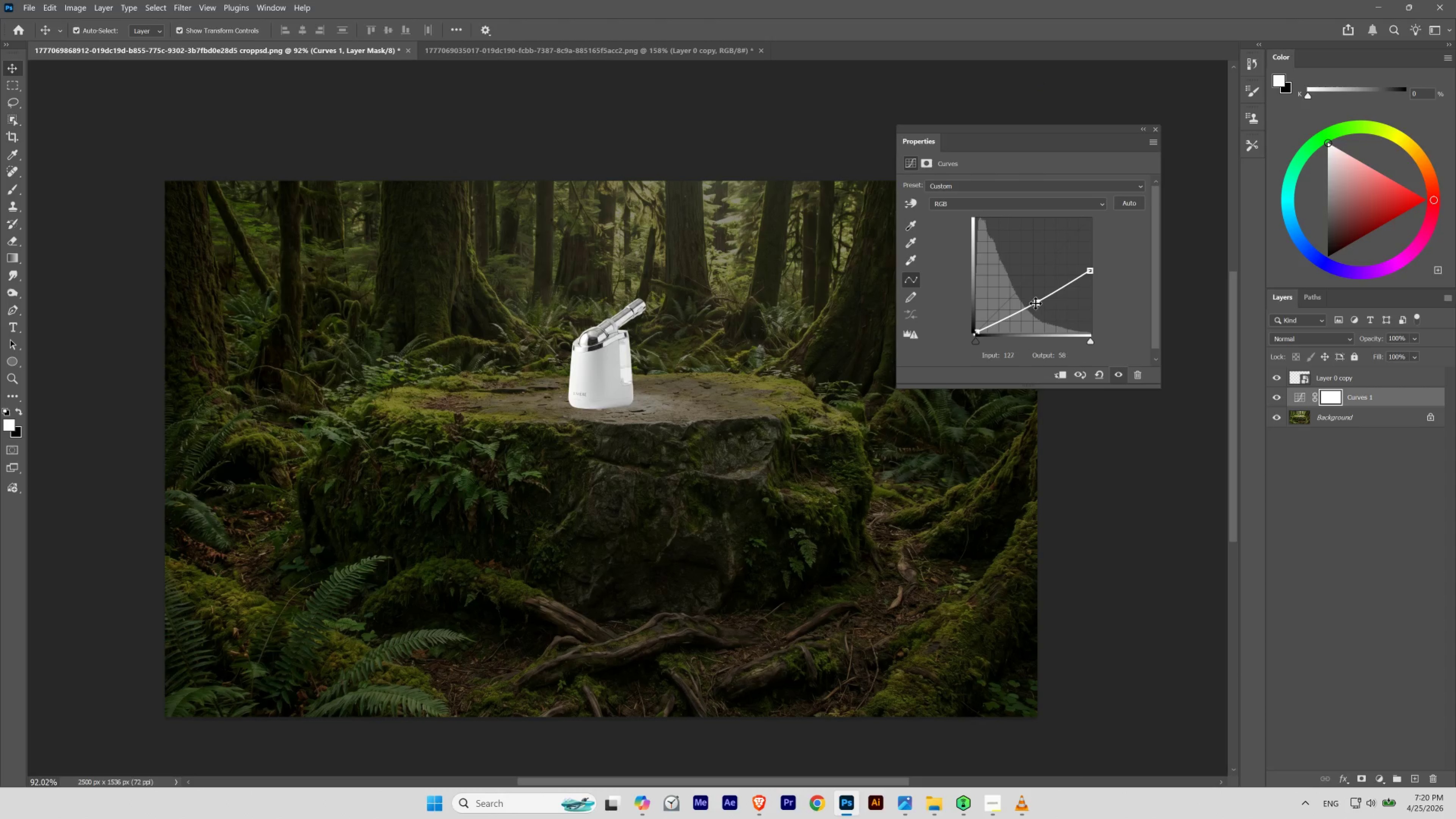 
left_click_drag(start_coordinate=[1036, 302], to_coordinate=[1027, 510])
 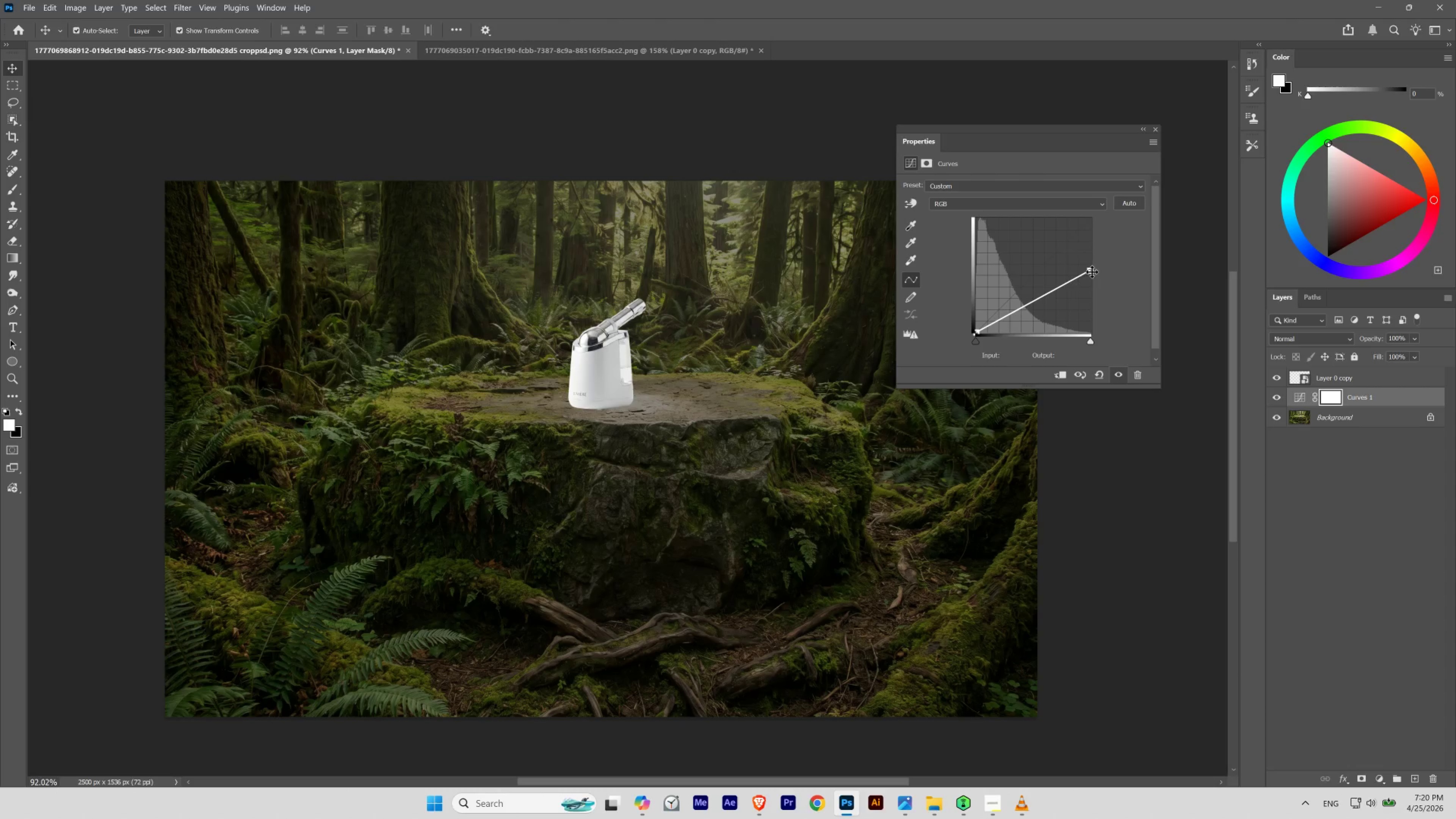 
left_click_drag(start_coordinate=[1091, 271], to_coordinate=[1115, 293])
 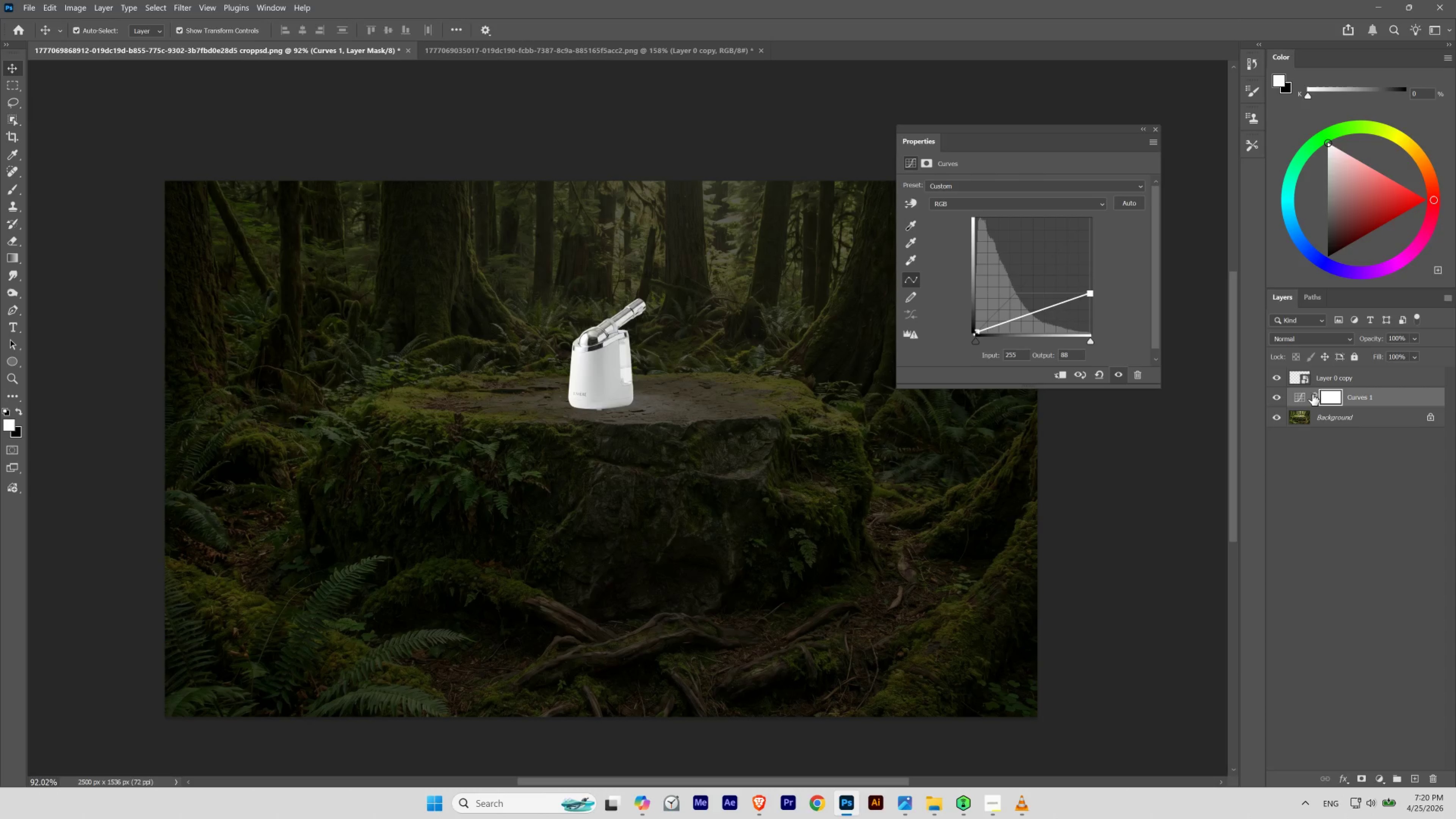 
left_click([1328, 395])
 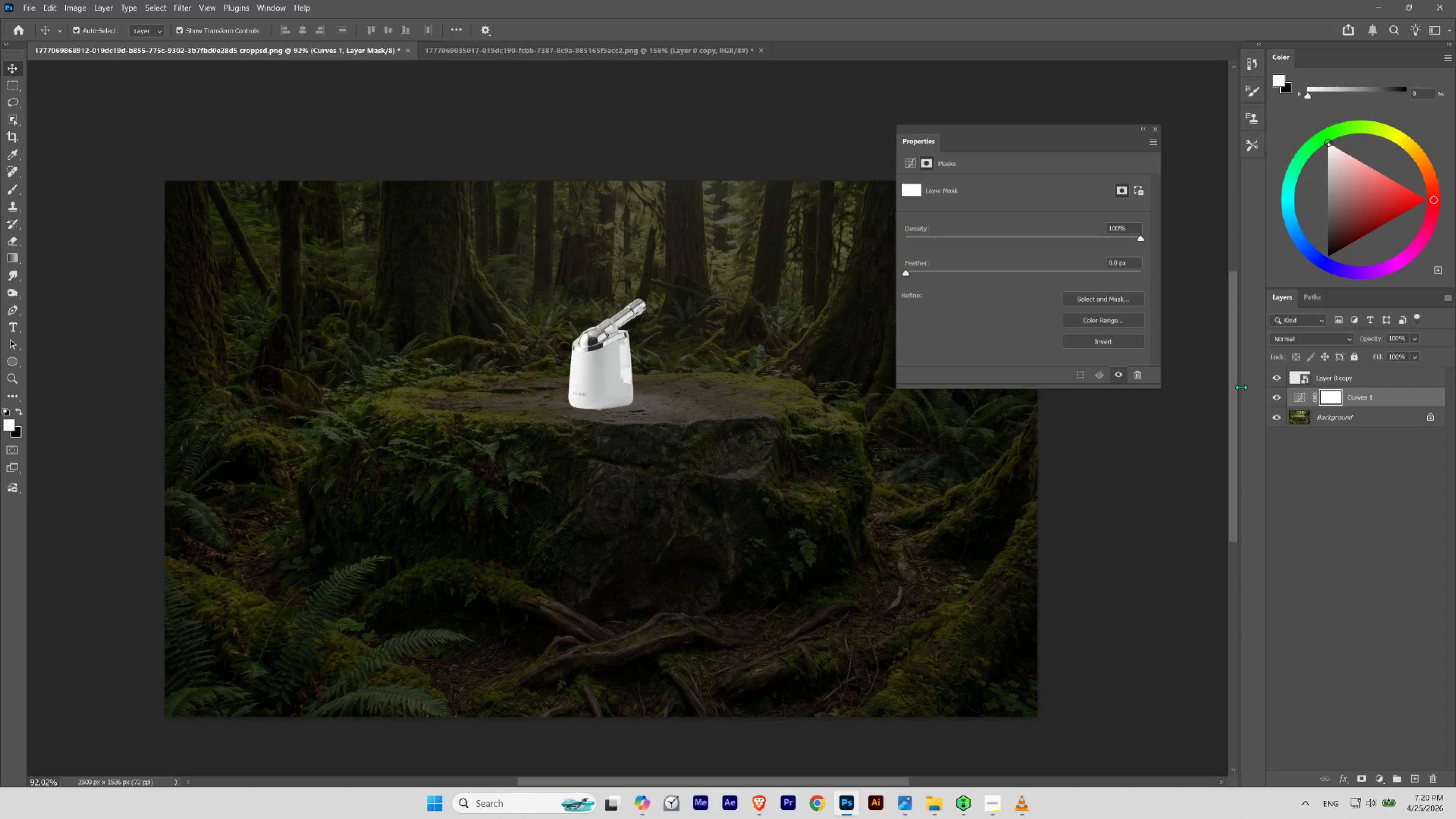 
key(Control+I)
 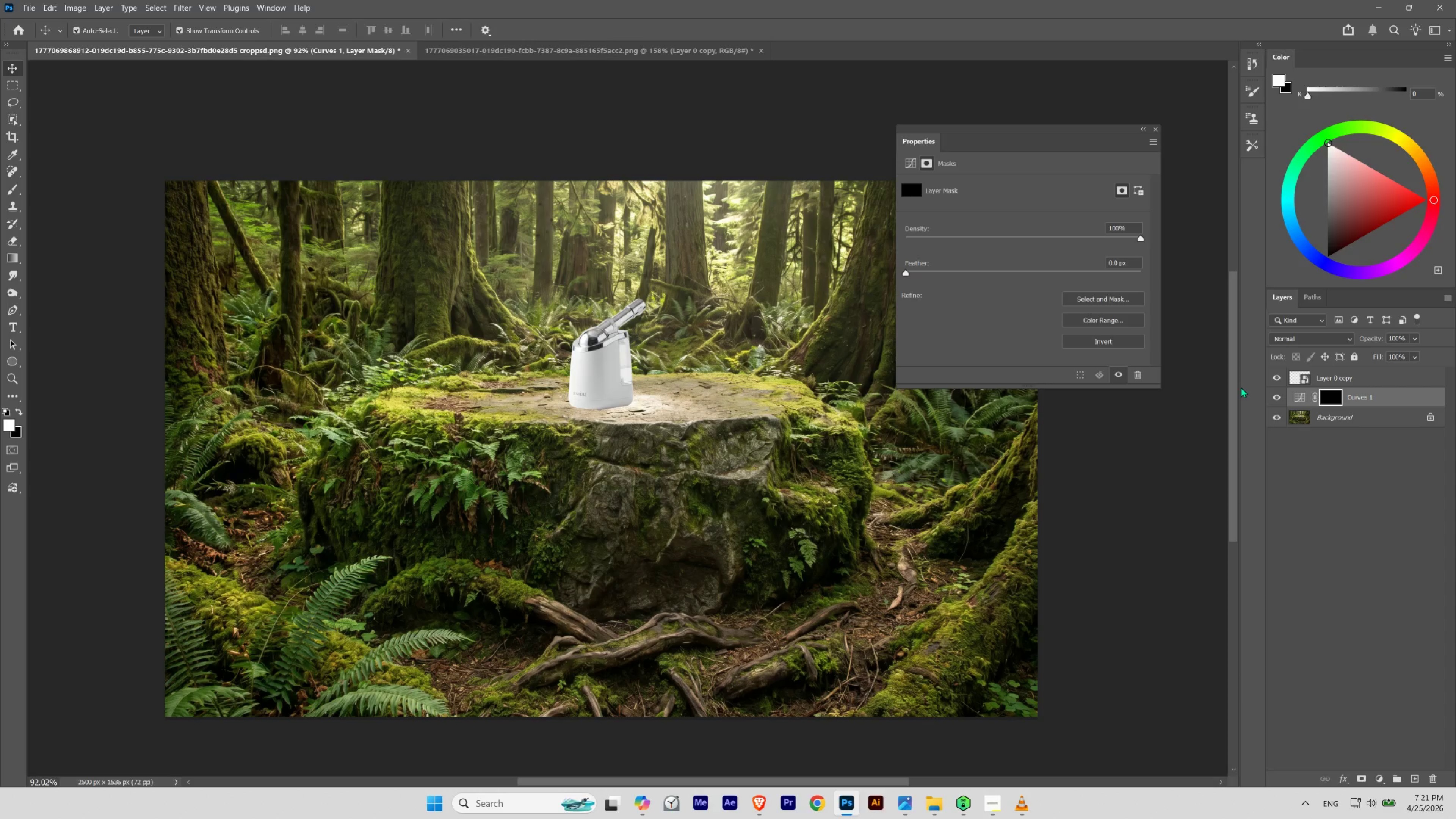 
wait(12.78)
 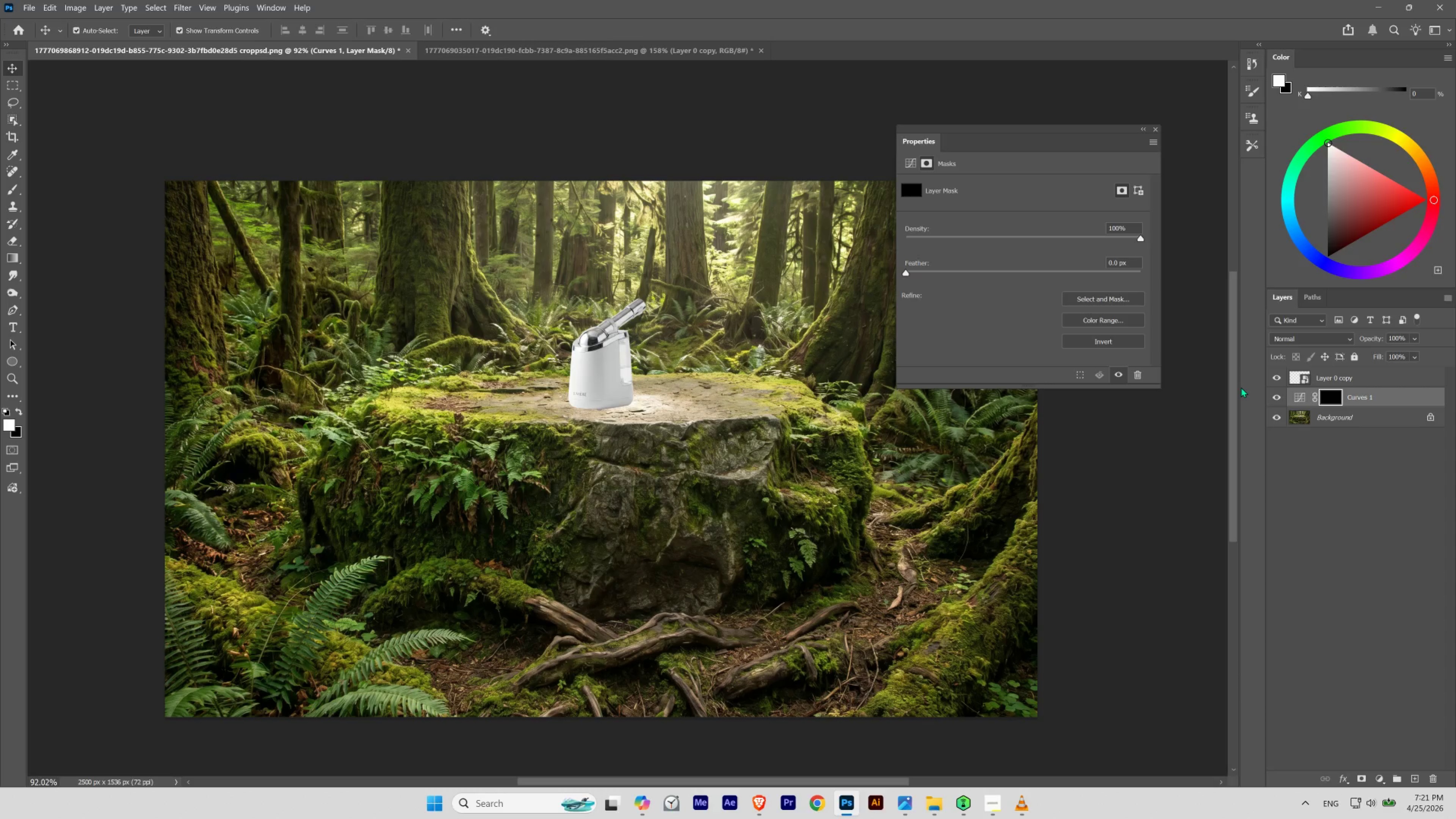 
key(B)
 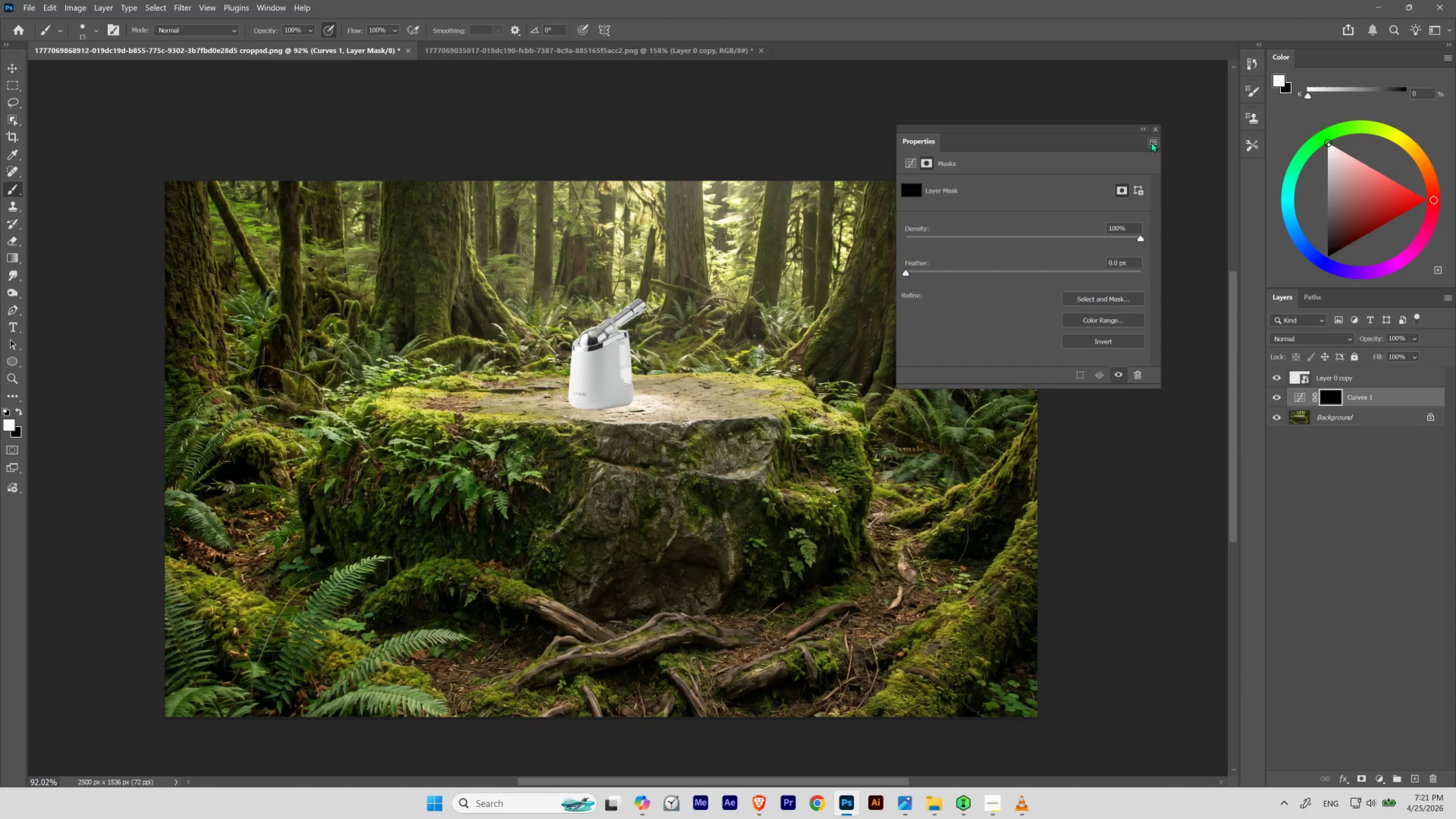 
left_click([1157, 130])
 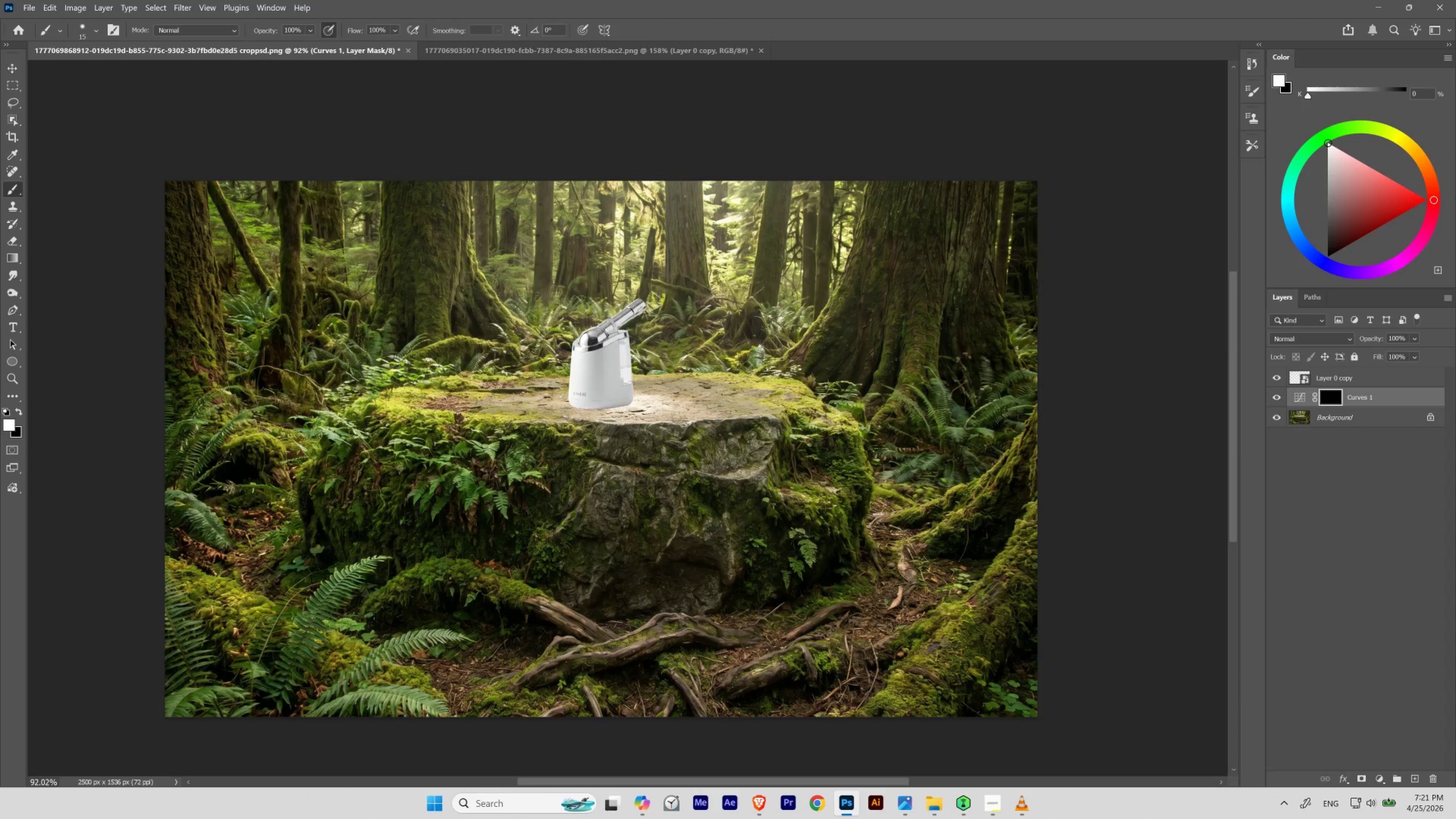 
hold_key(key=AltLeft, duration=4.9)
 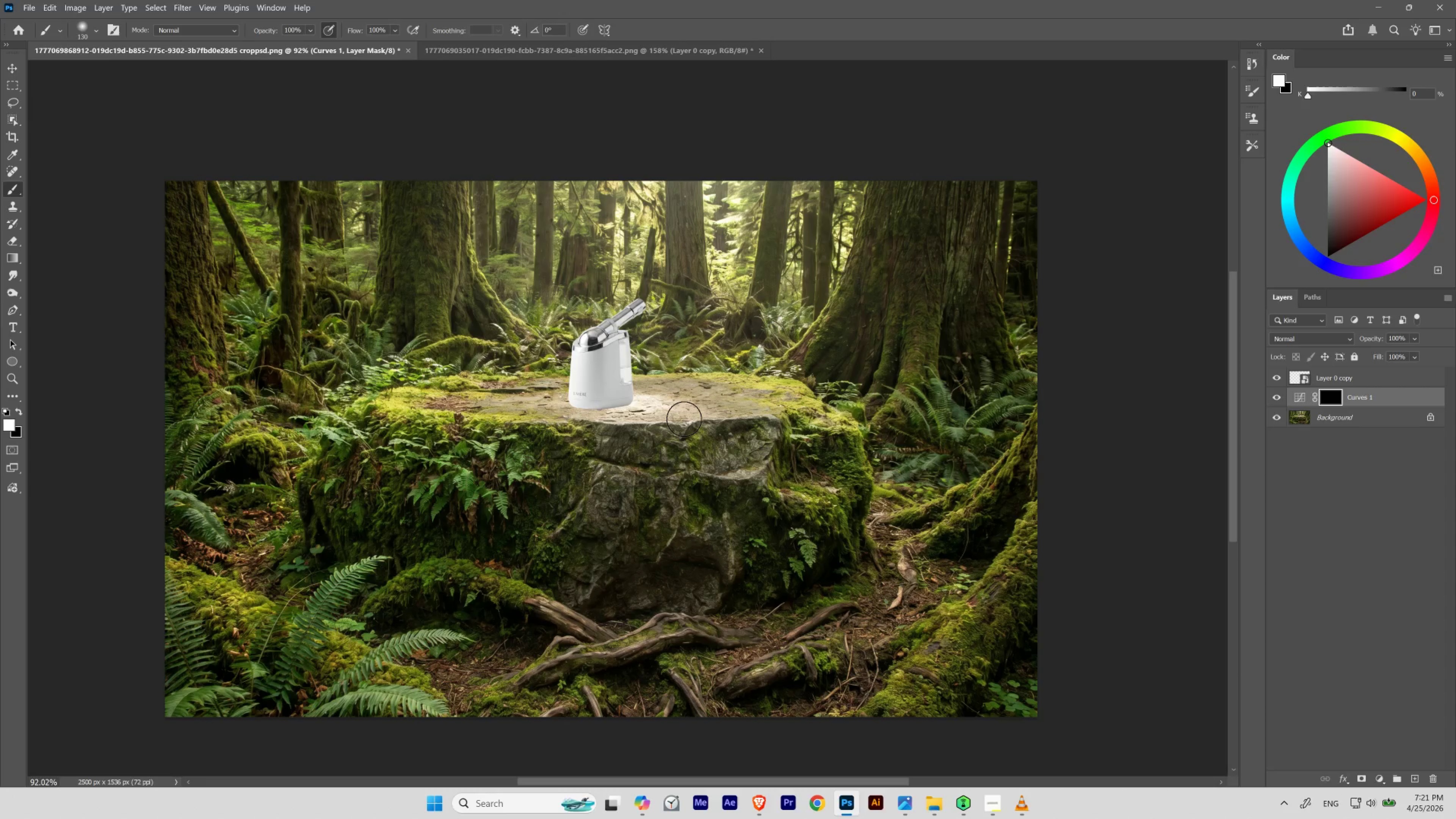 
hold_key(key=Space, duration=0.58)
 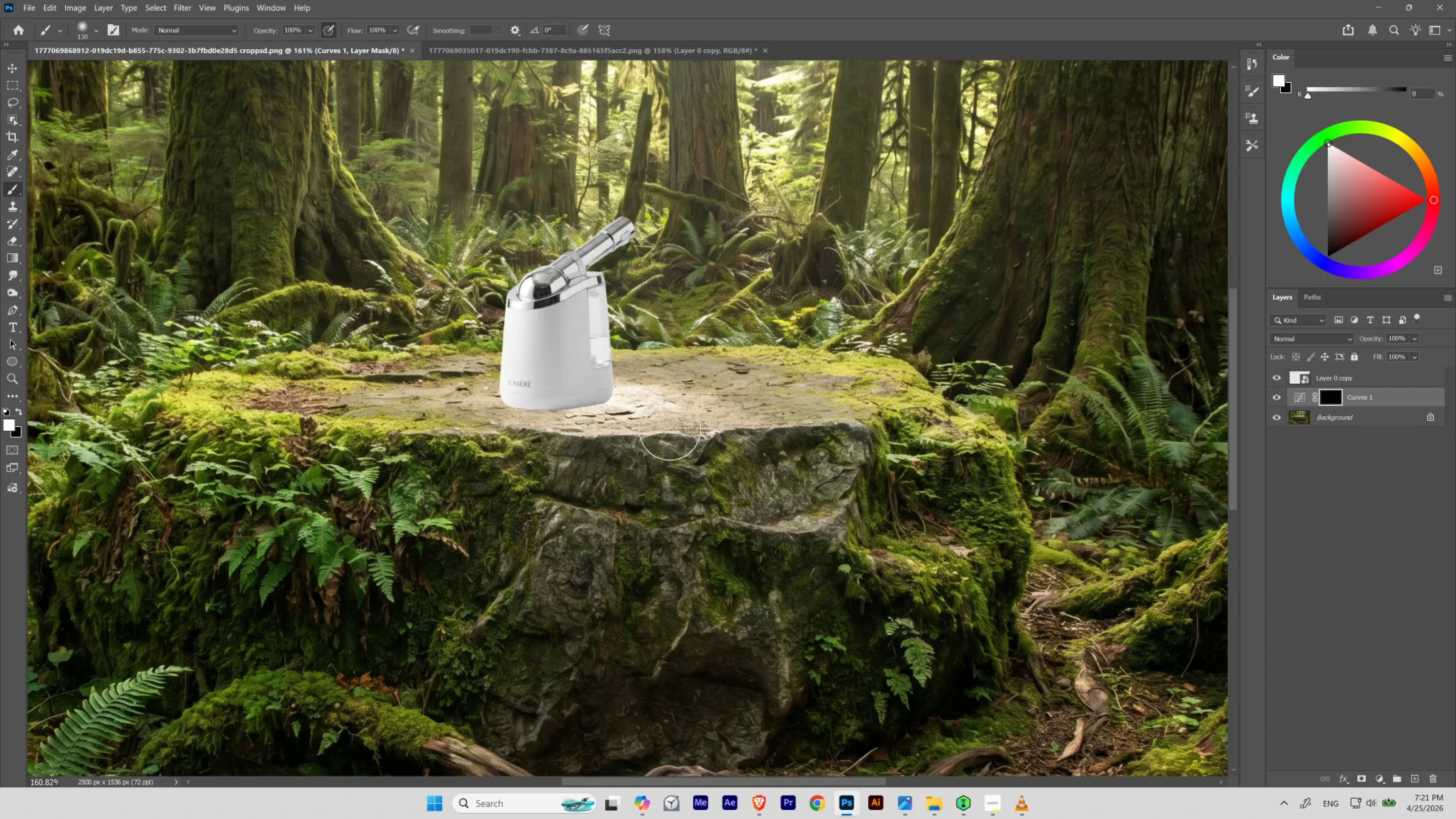 
hold_key(key=ControlLeft, duration=0.55)
left_click_drag(start_coordinate=[660, 408], to_coordinate=[679, 428])
 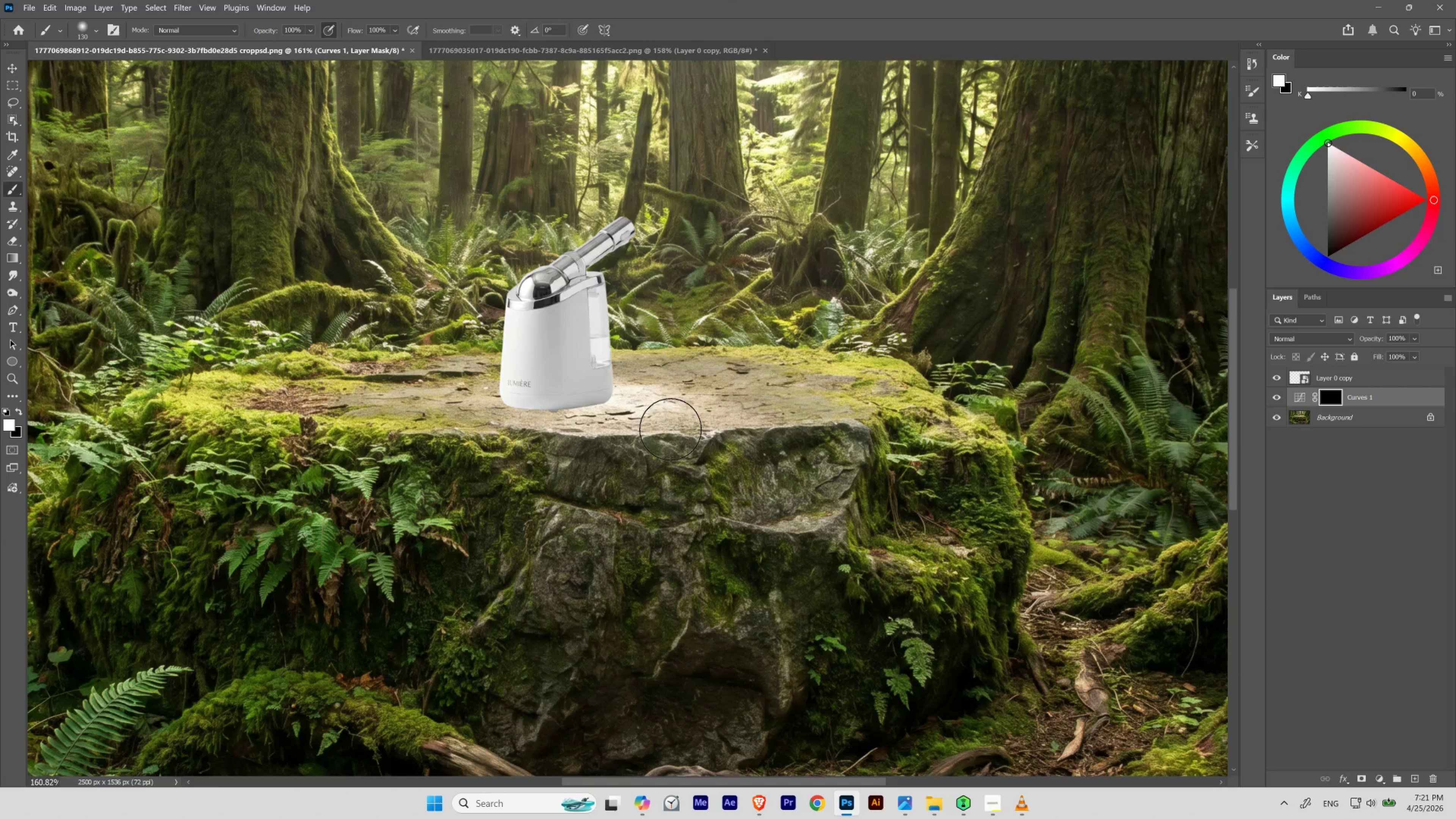 
key(BracketRight)
 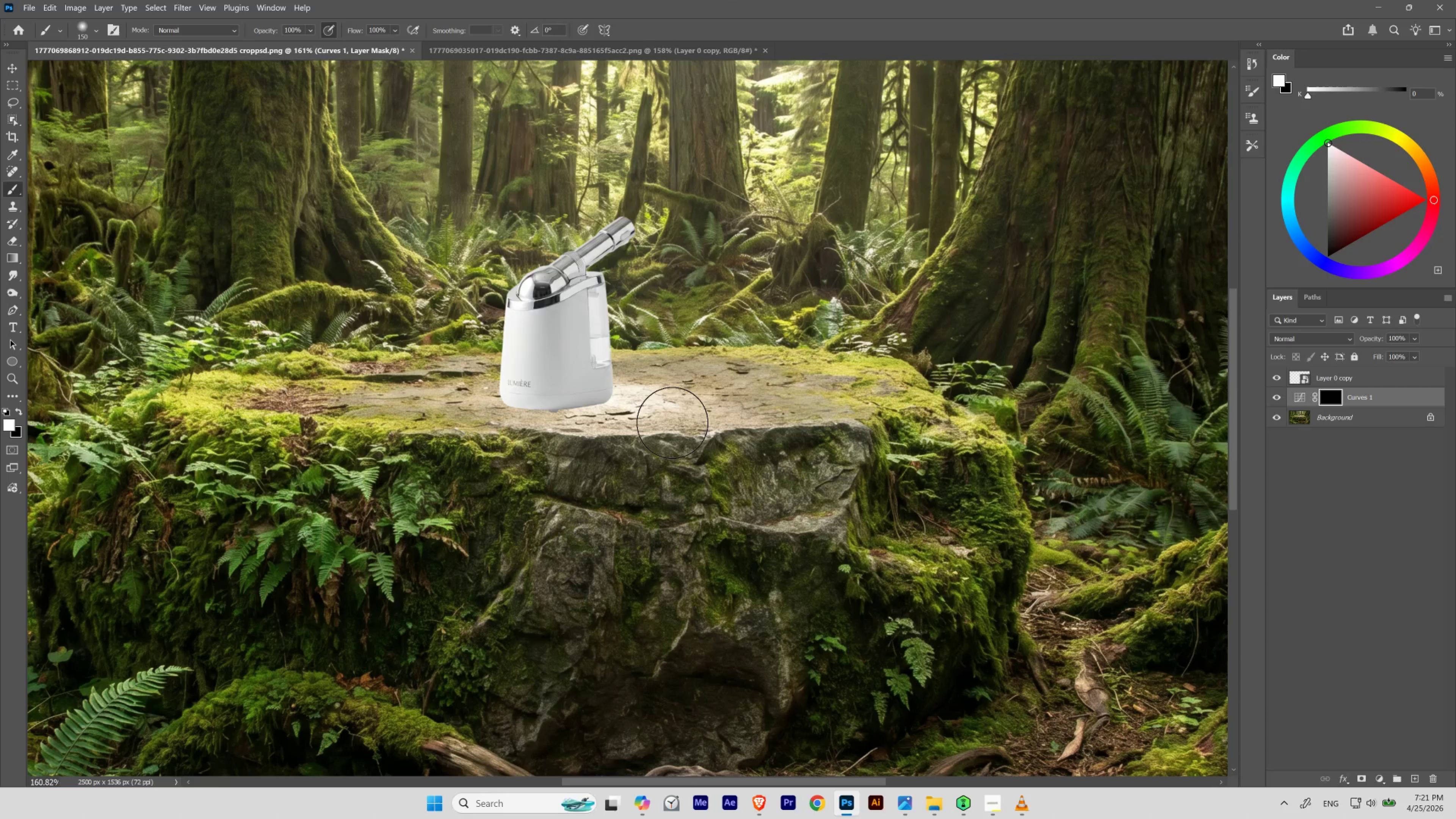 
key(BracketRight)
 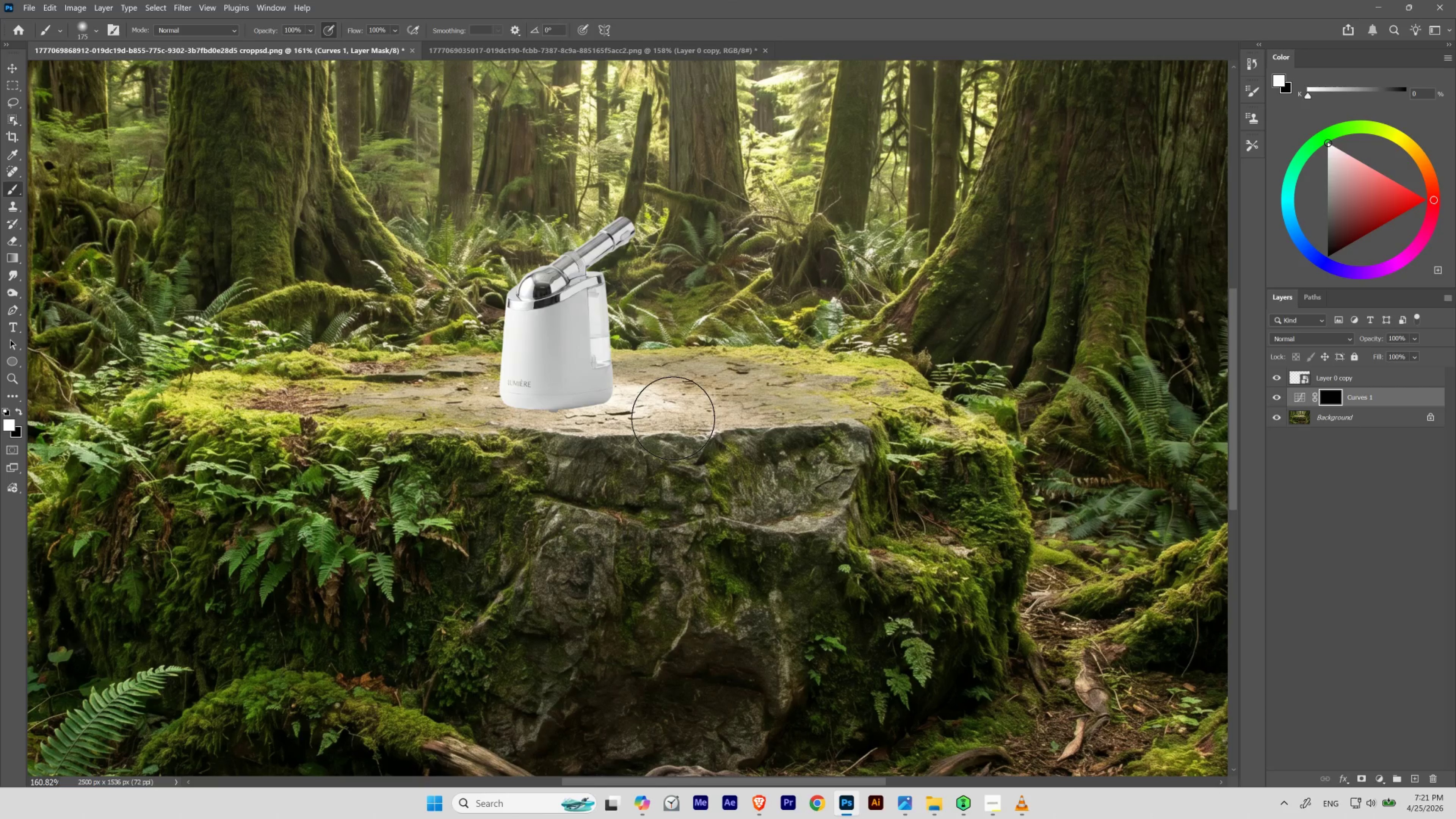 
key(BracketLeft)
 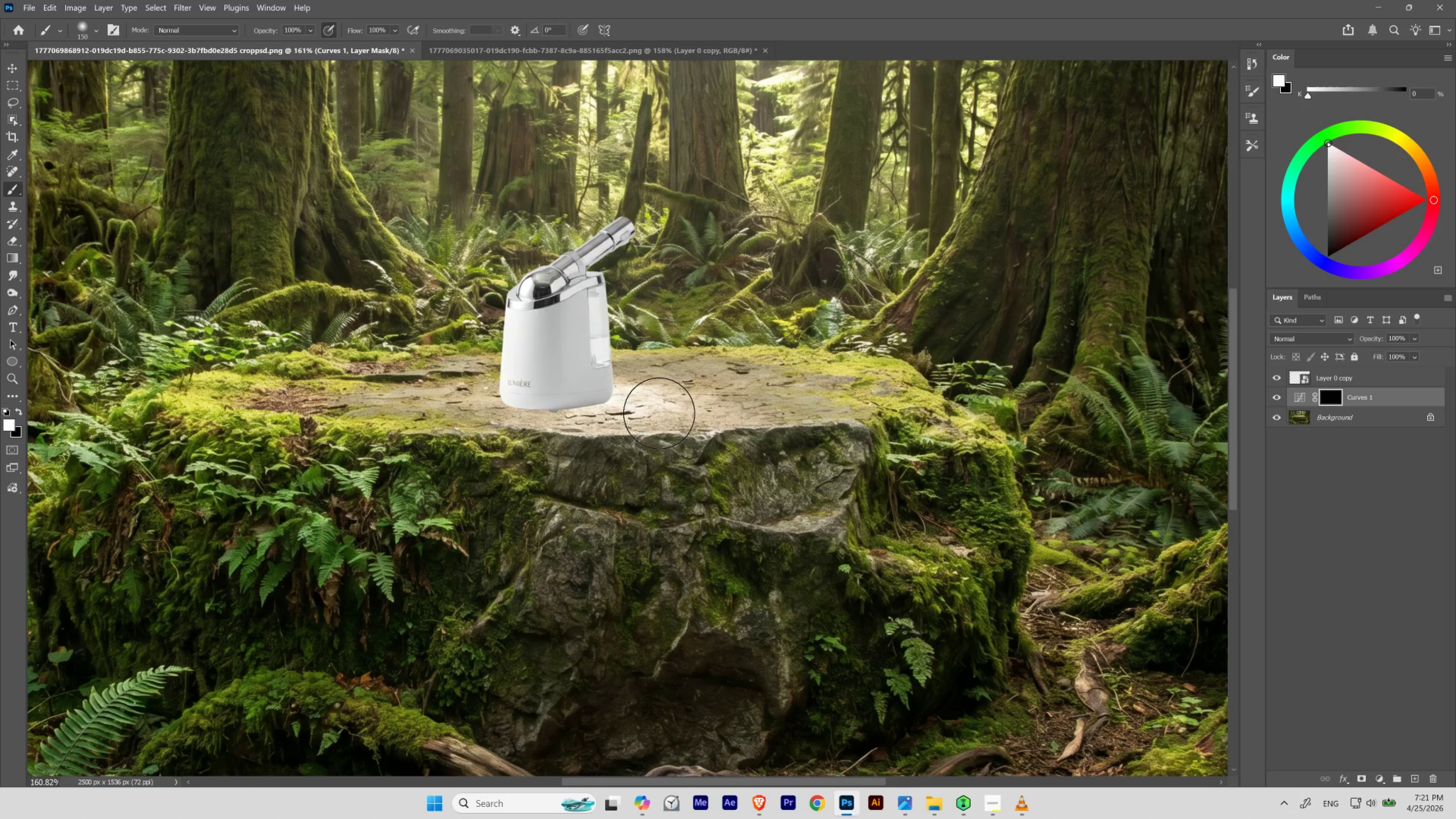 
key(Control+Z)
 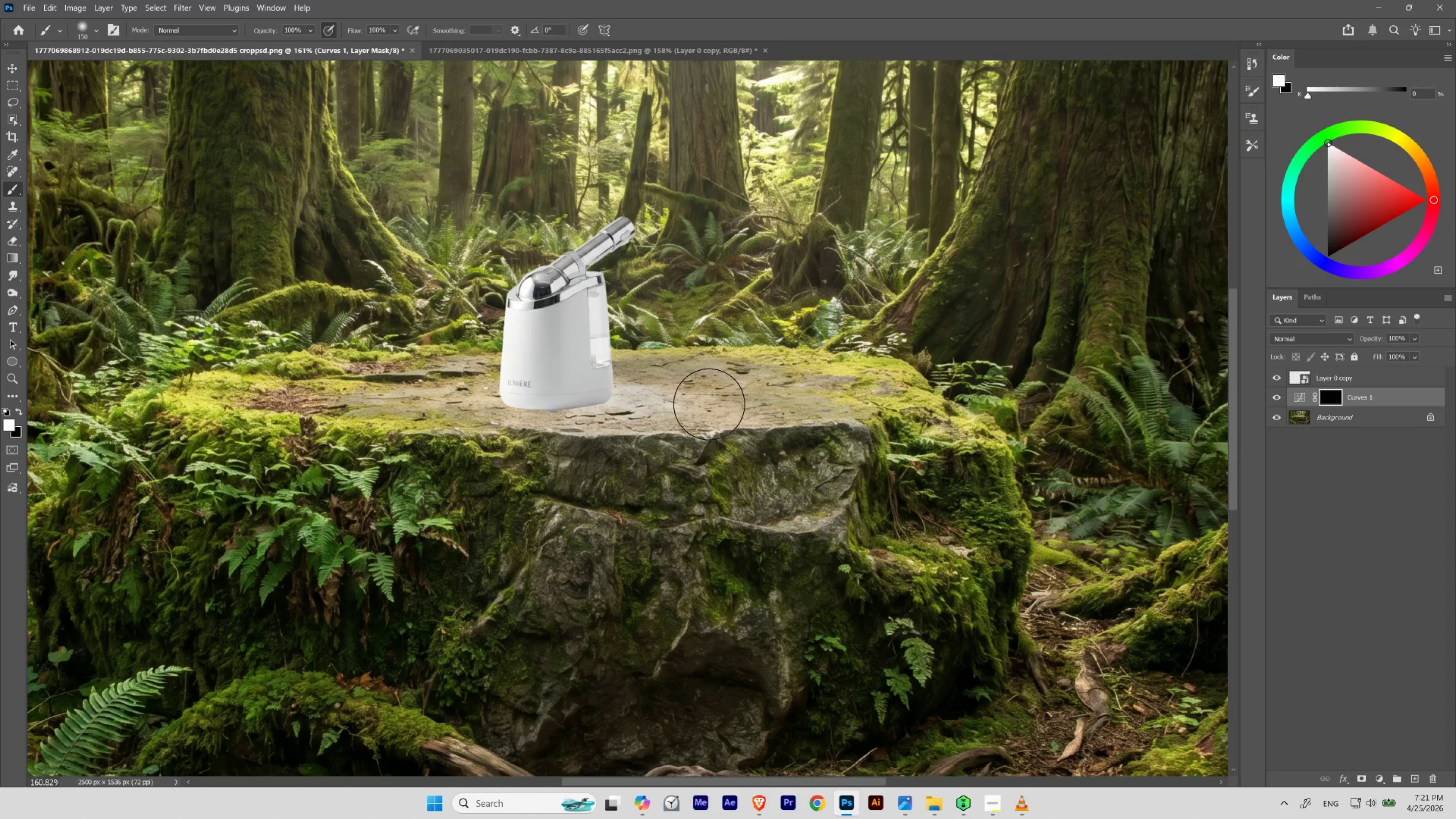 
key(BracketLeft)
 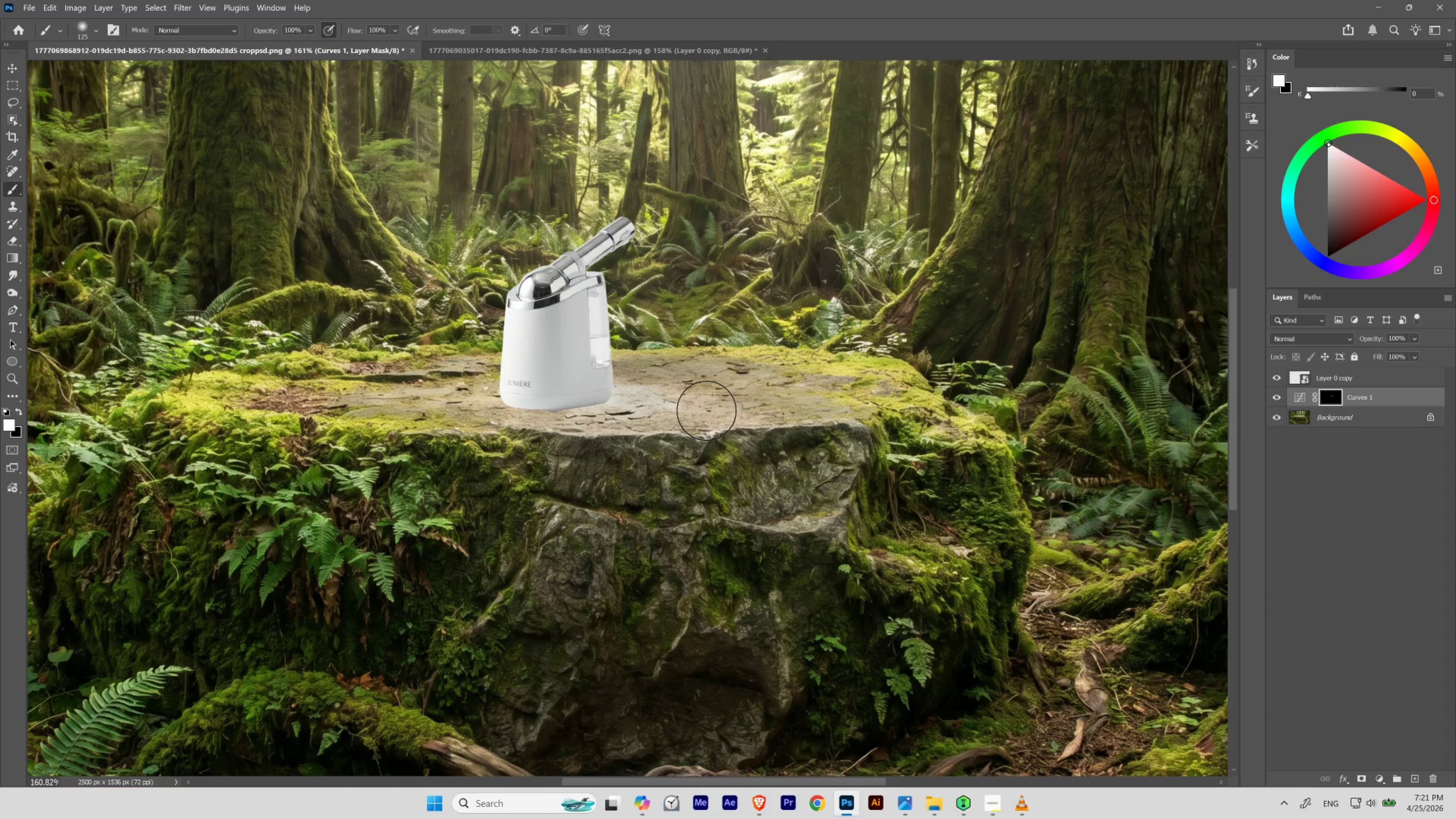 
key(BracketLeft)
 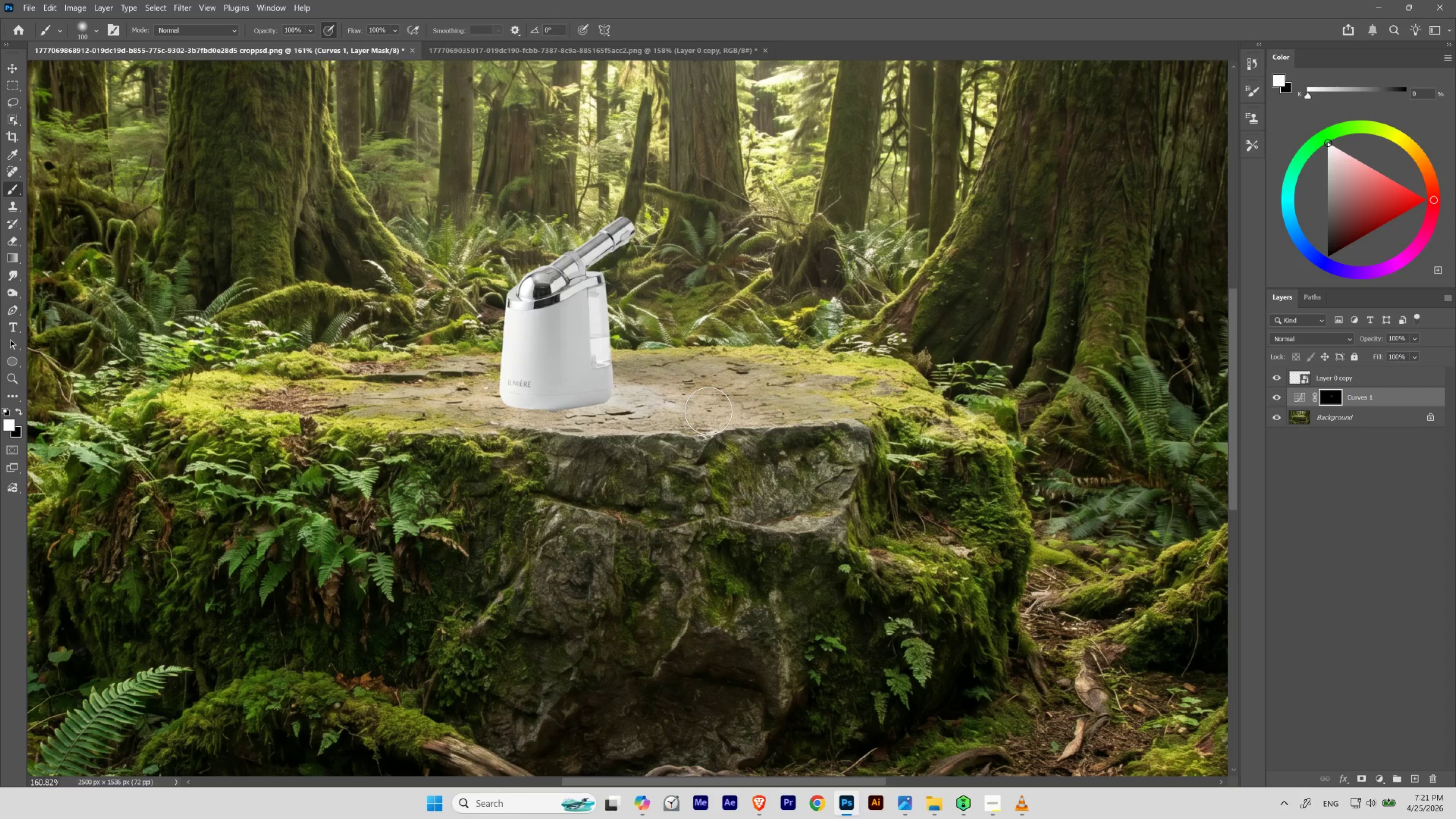 
key(BracketLeft)
 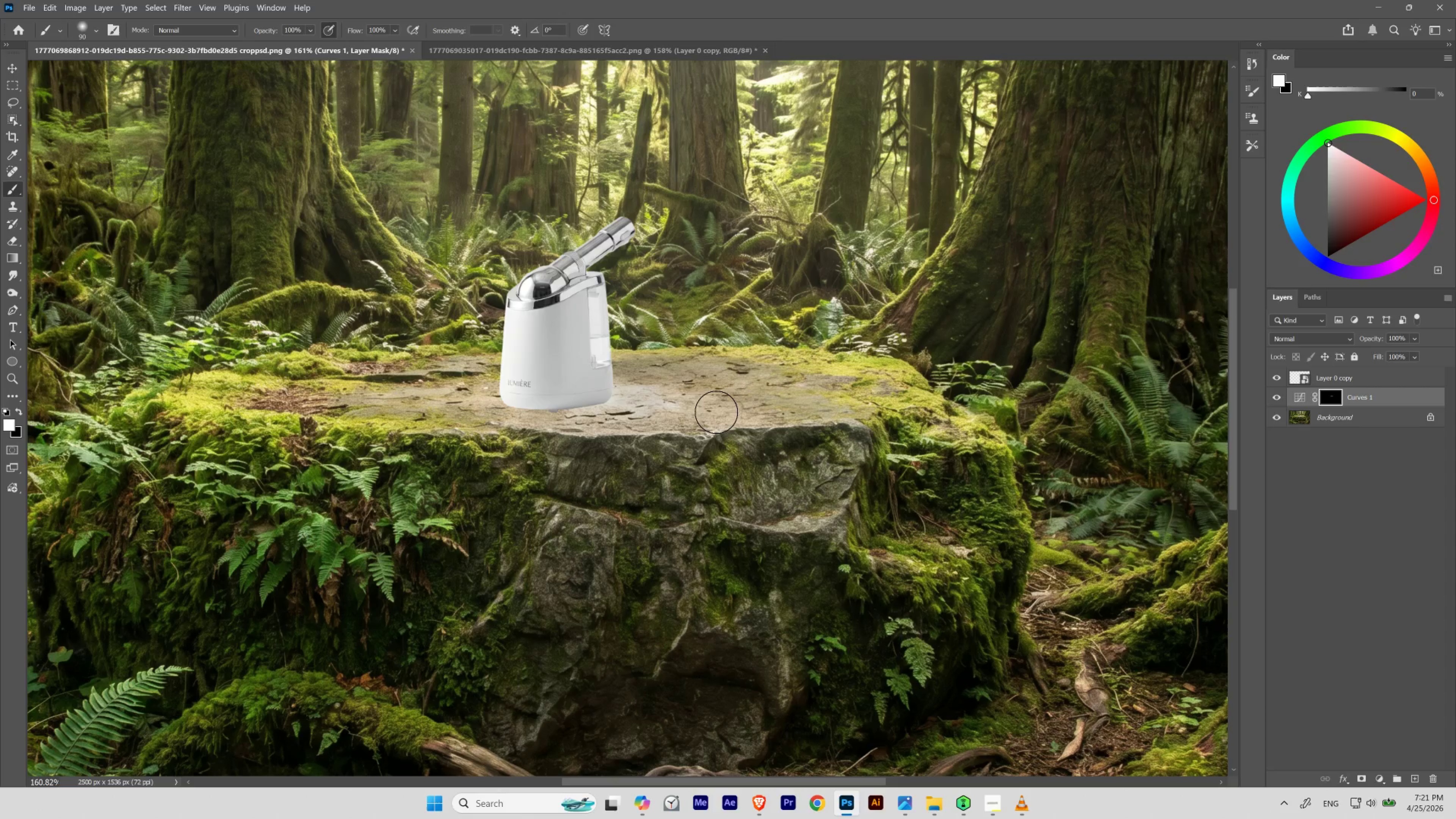 
key(BracketLeft)
 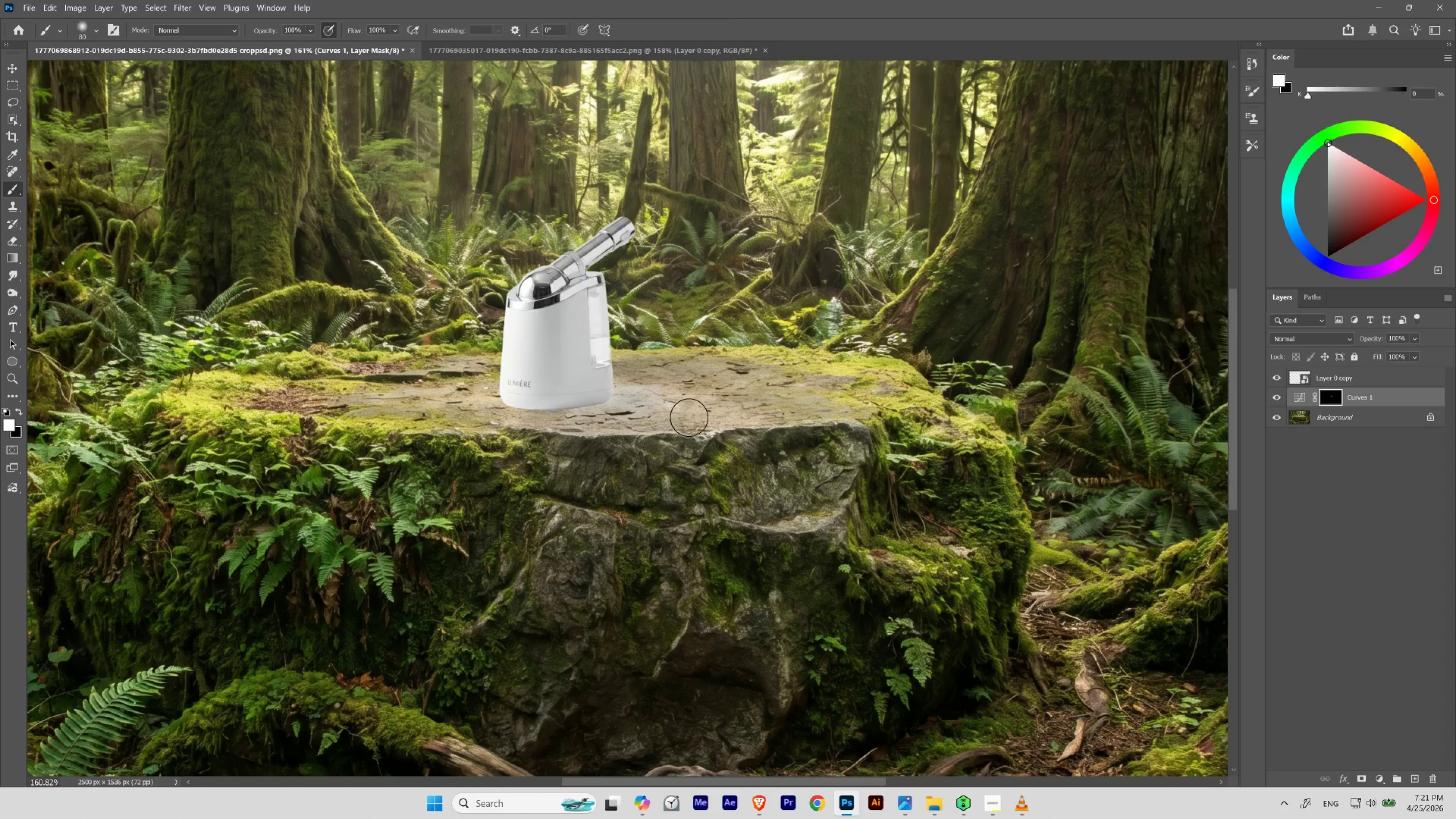 
hold_key(key=Space, duration=1.53)
 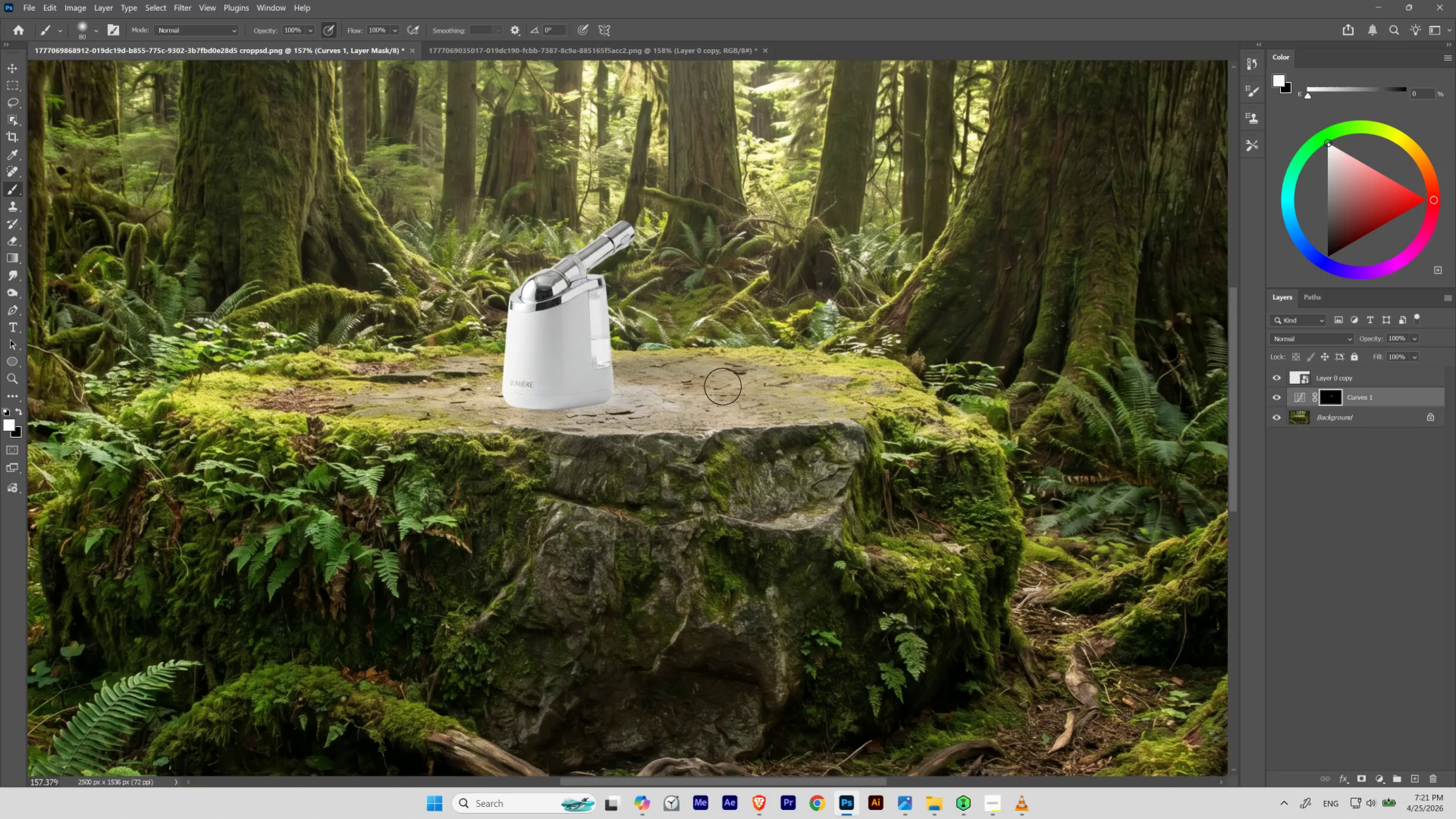 
hold_key(key=ControlLeft, duration=1.48)
left_click_drag(start_coordinate=[629, 396], to_coordinate=[625, 444])
 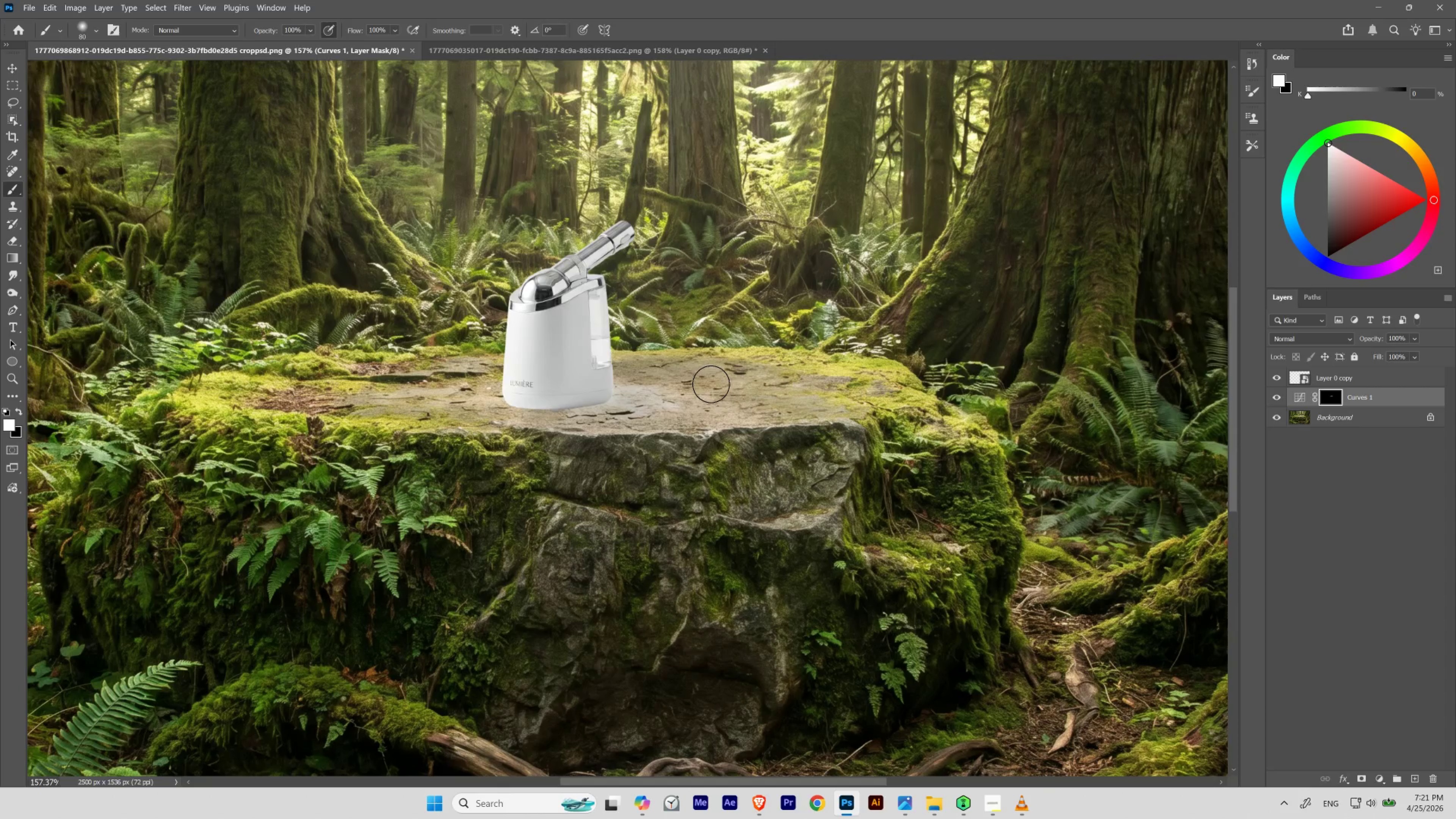 
key(X)
 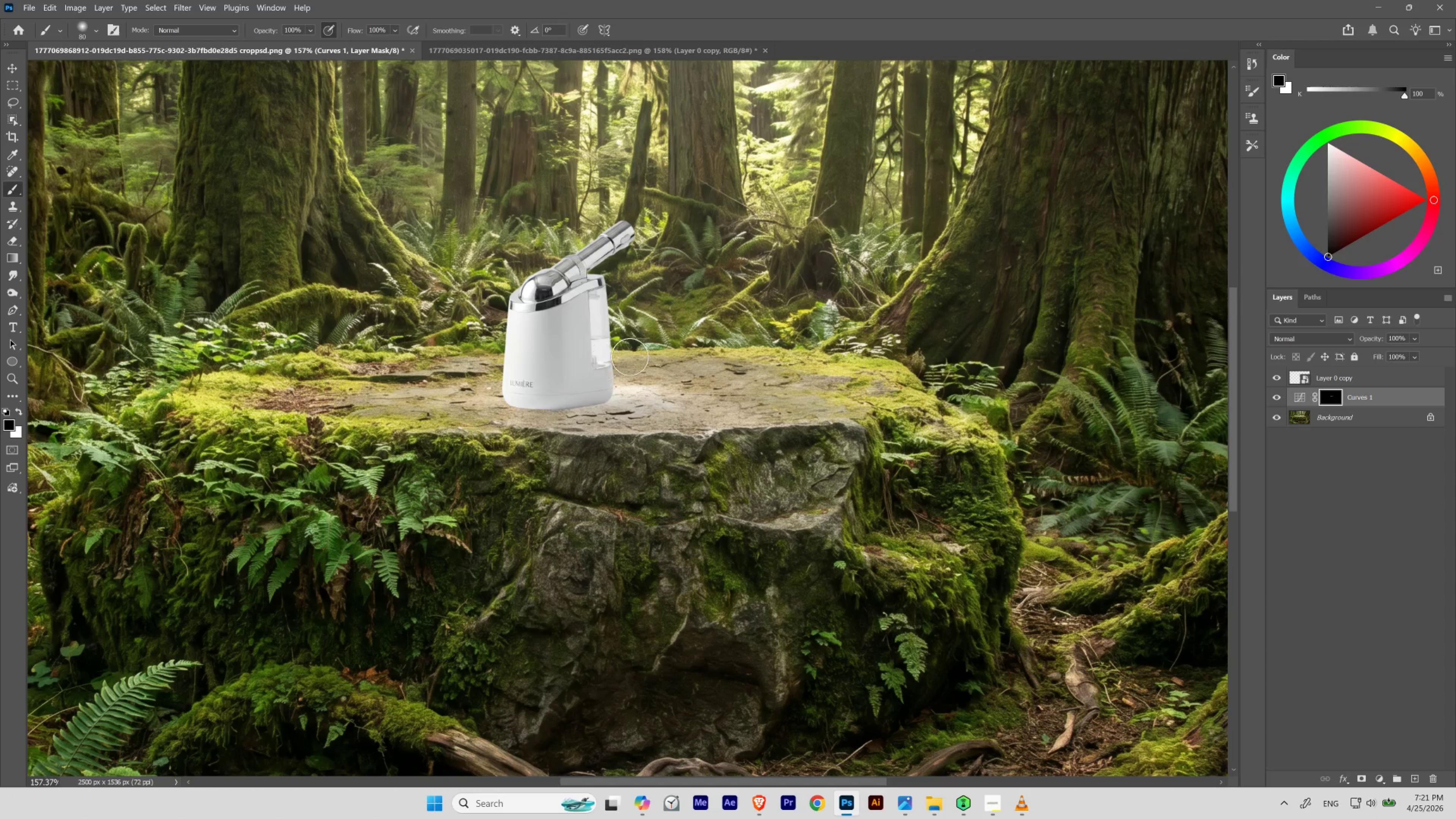 
wait(7.88)
 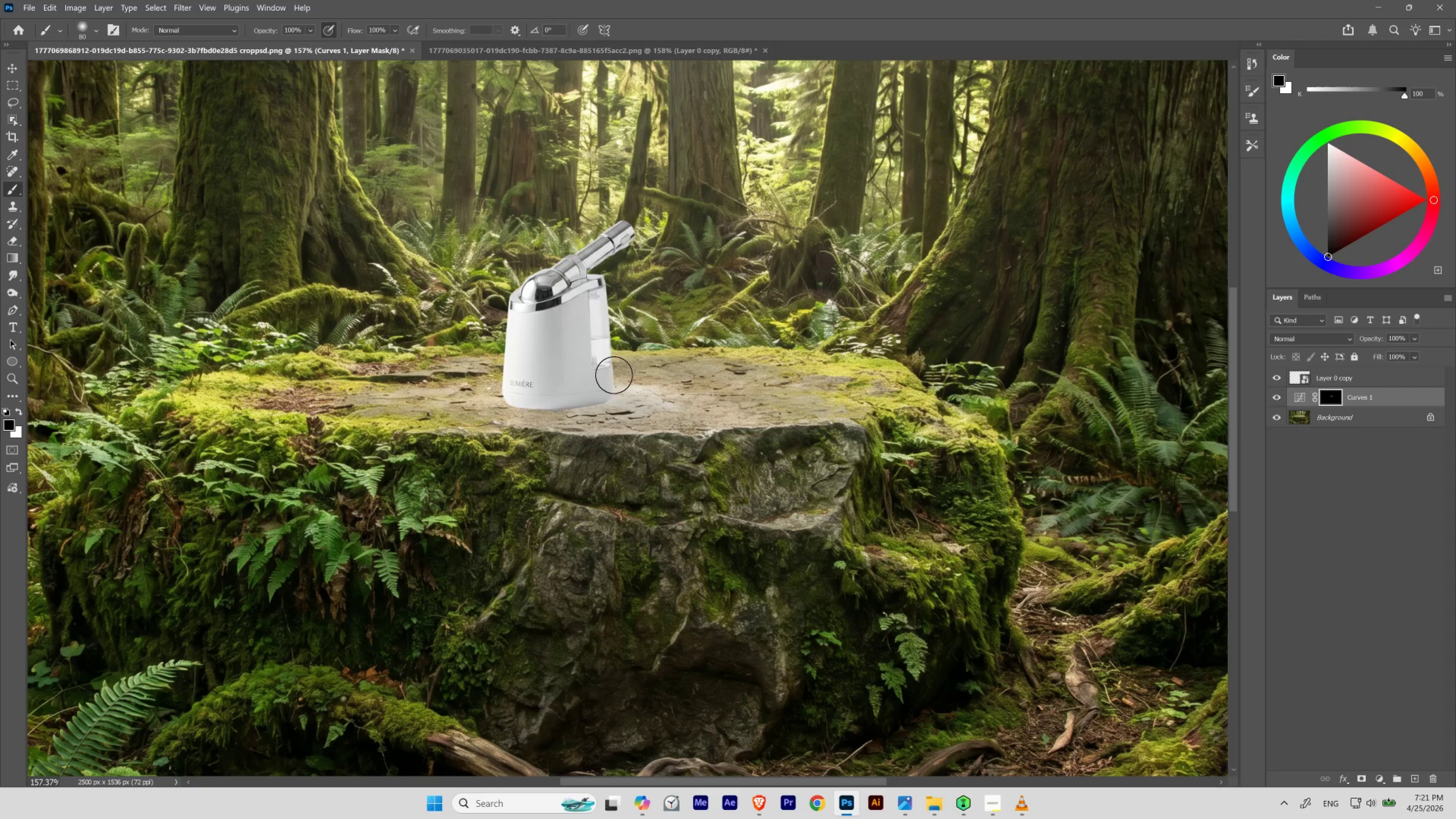 
key(X)
 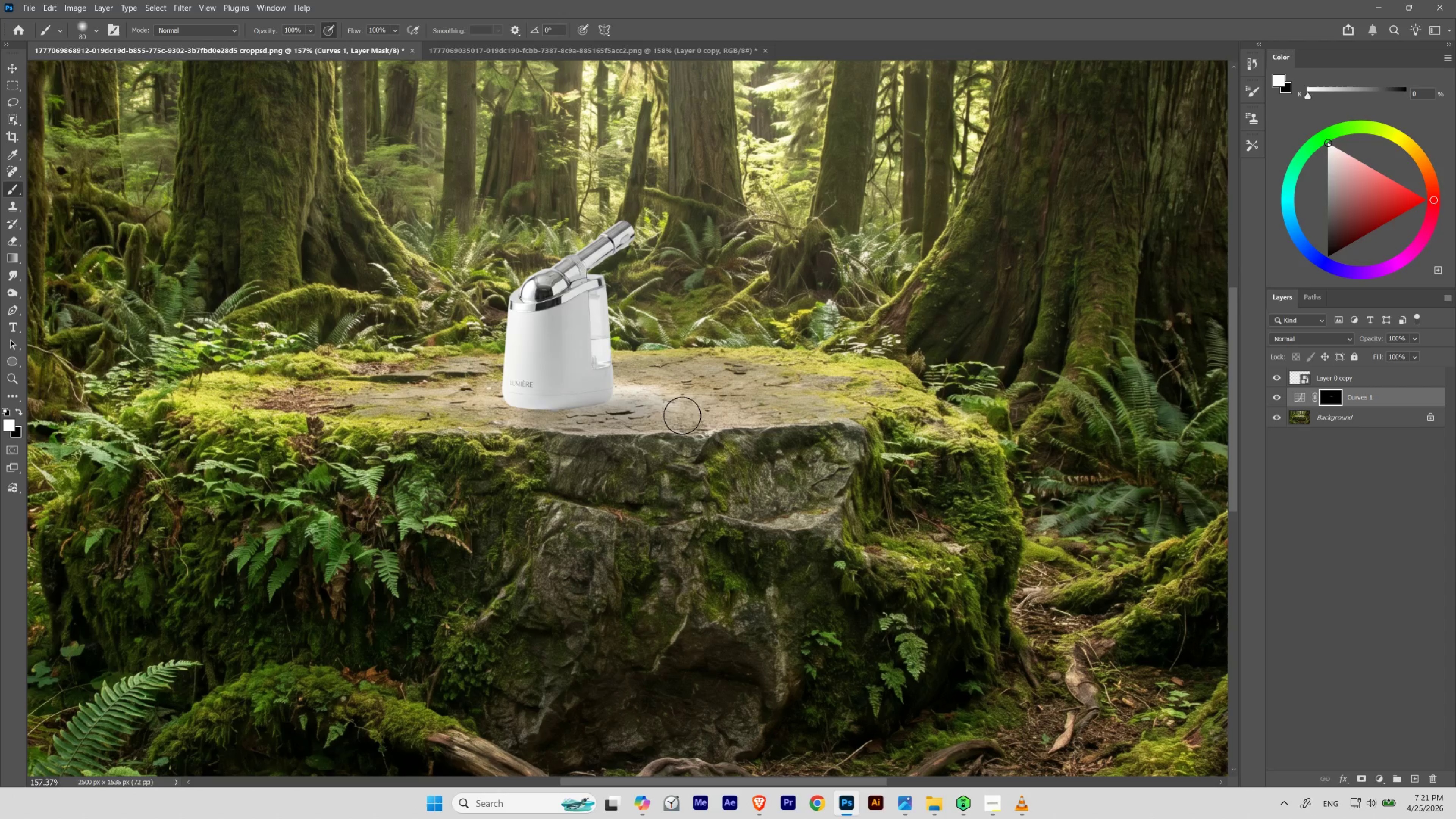 
key(Control+ControlLeft)
 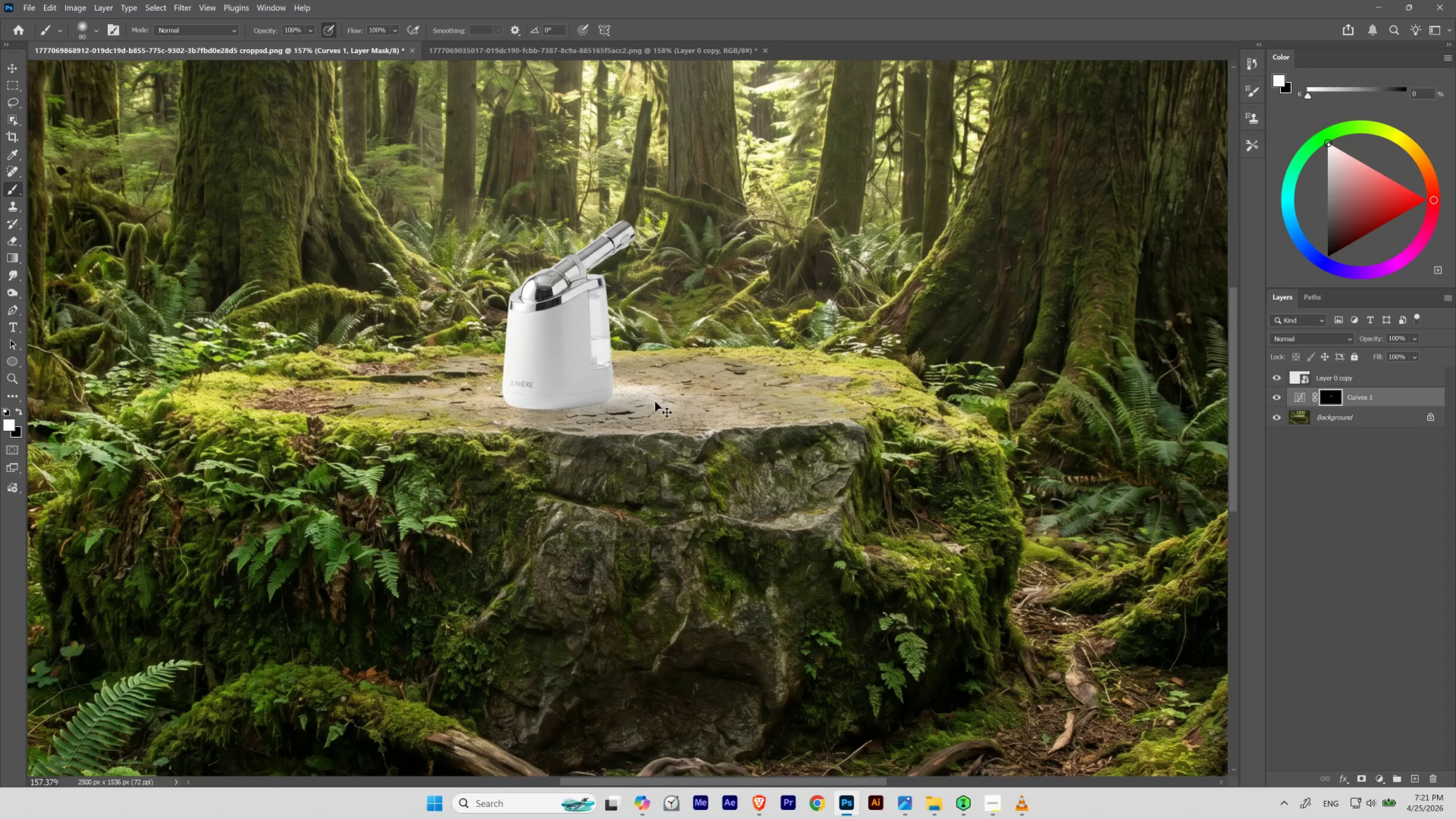 
key(Control+Z)
 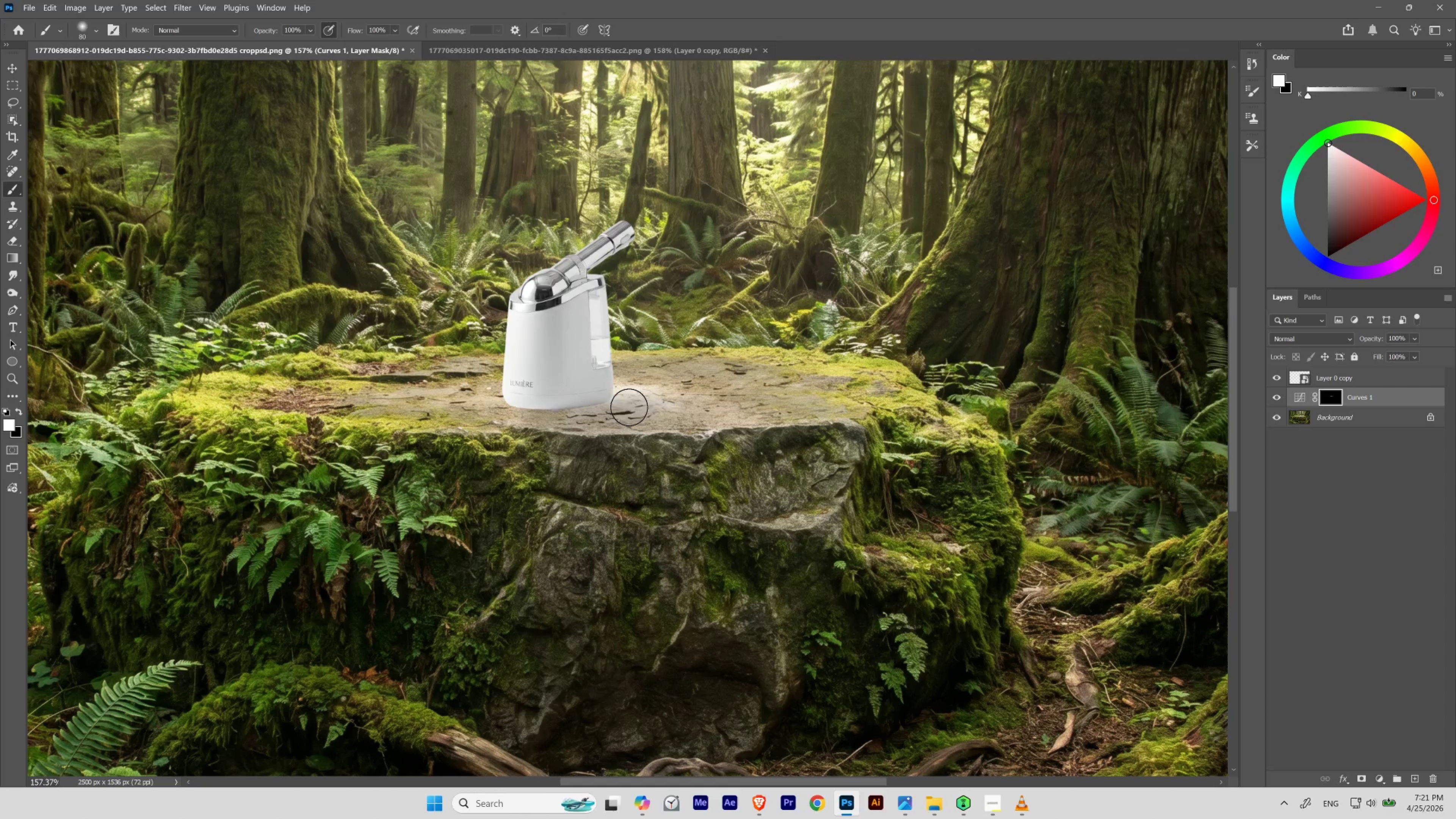 
key(BracketLeft)
 